 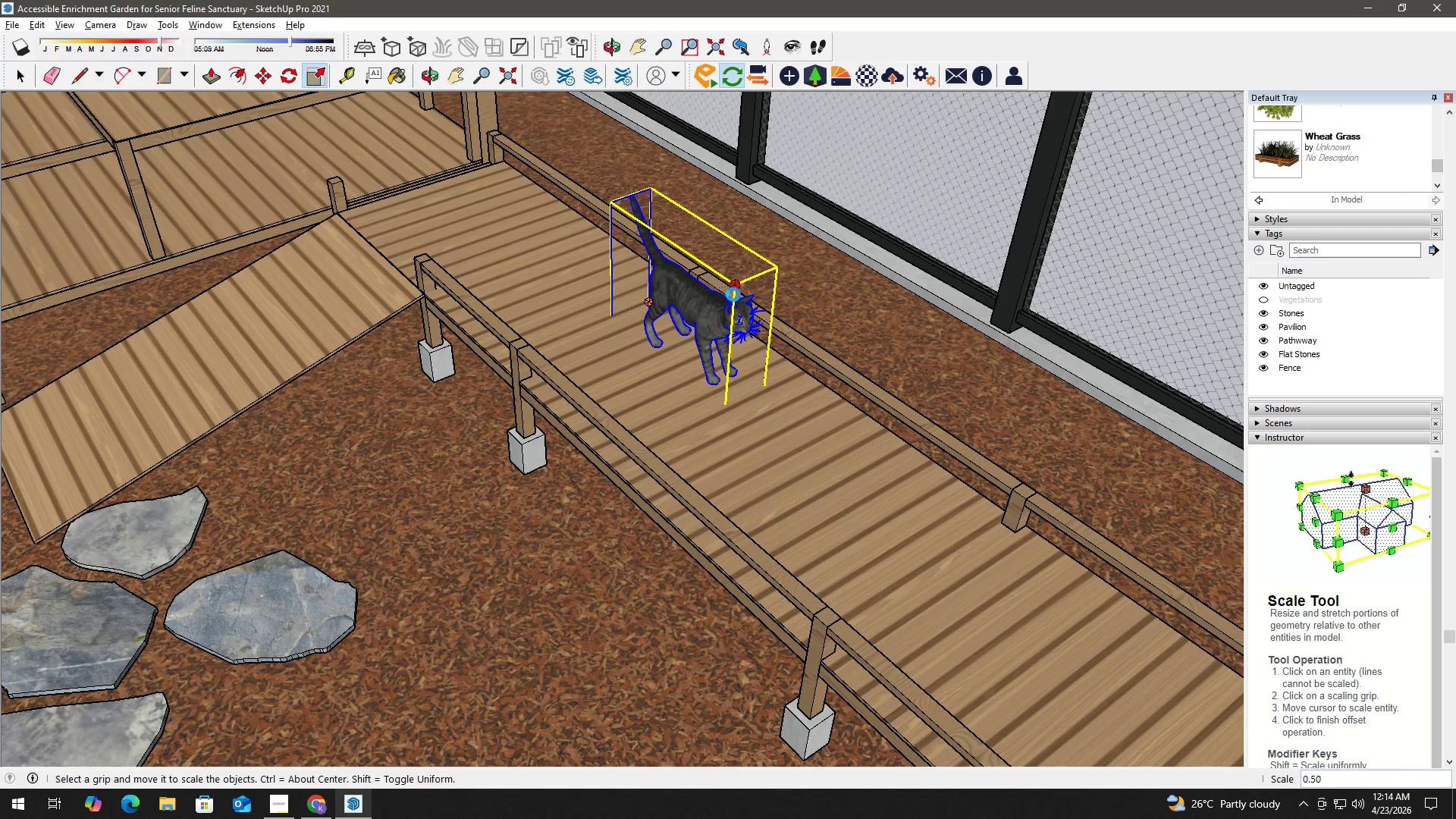 
key(Space)
 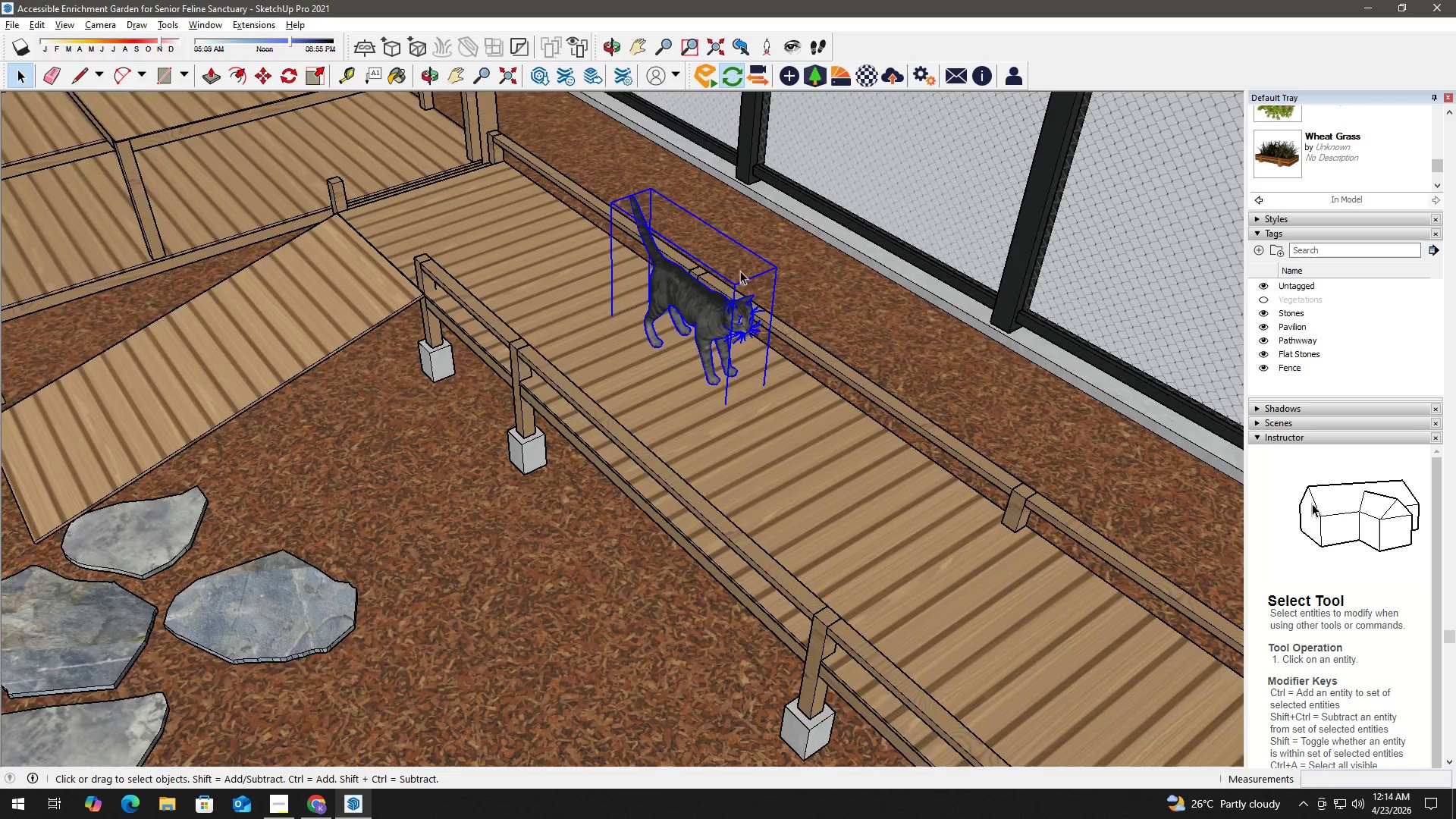 
scroll: coordinate [768, 259], scroll_direction: down, amount: 9.0
 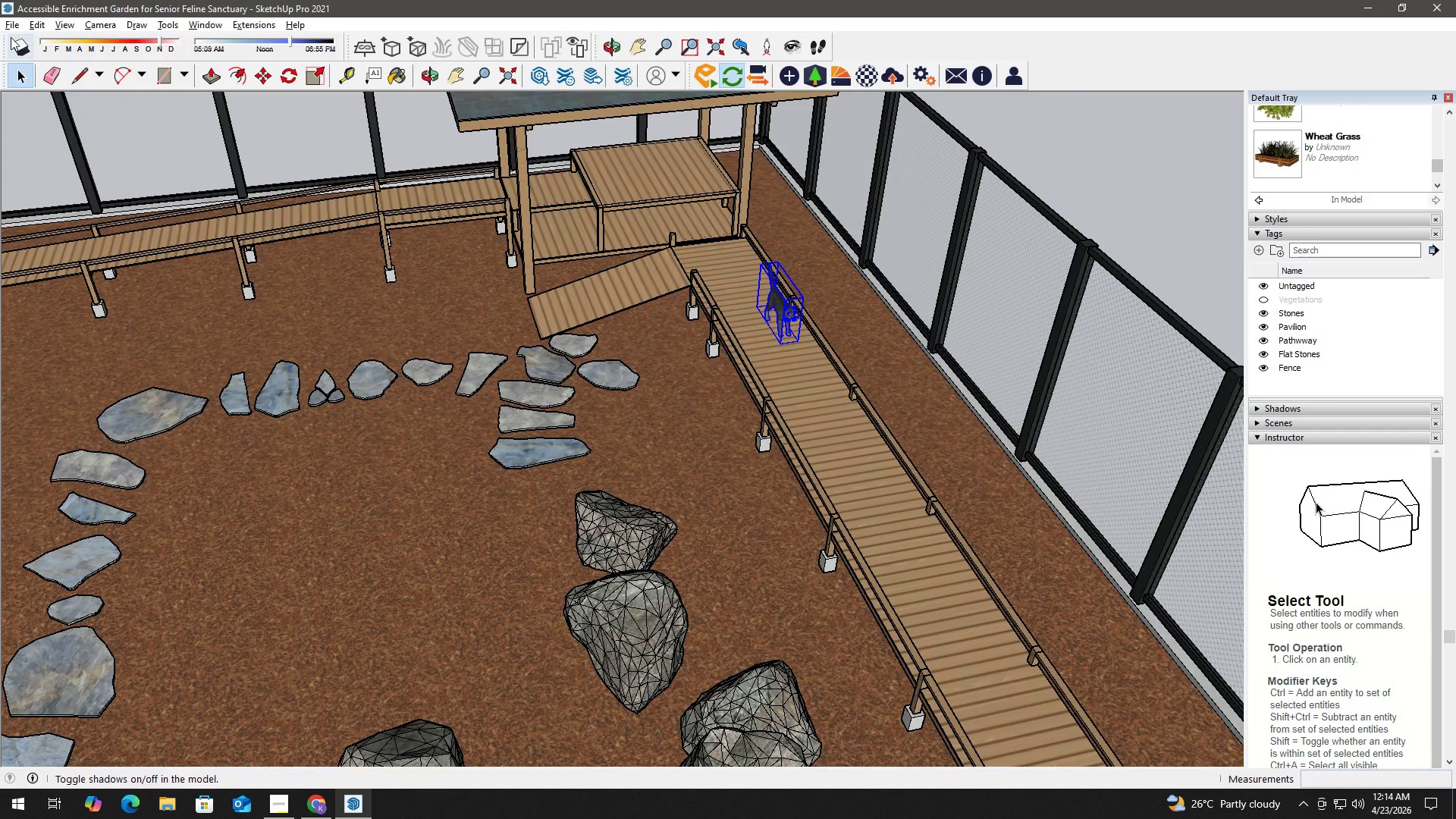 
left_click([8, 27])
 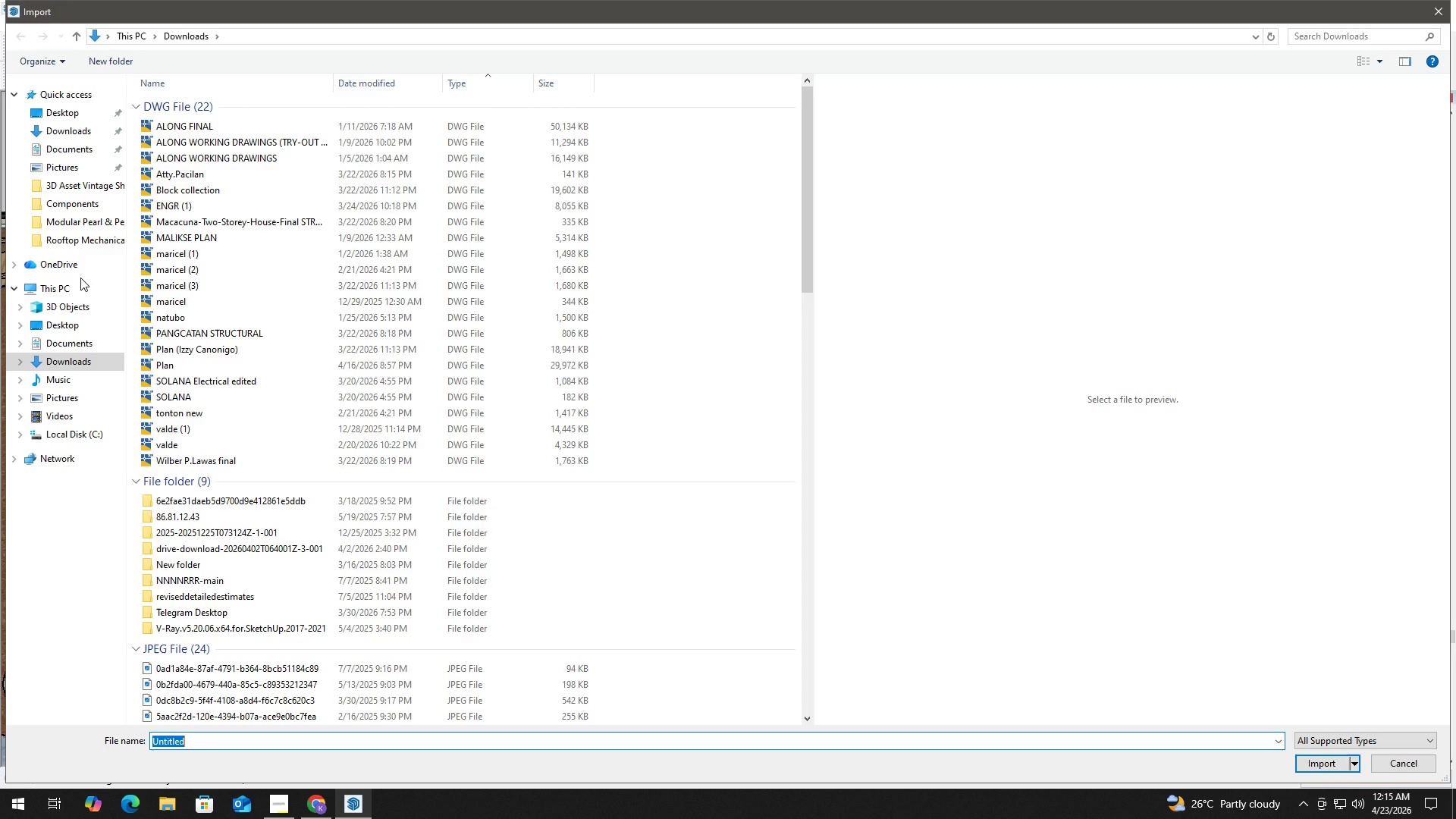 
wait(13.3)
 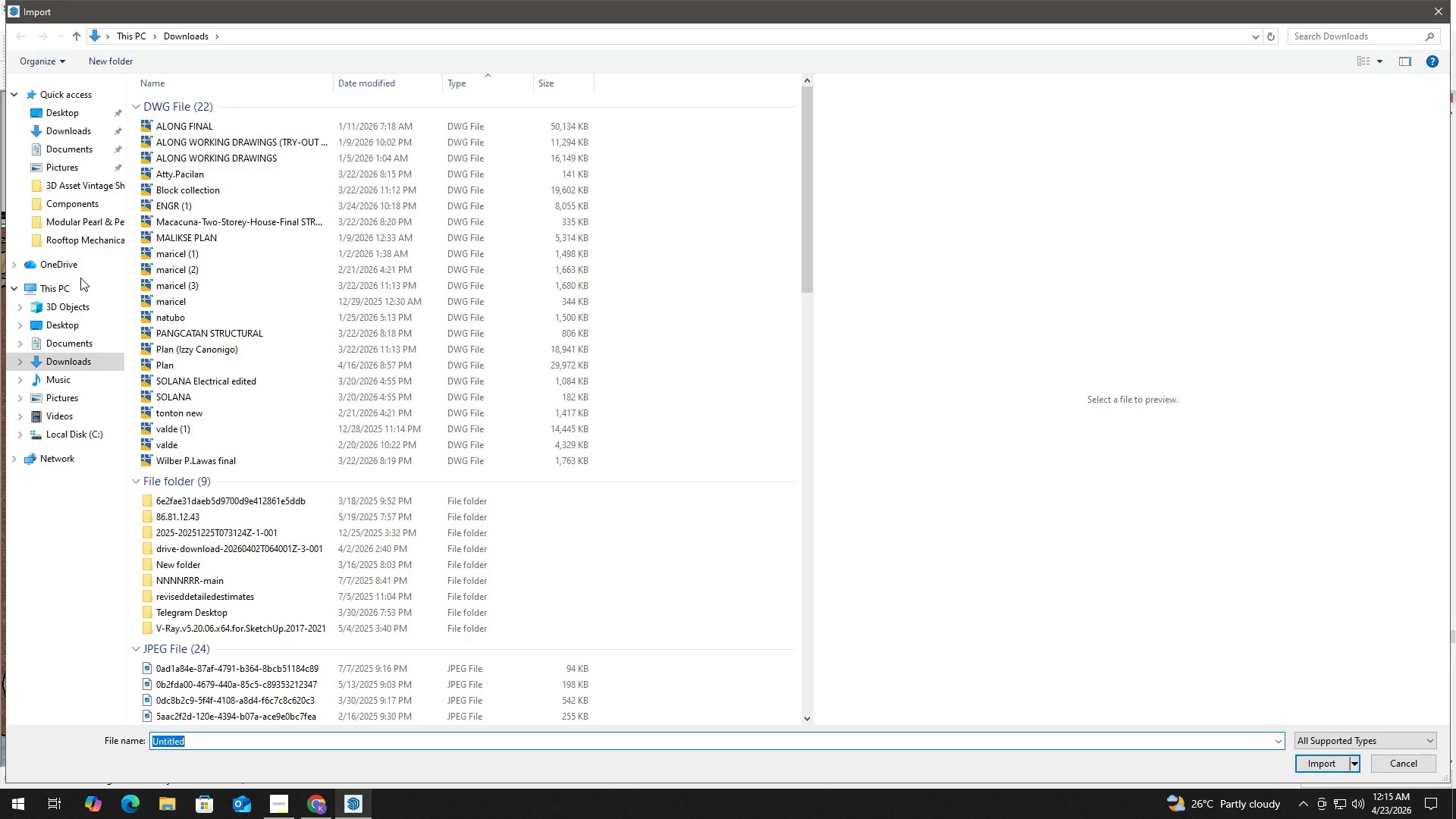 
key(Alt+Tab)
 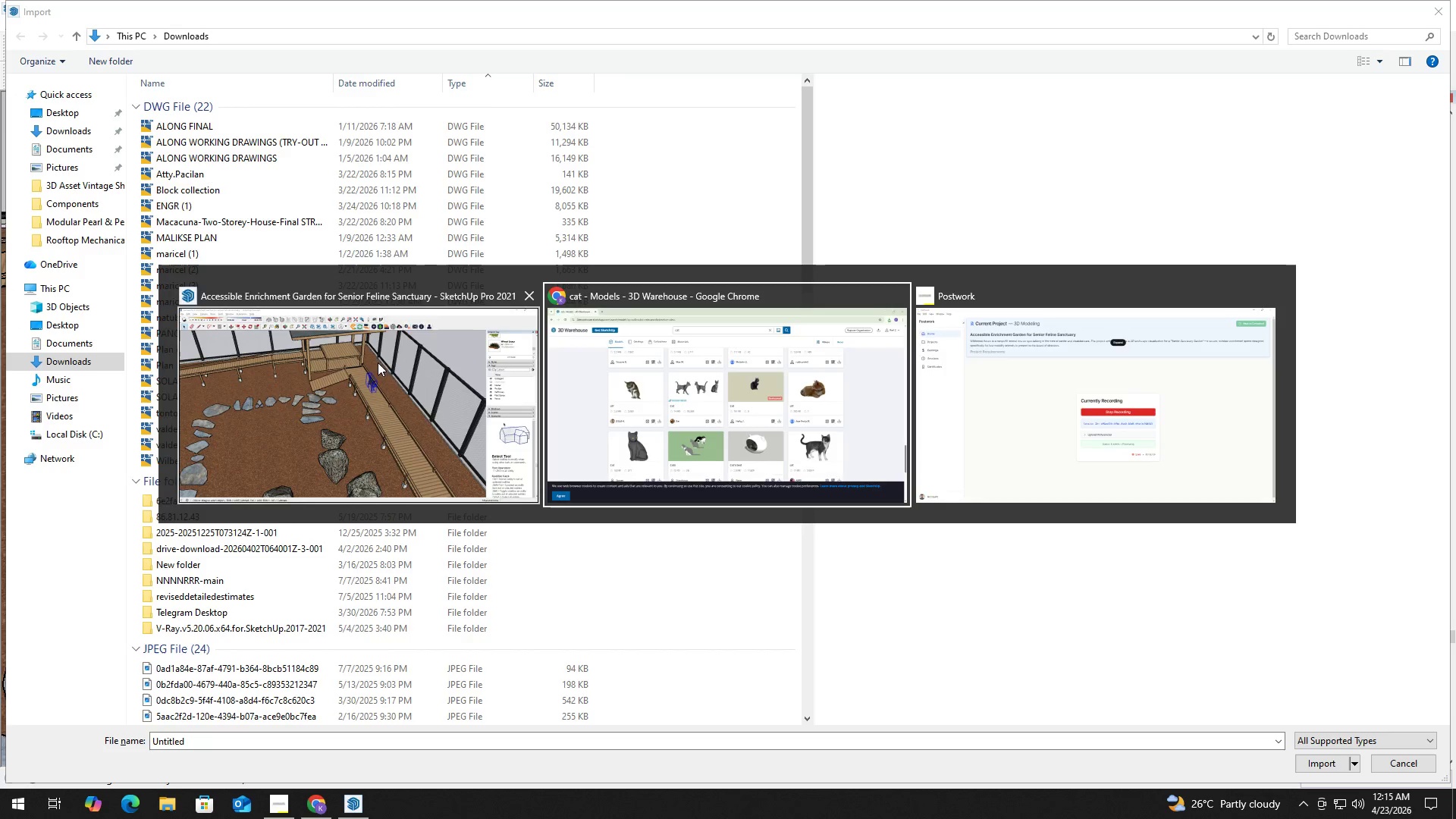 
scroll: coordinate [228, 575], scroll_direction: down, amount: 3.0
 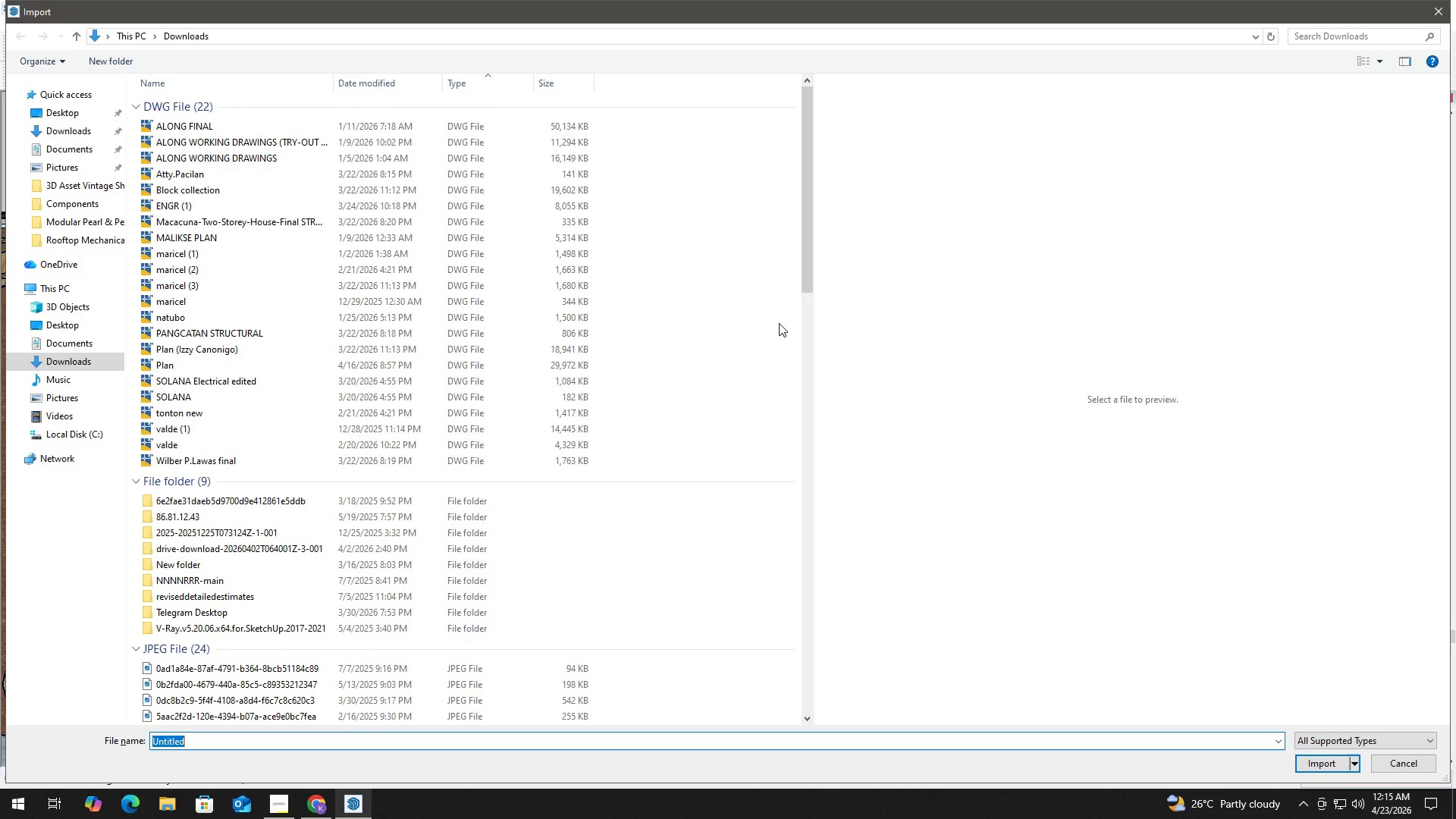 
left_click([802, 271])
 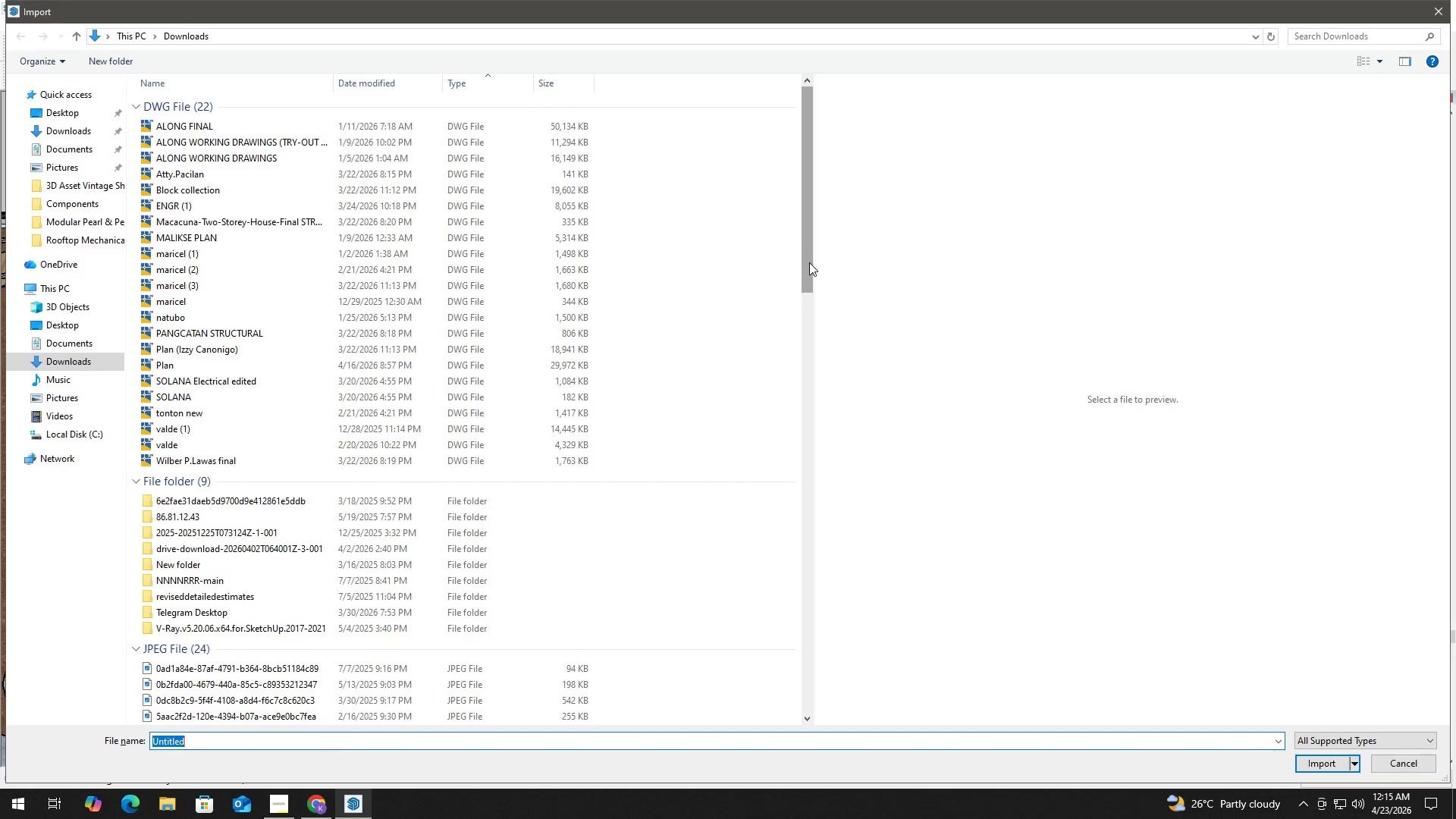 
left_click_drag(start_coordinate=[809, 262], to_coordinate=[805, 557])
 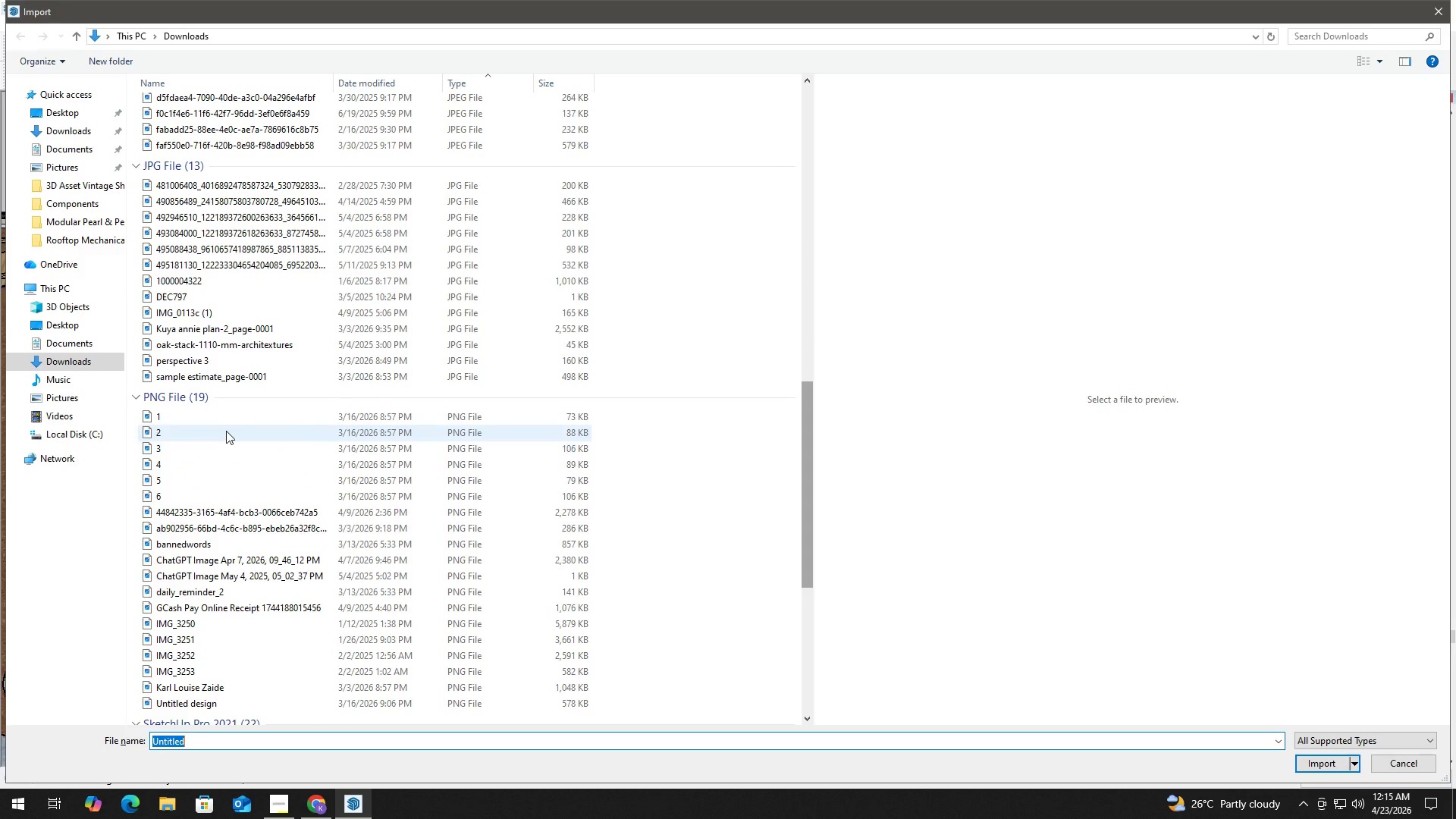 
scroll: coordinate [275, 573], scroll_direction: down, amount: 13.0
 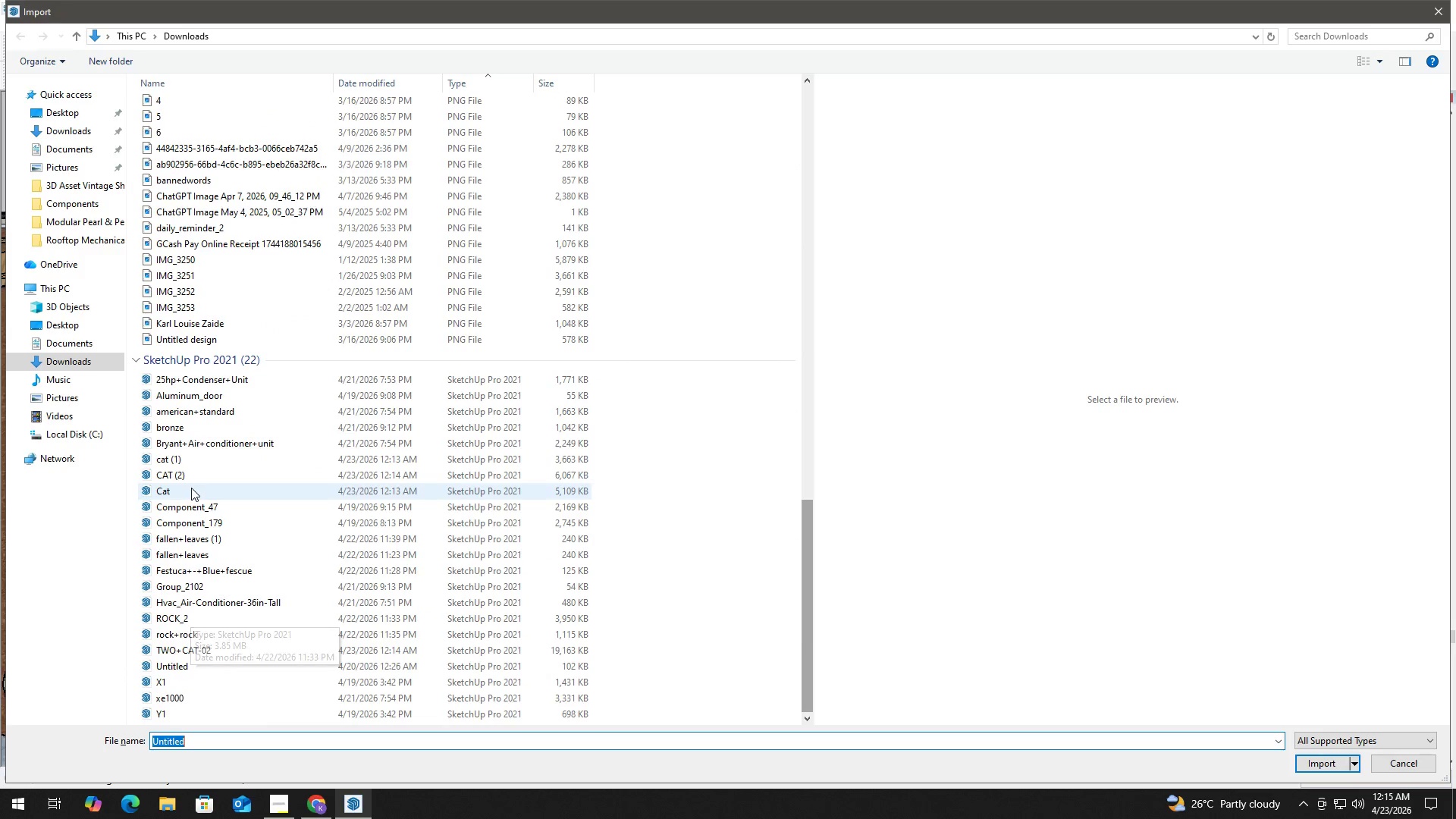 
left_click([193, 474])
 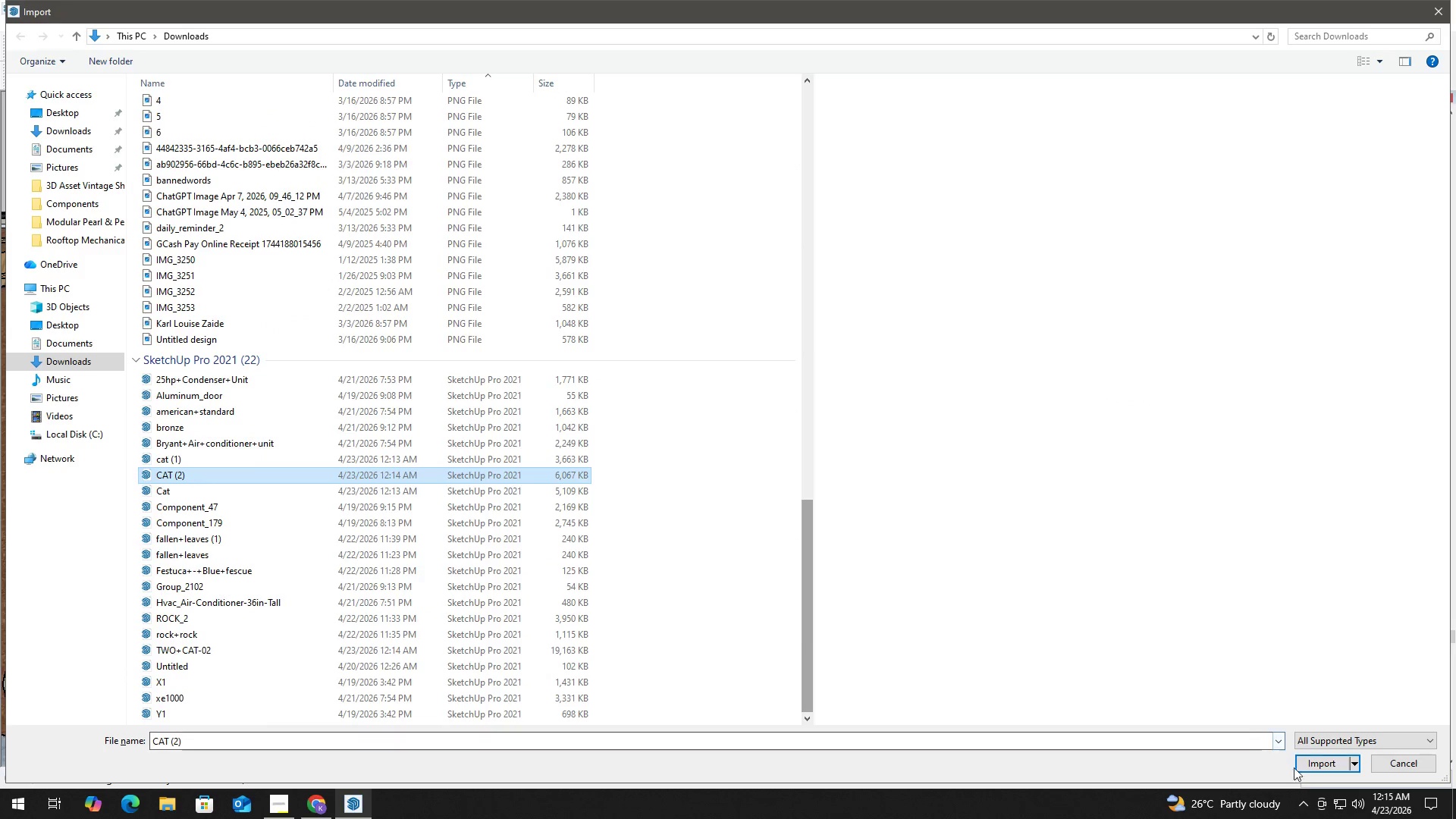 
left_click([1315, 764])
 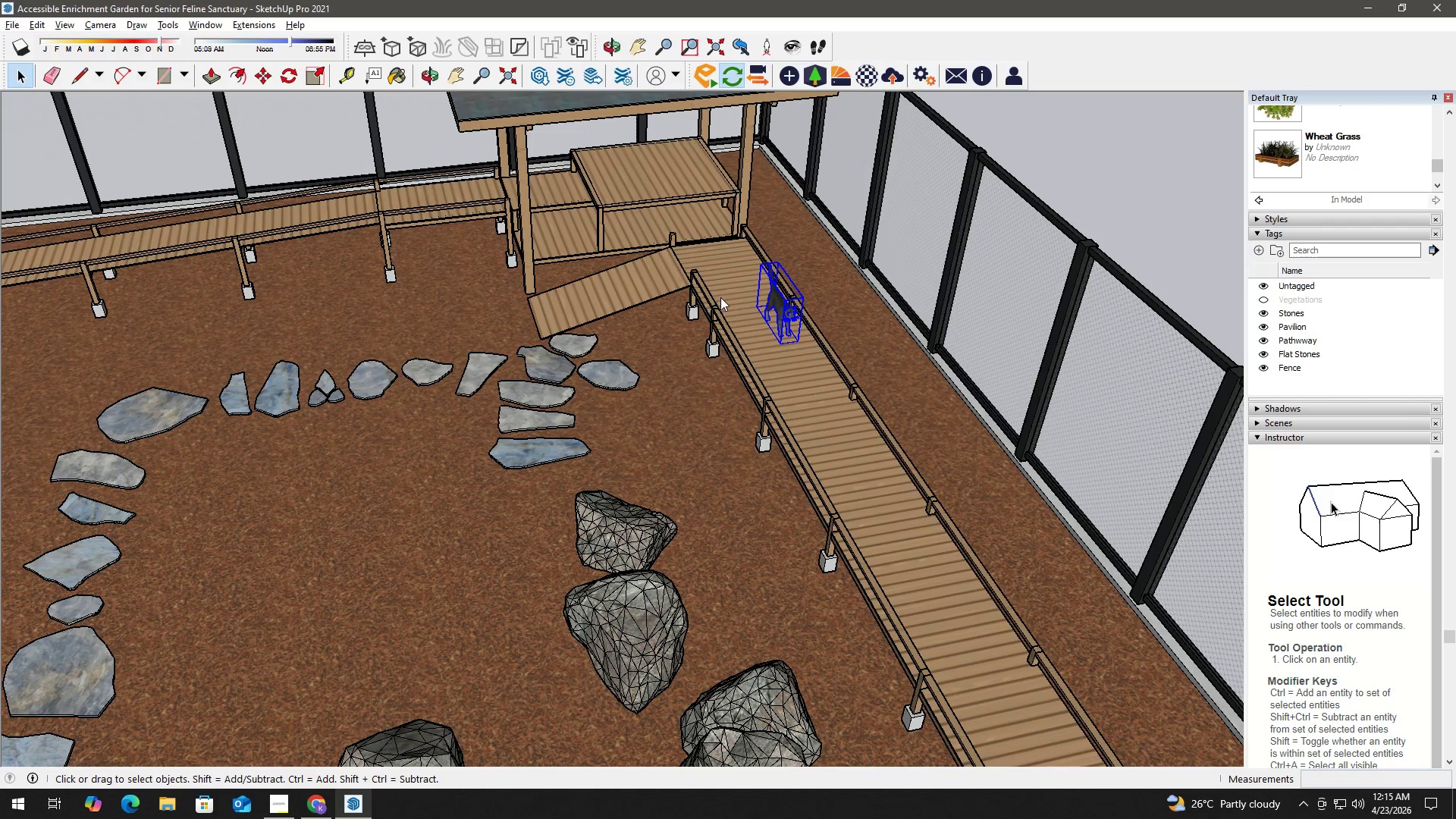 
wait(10.19)
 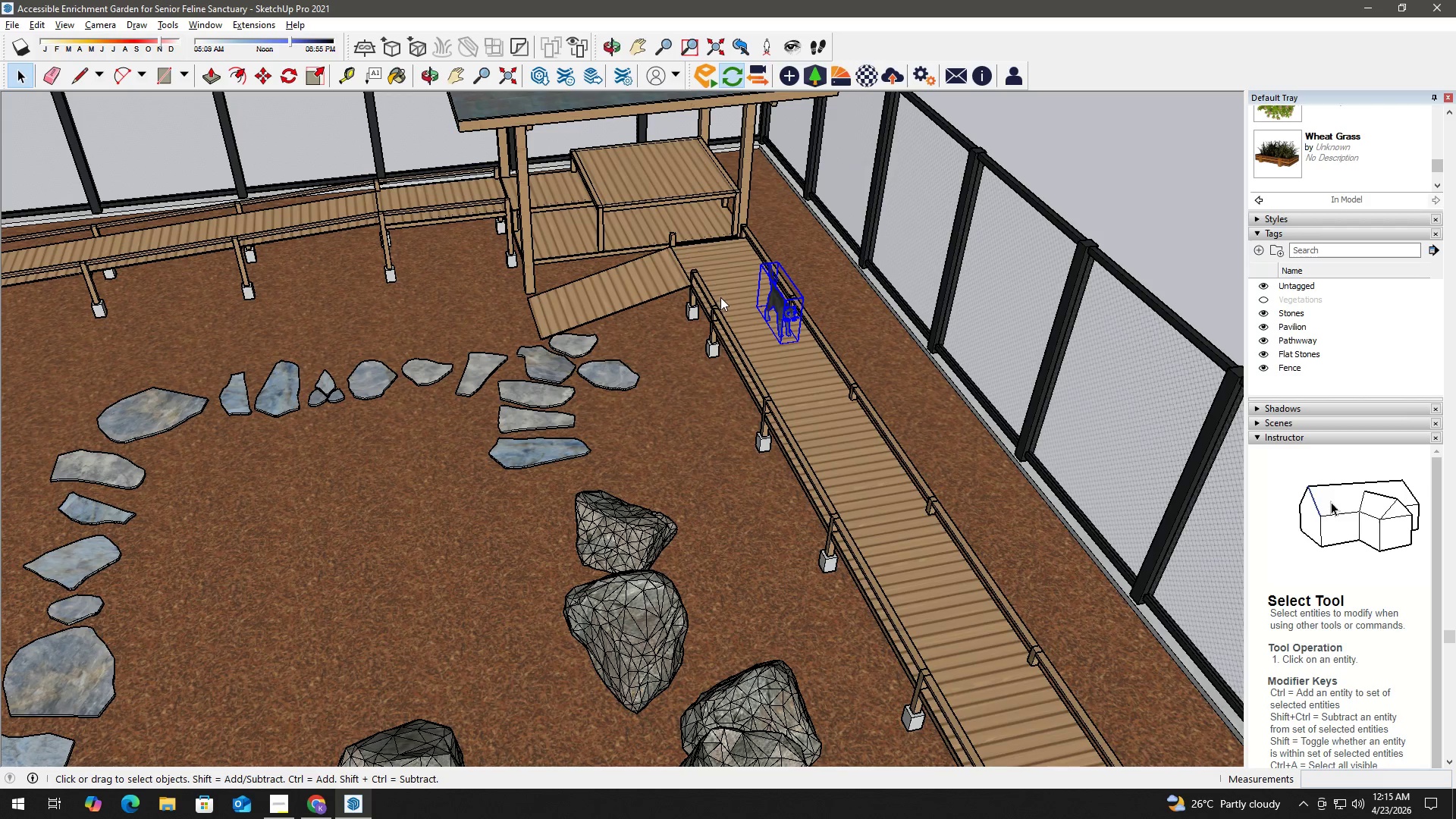 
left_click([695, 313])
 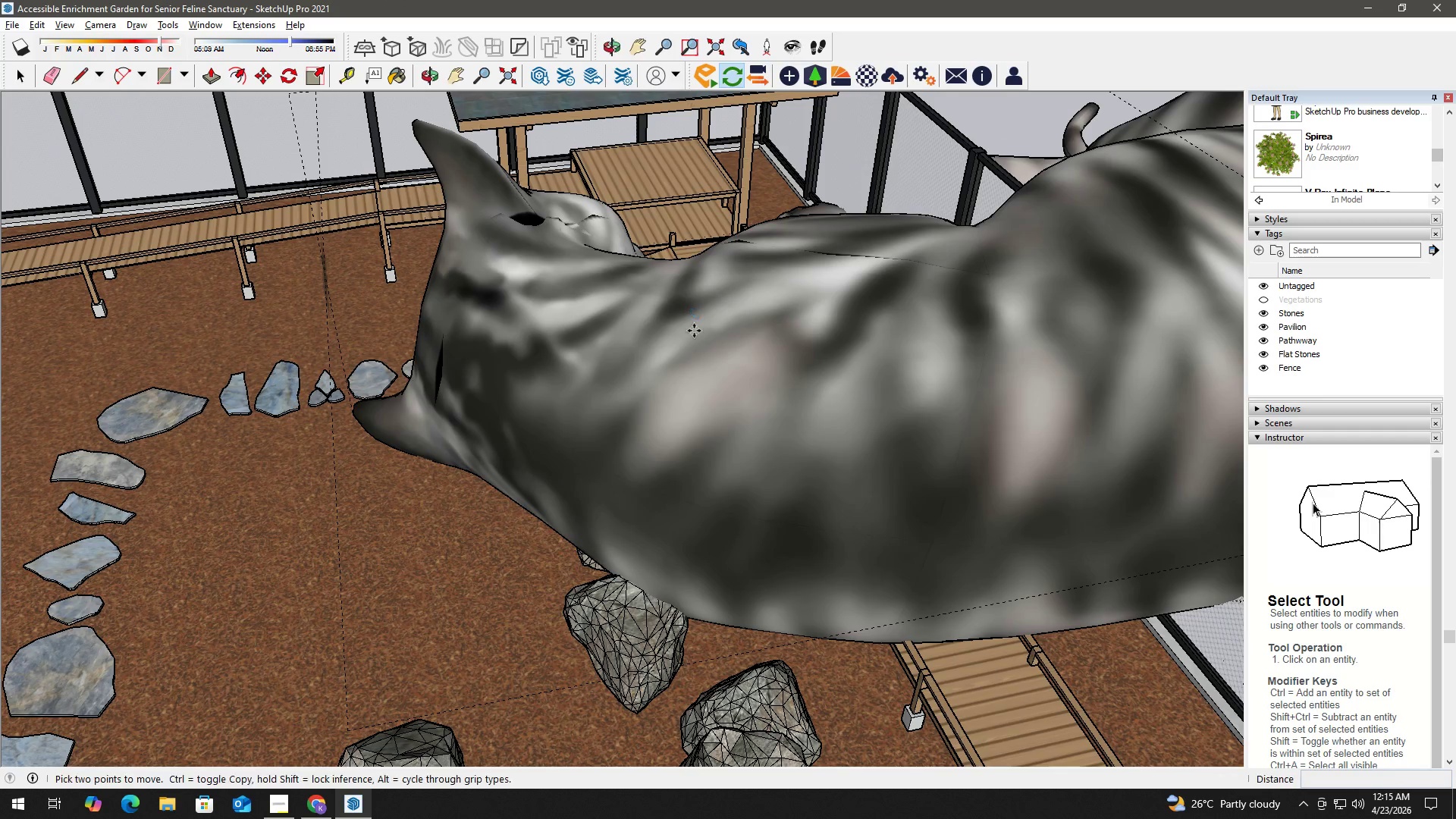 
scroll: coordinate [803, 343], scroll_direction: down, amount: 15.0
 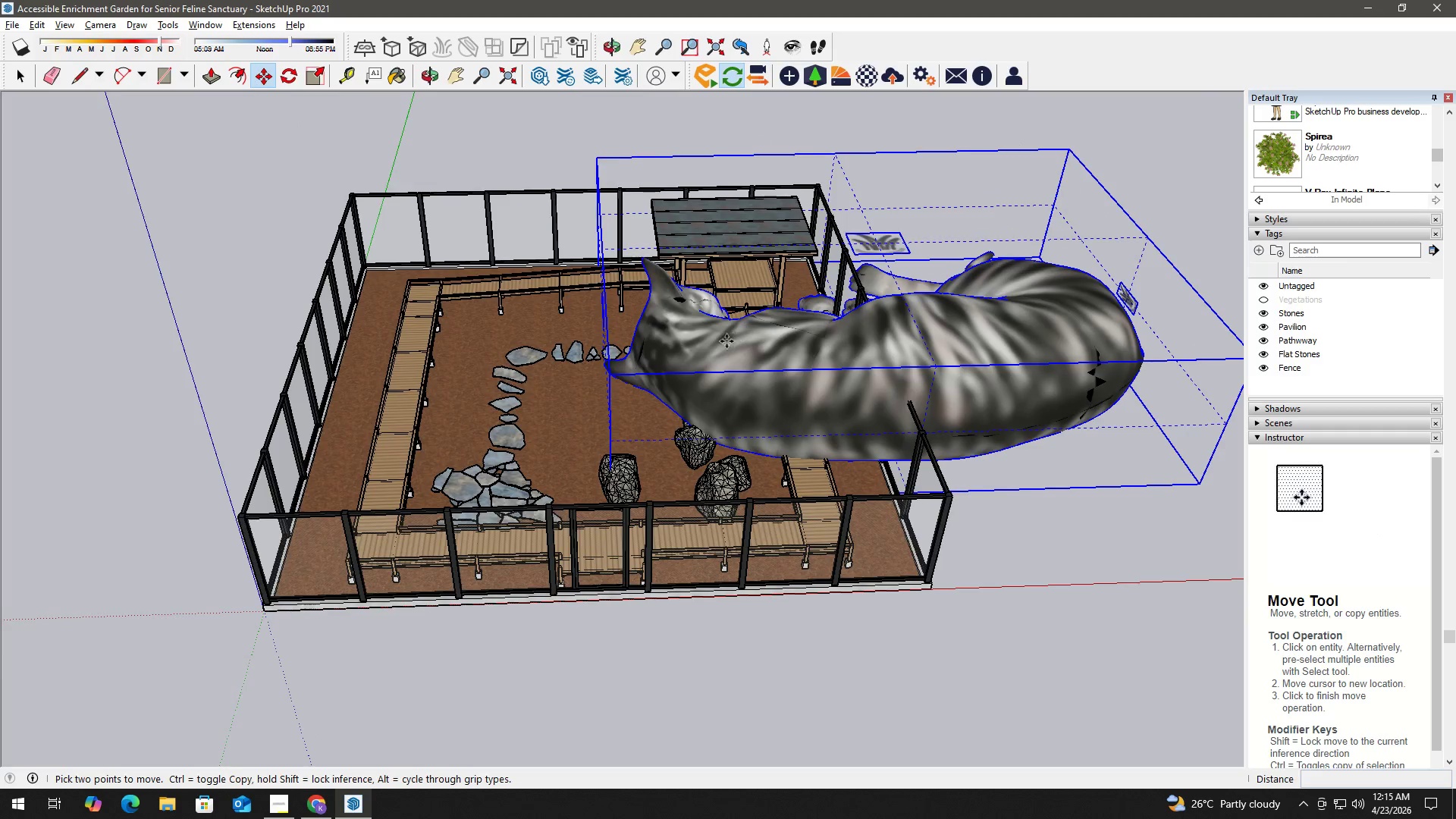 
key(S)
 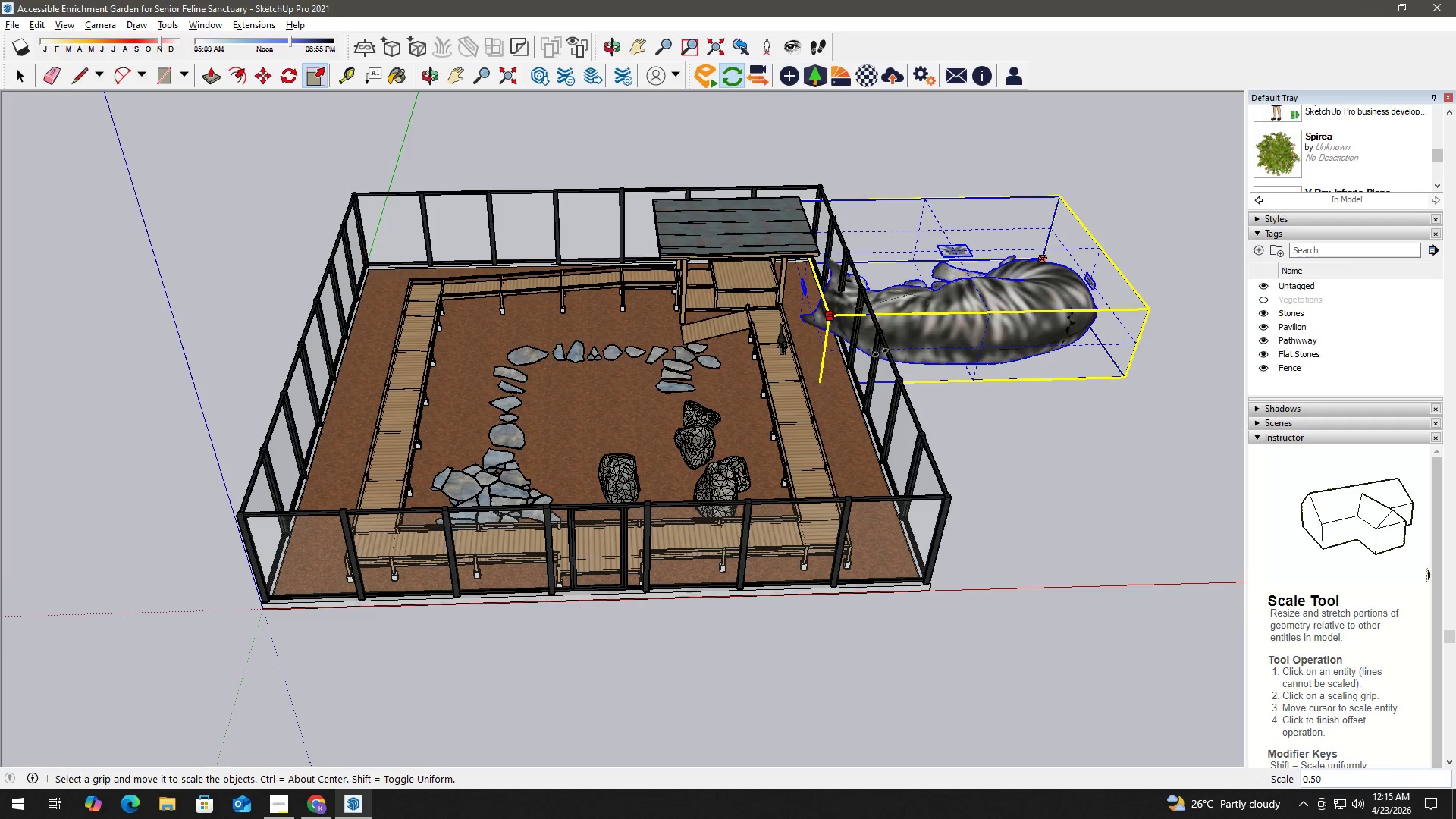 
left_click([943, 340])
 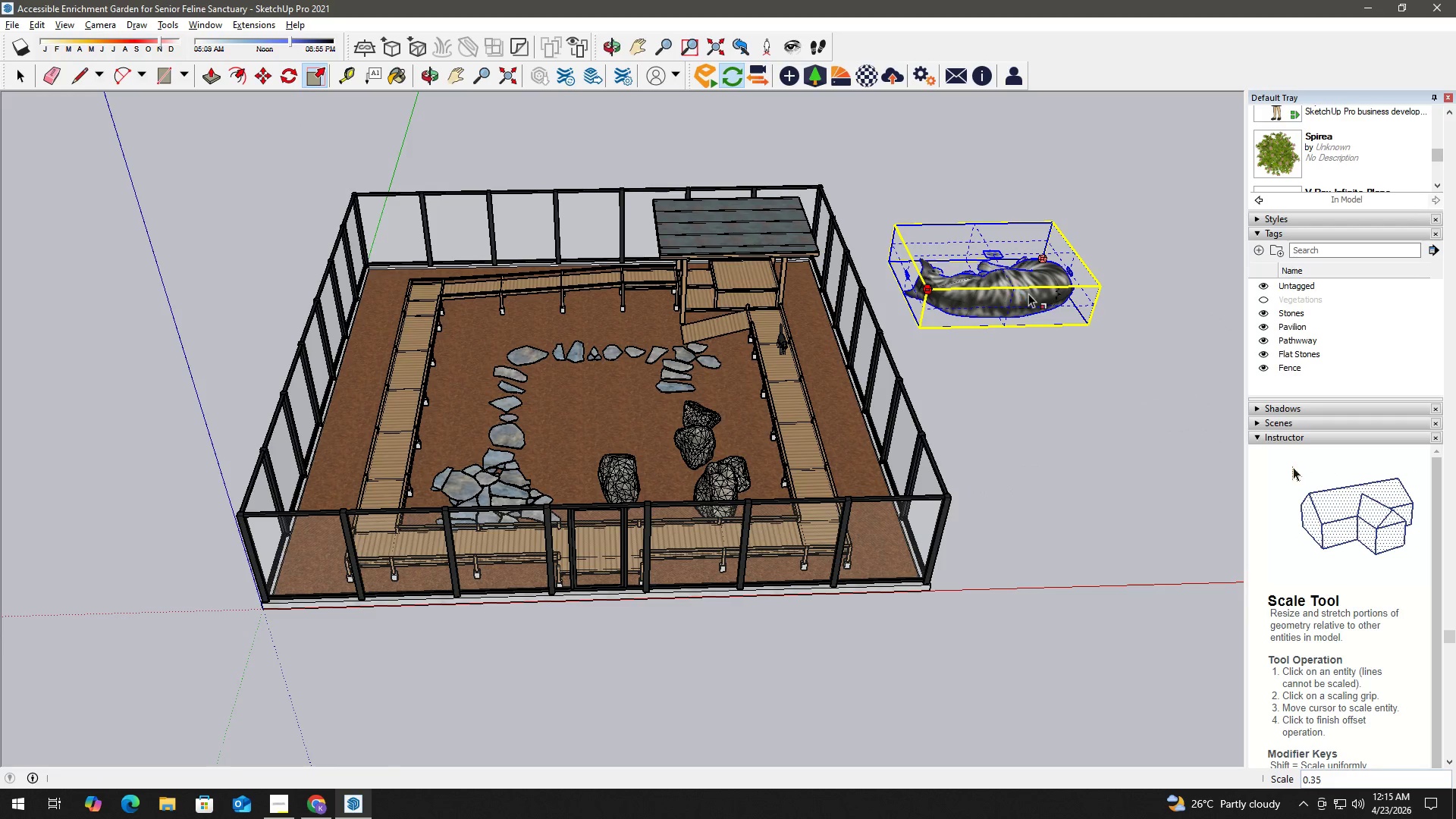 
key(Space)
 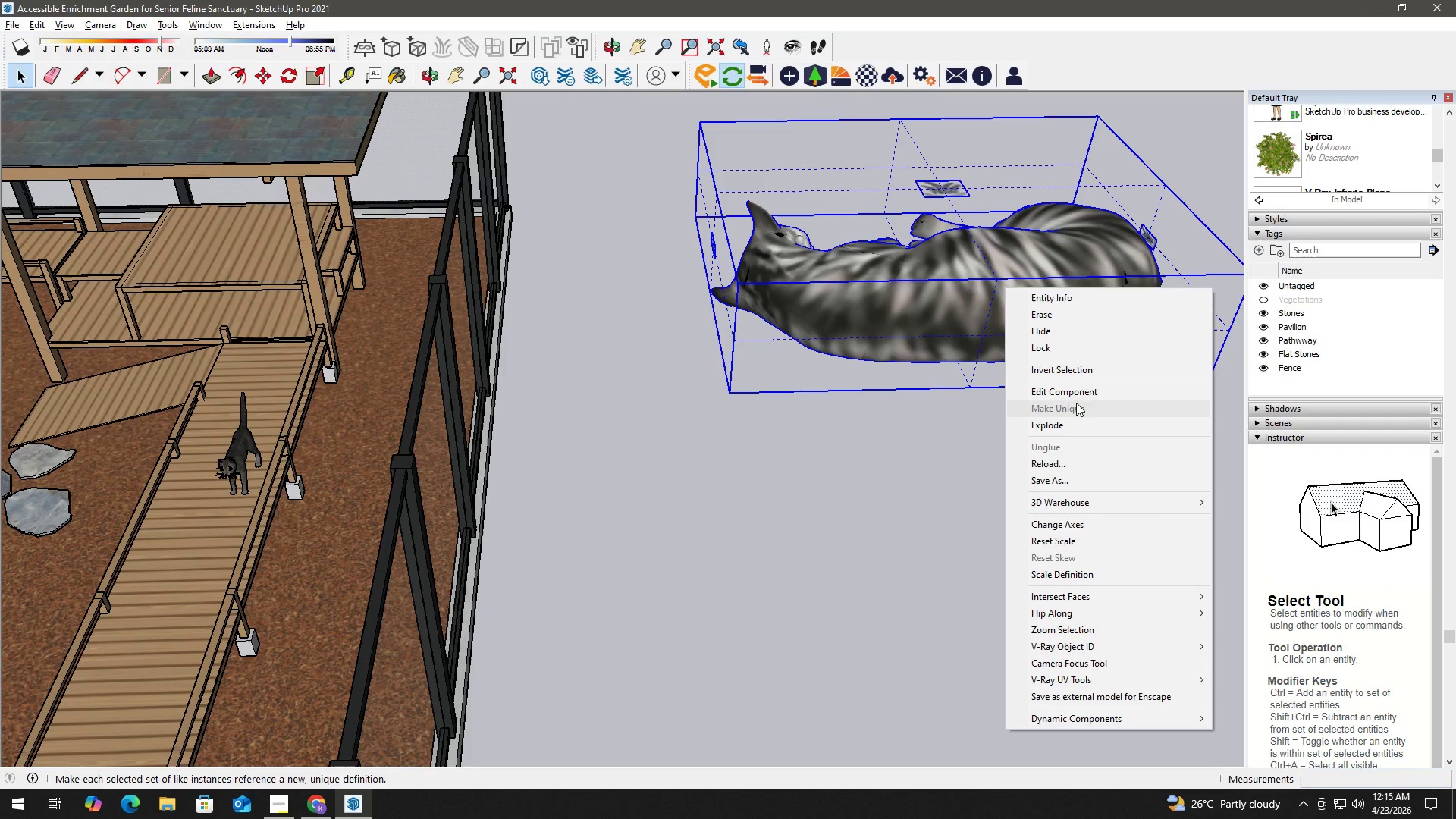 
scroll: coordinate [1012, 293], scroll_direction: up, amount: 12.0
 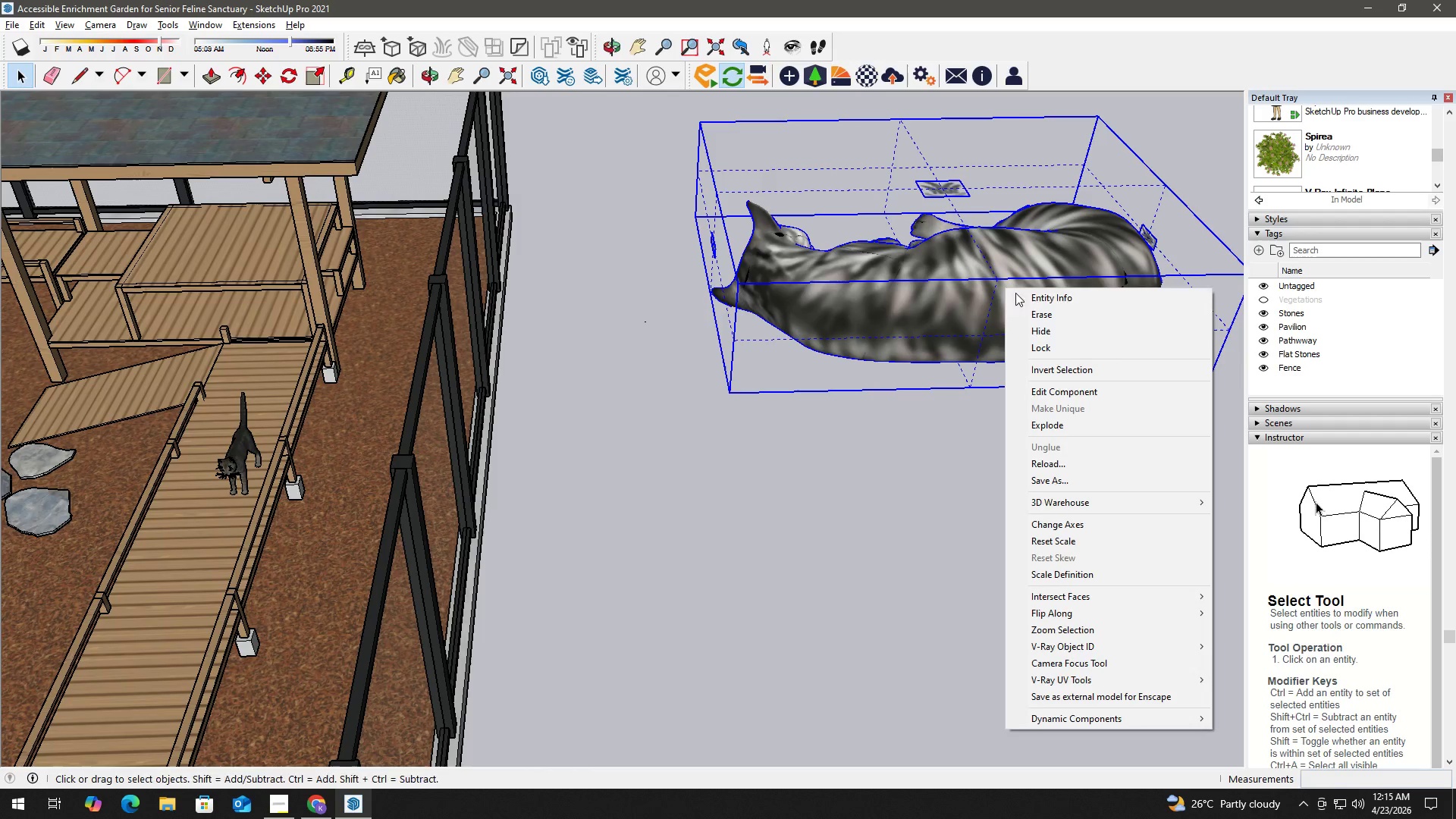 
left_click([1077, 428])
 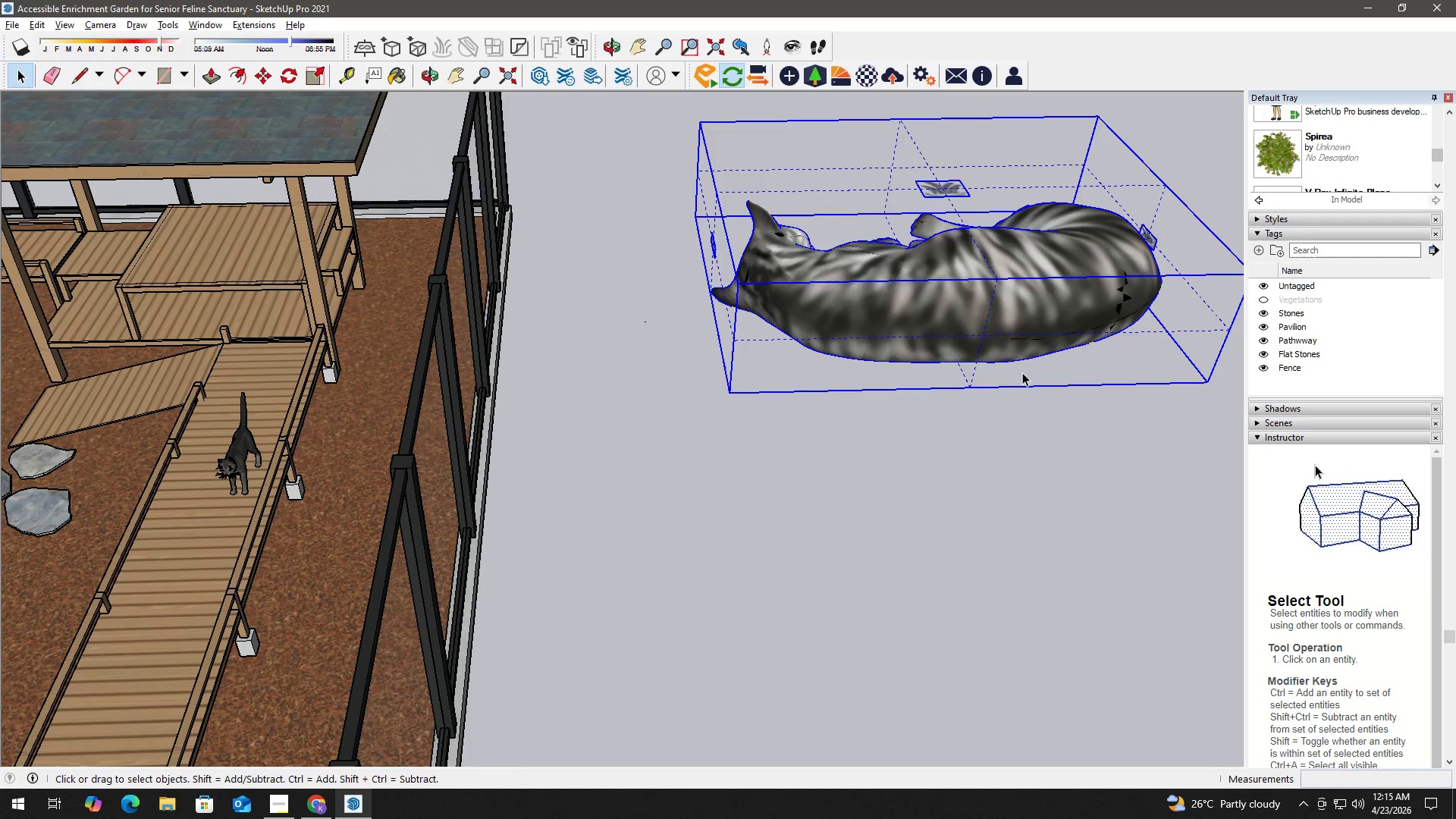 
left_click([1028, 422])
 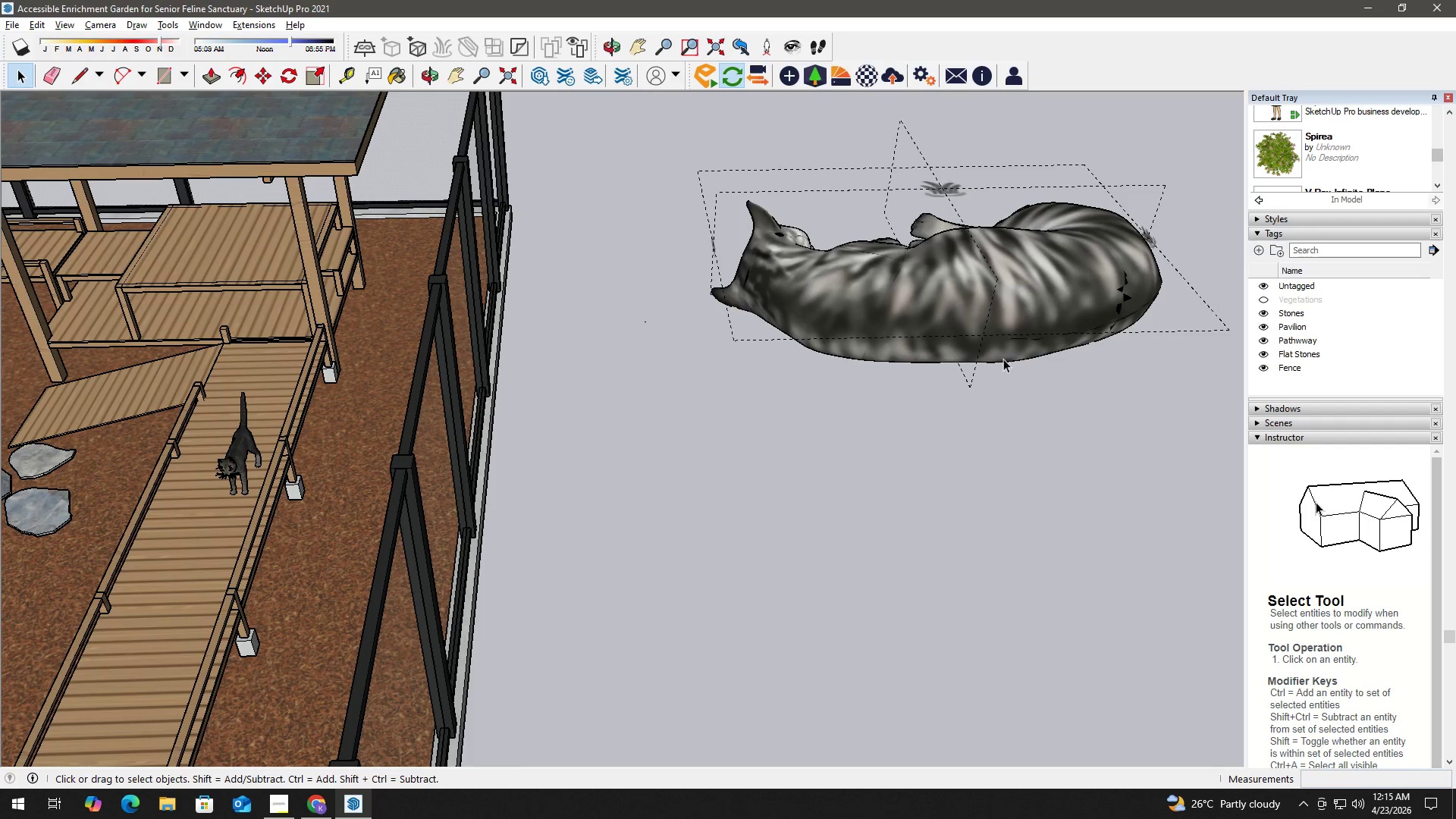 
left_click([1002, 325])
 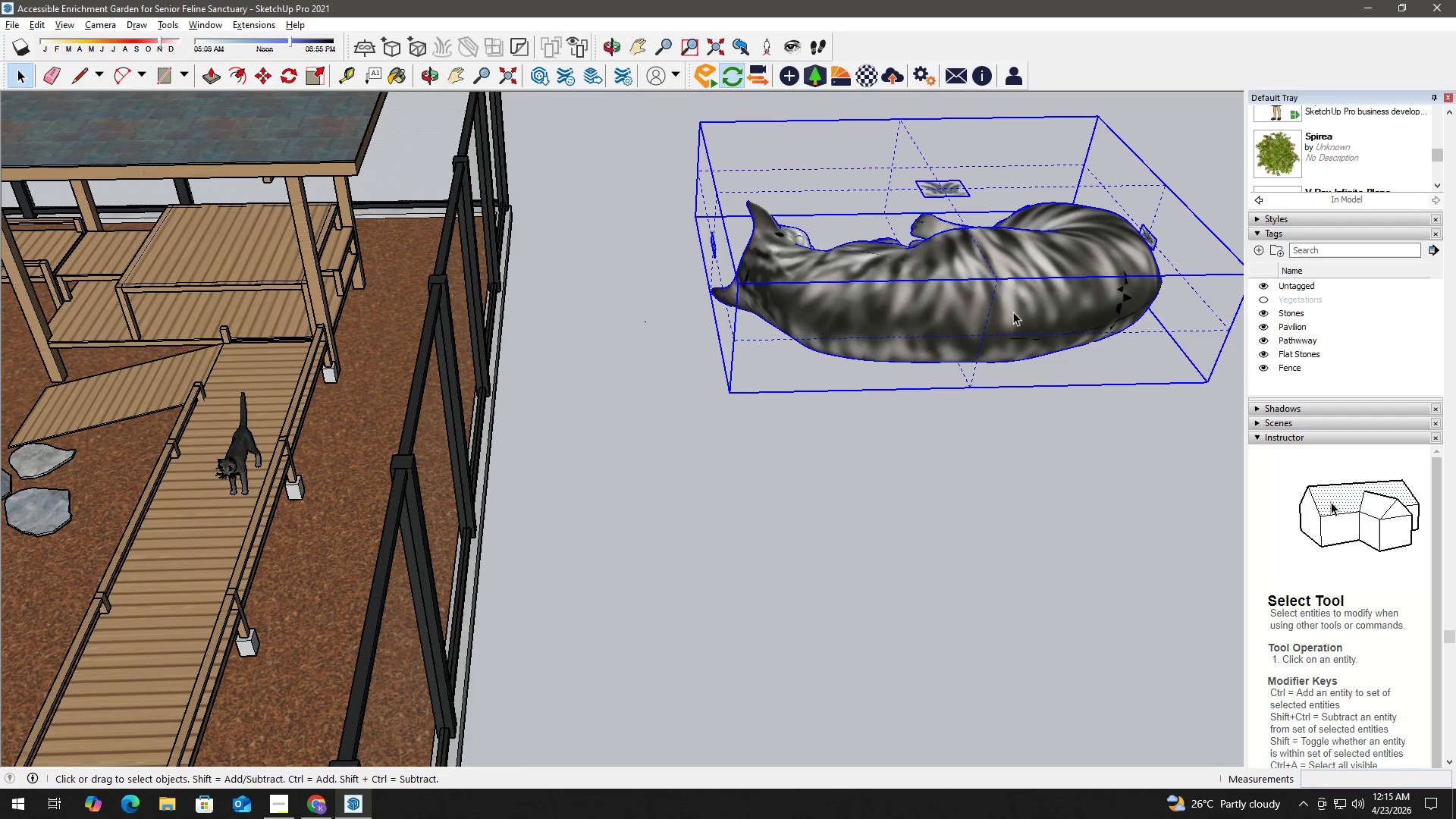 
right_click([1013, 306])
 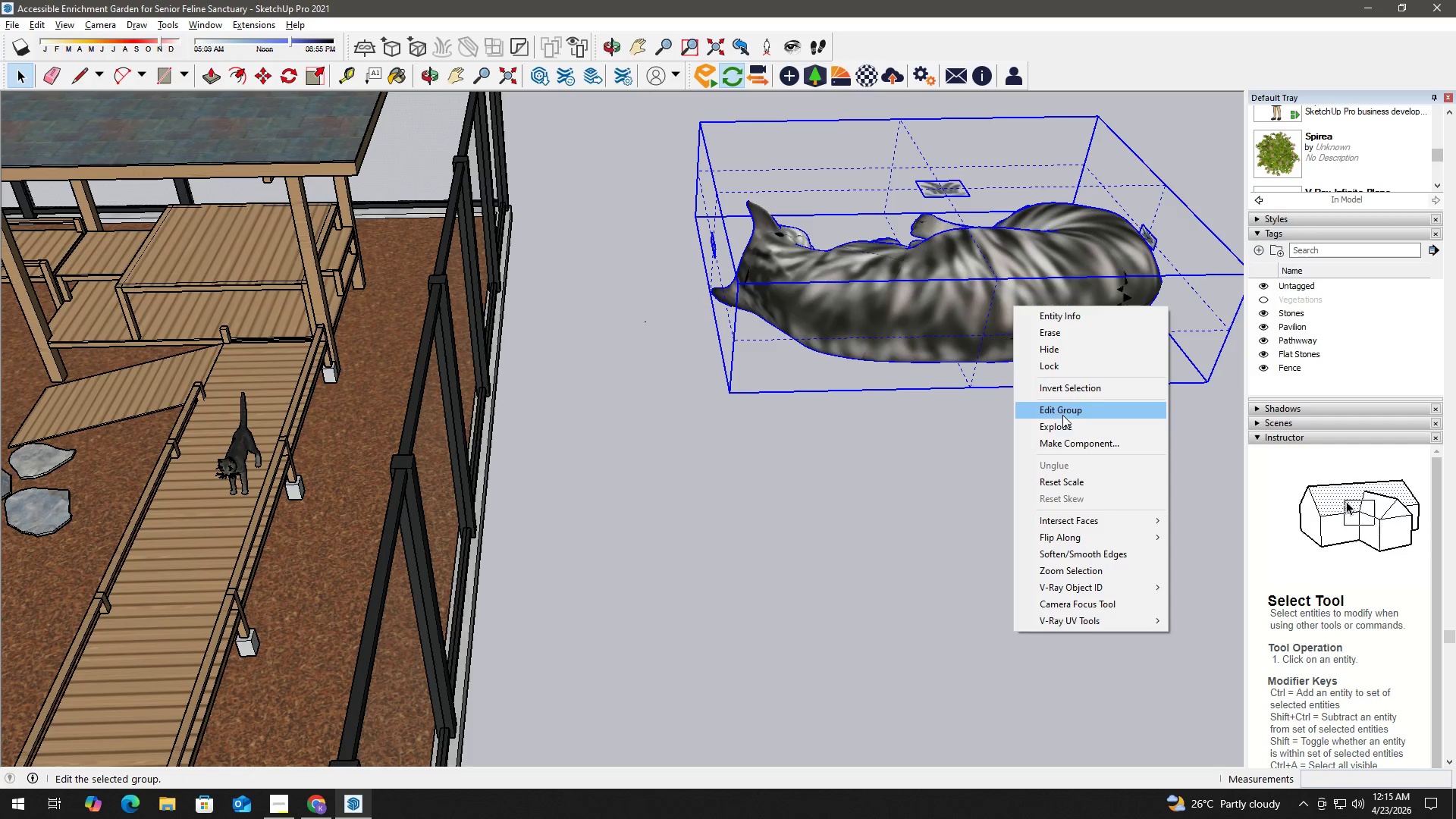 
left_click([1068, 429])
 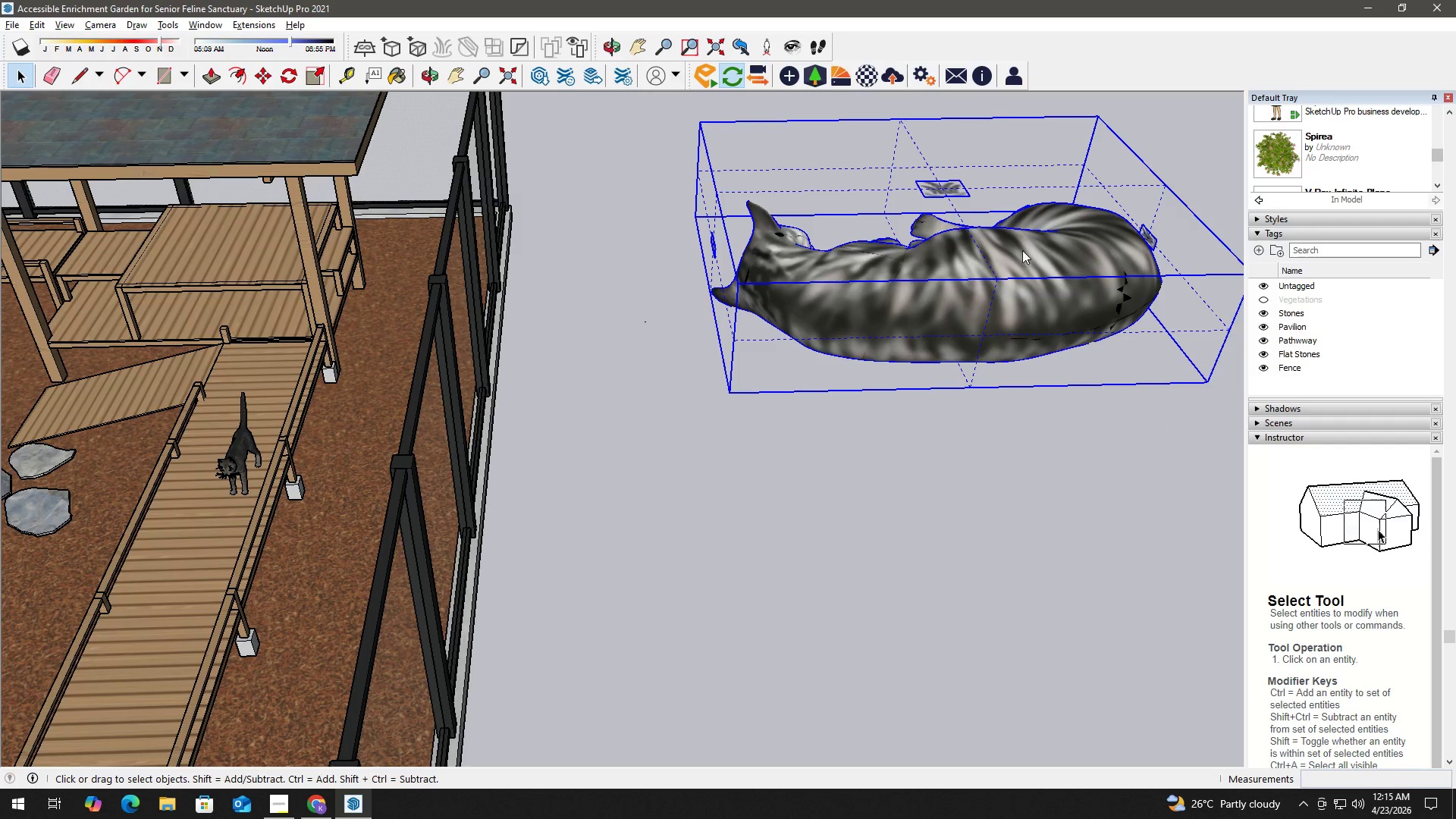 
left_click([1025, 243])
 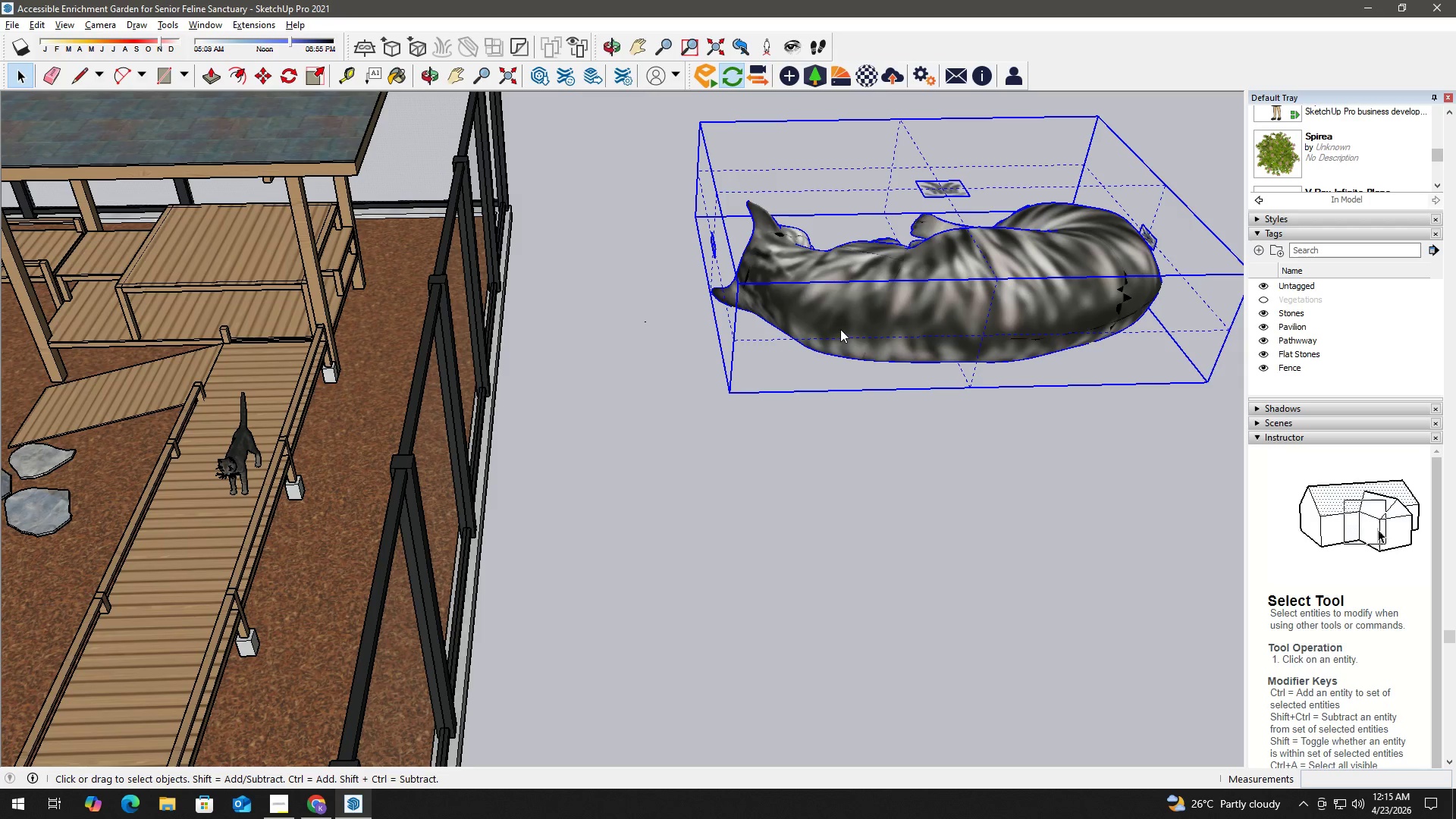 
scroll: coordinate [845, 328], scroll_direction: down, amount: 3.0
 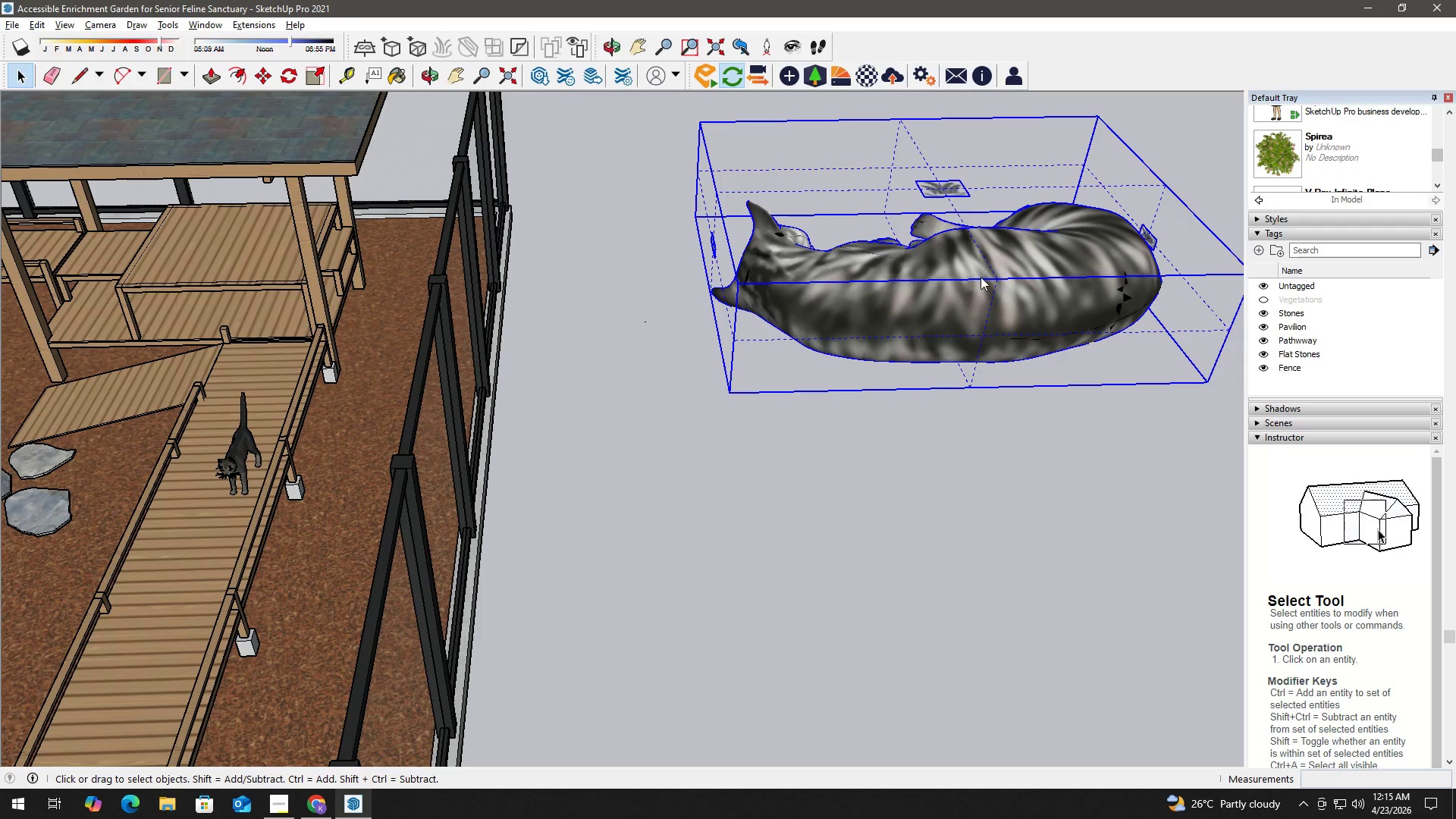 
left_click([1042, 246])
 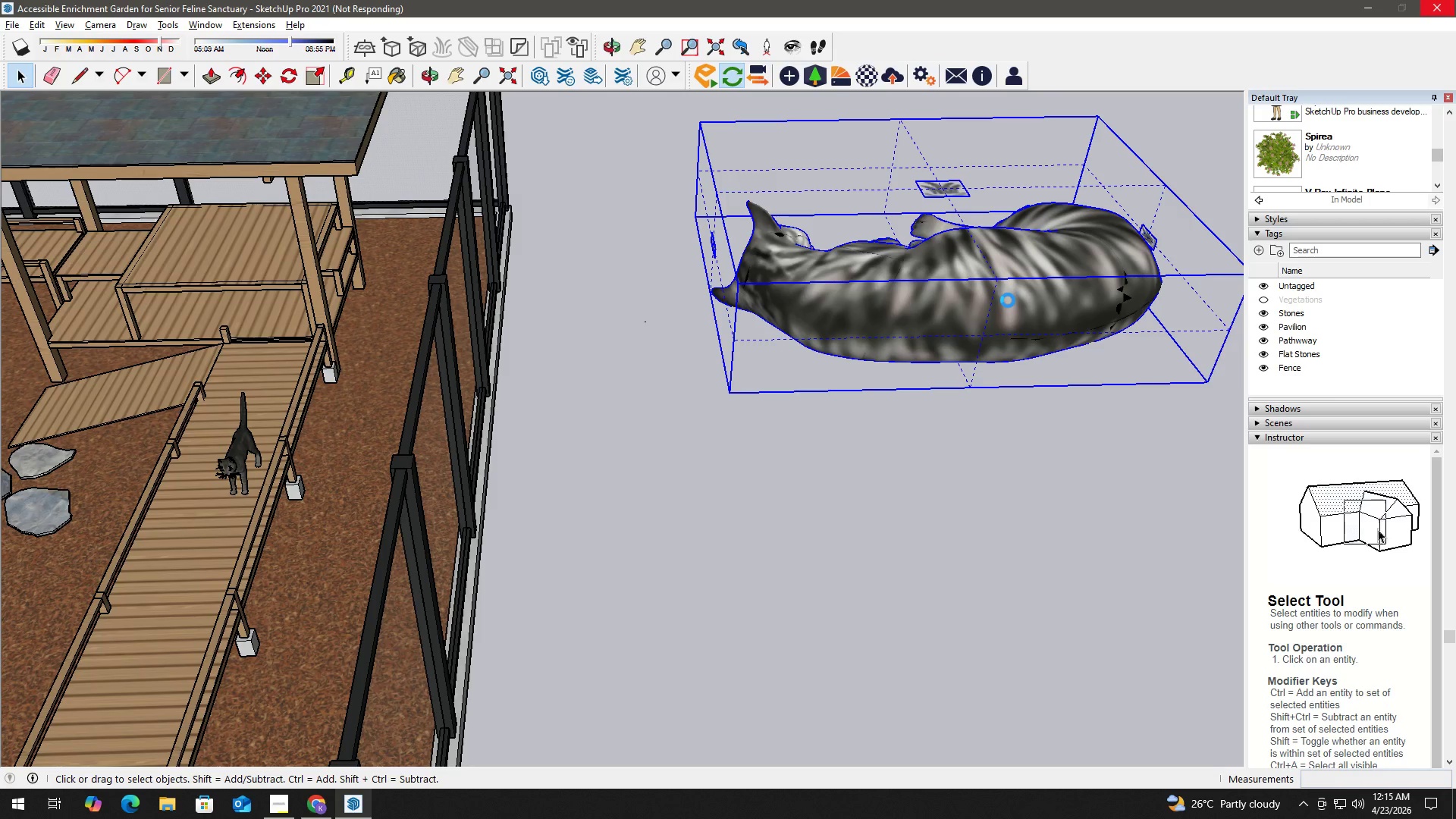 
wait(6.58)
 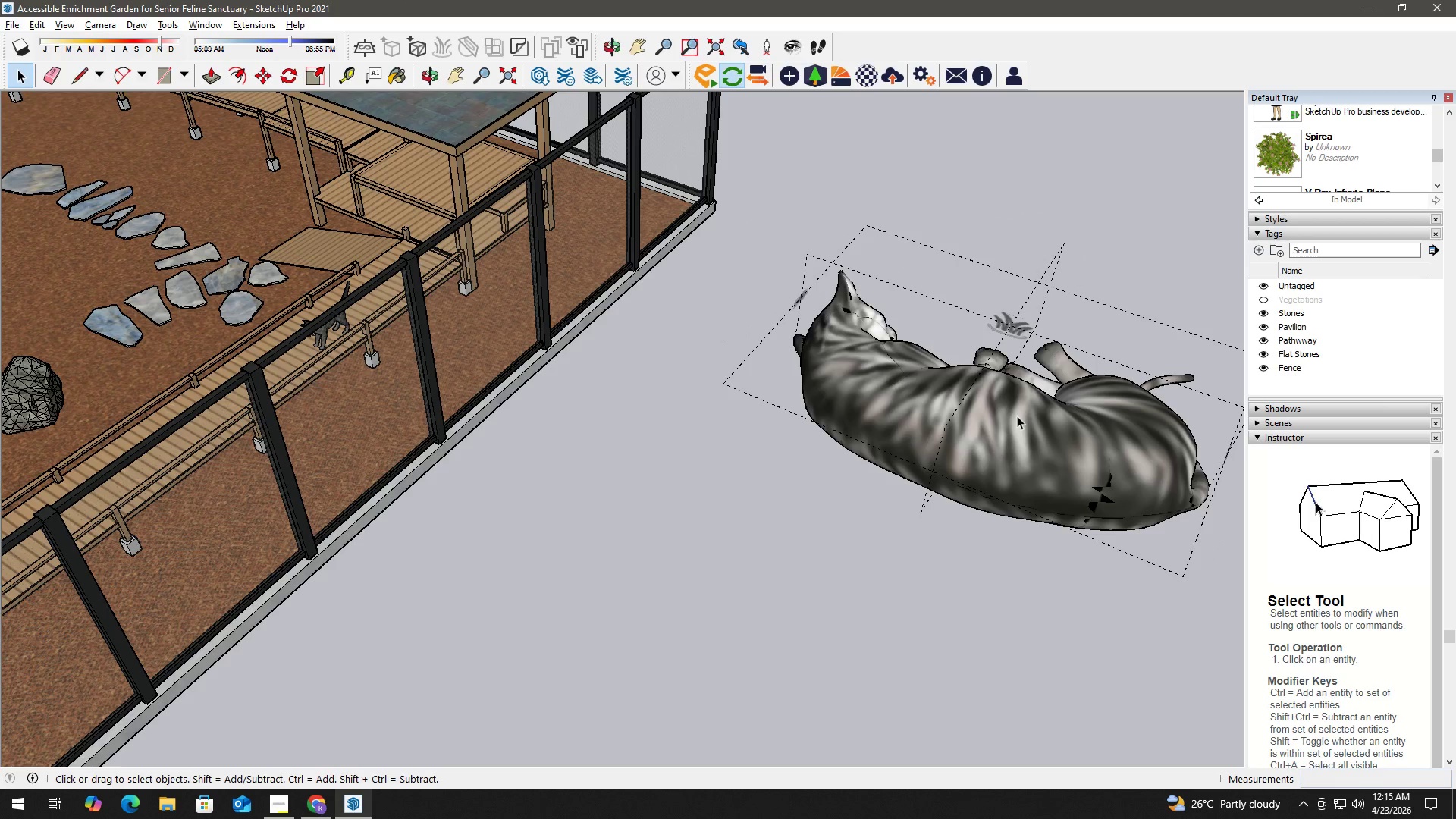 
left_click([1017, 416])
 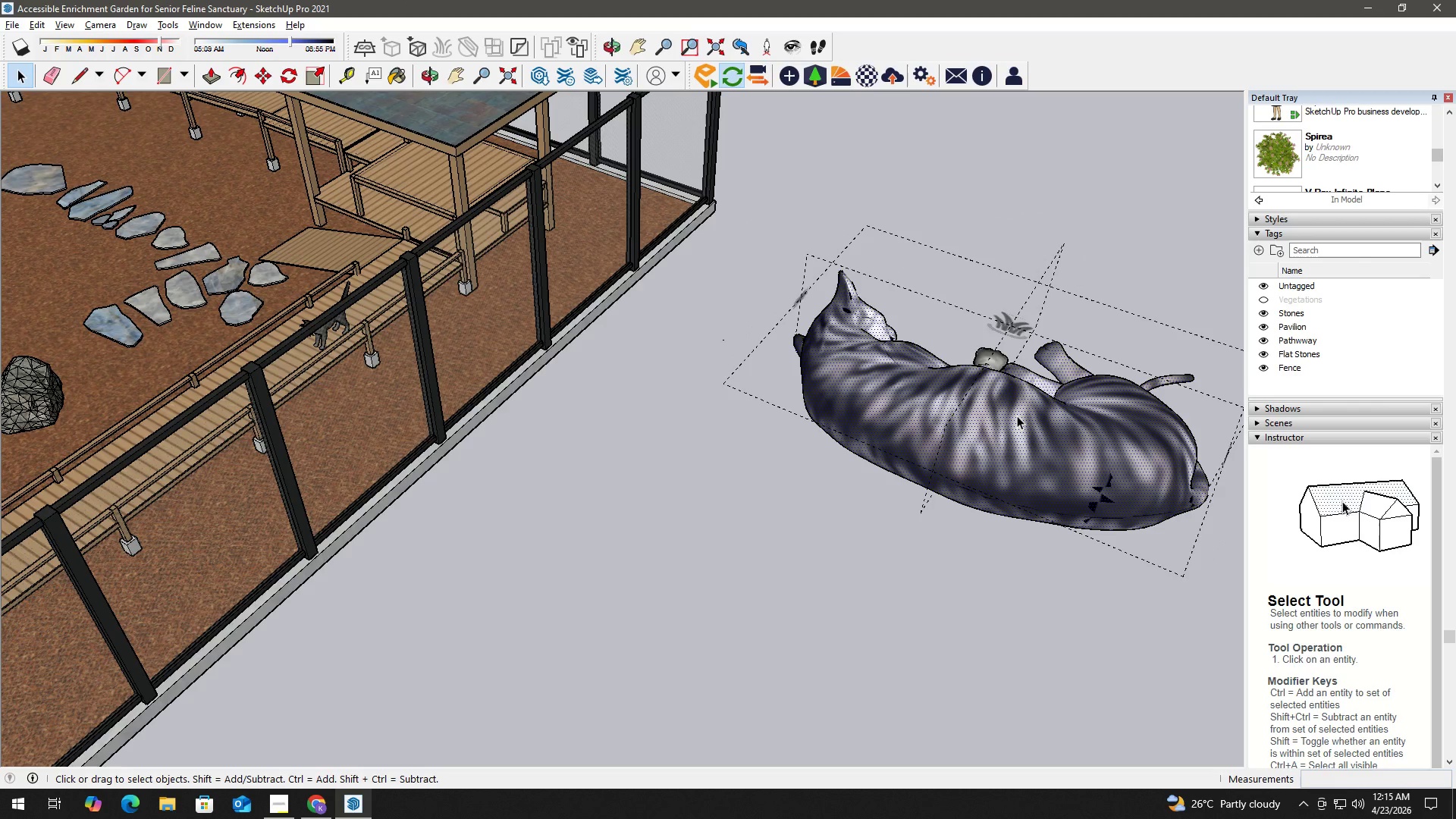 
scroll: coordinate [1005, 380], scroll_direction: down, amount: 1.0
 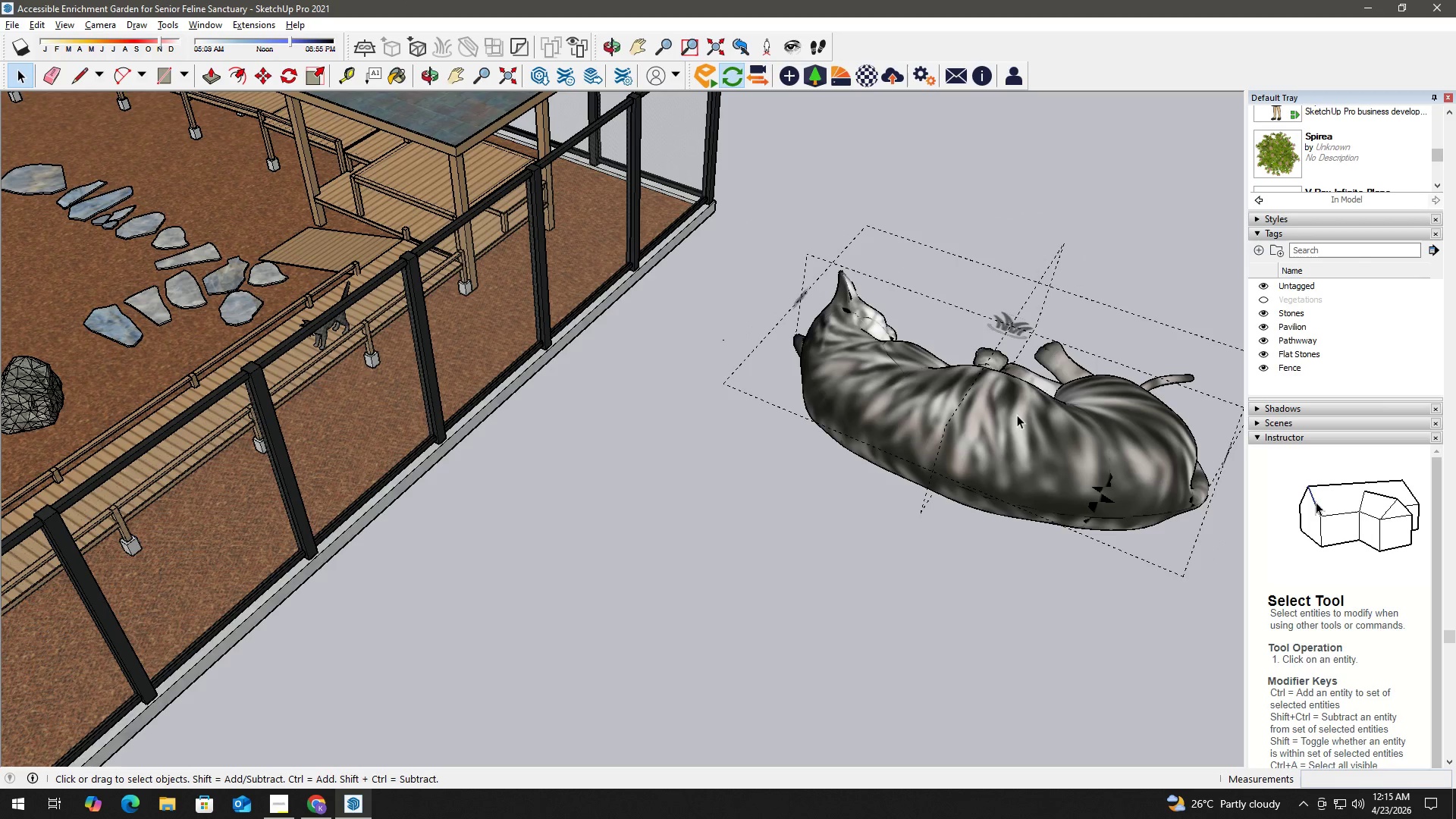 
double_click([1017, 416])
 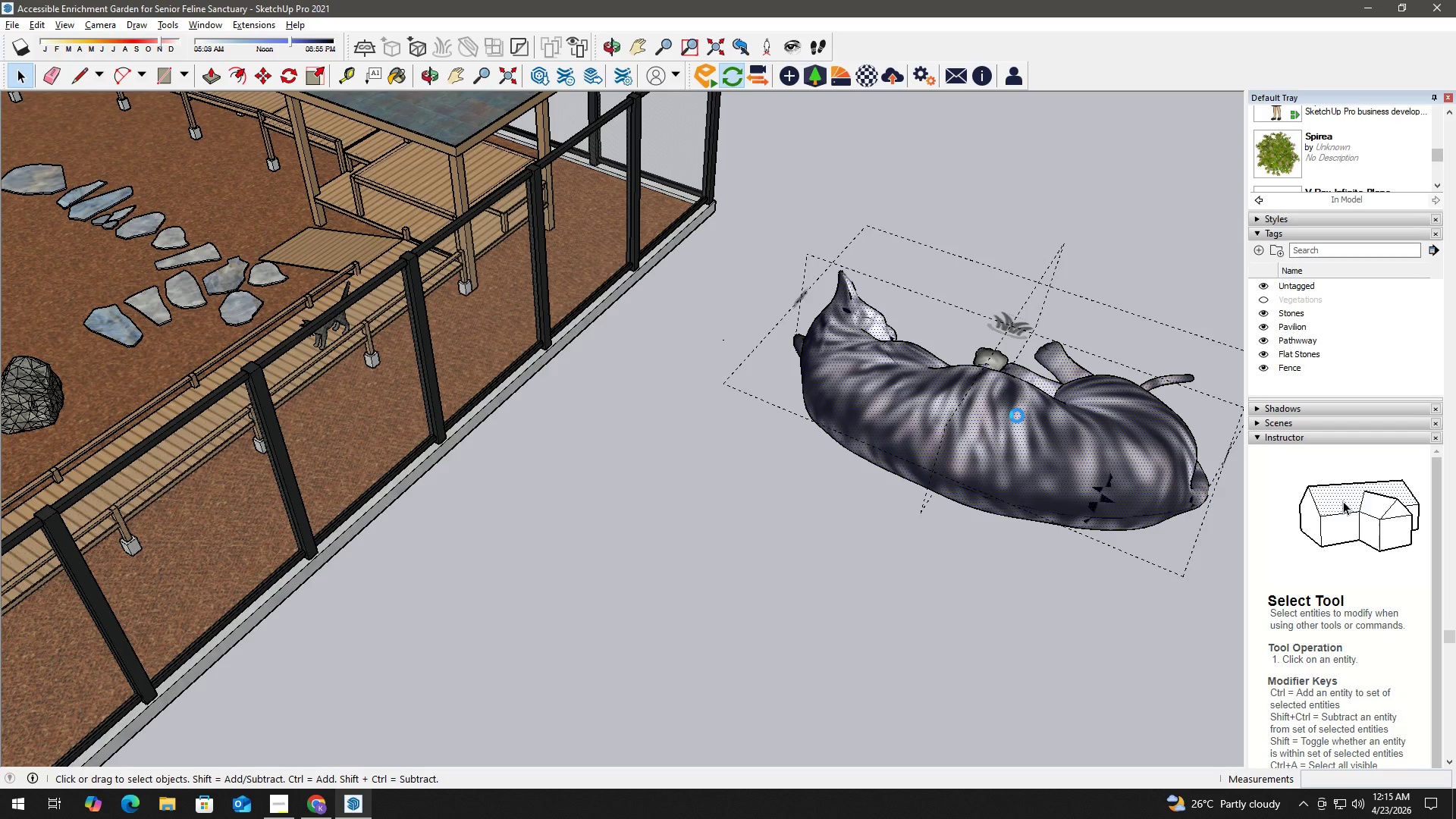 
triple_click([1017, 416])
 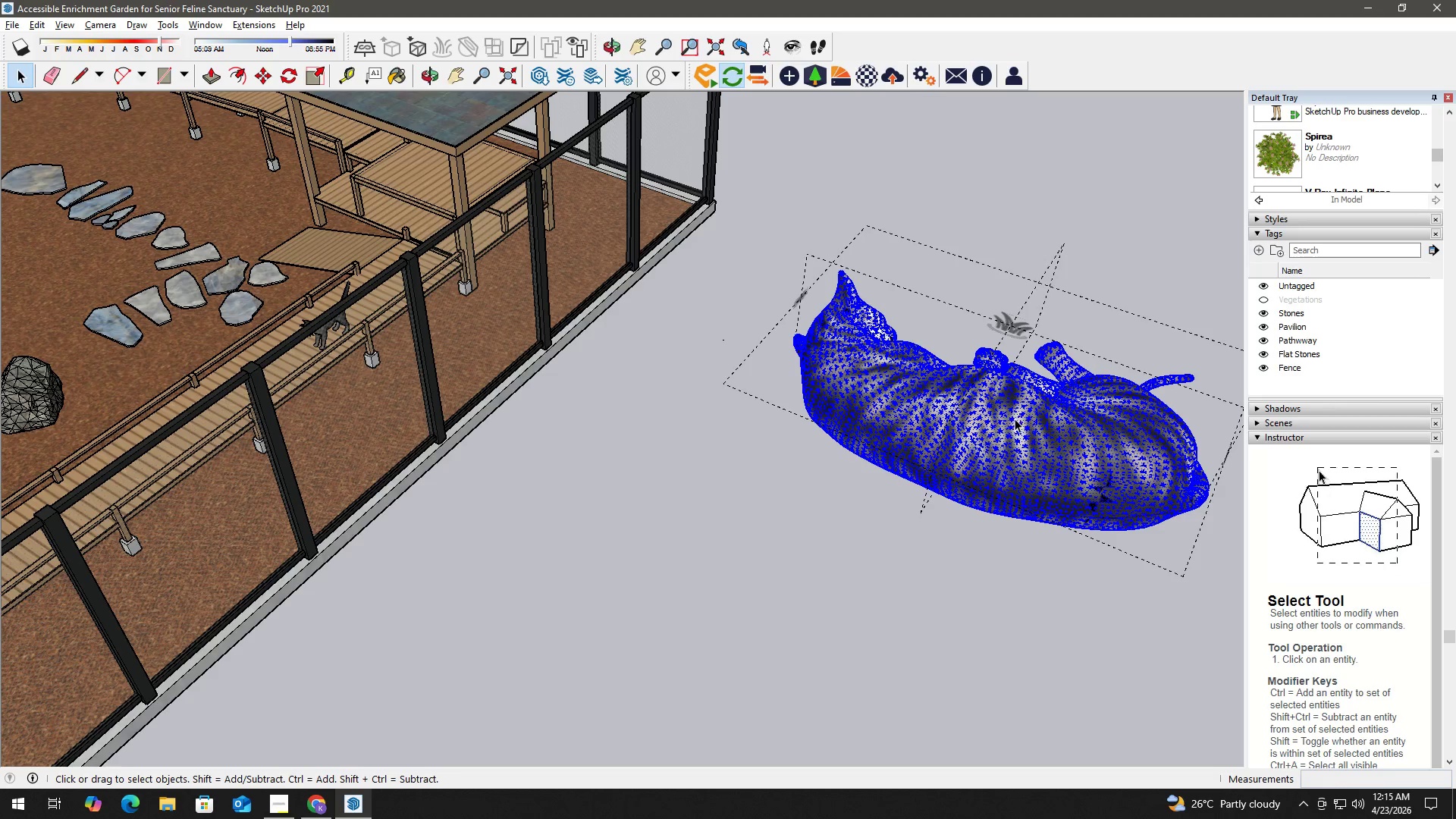 
key(M)
 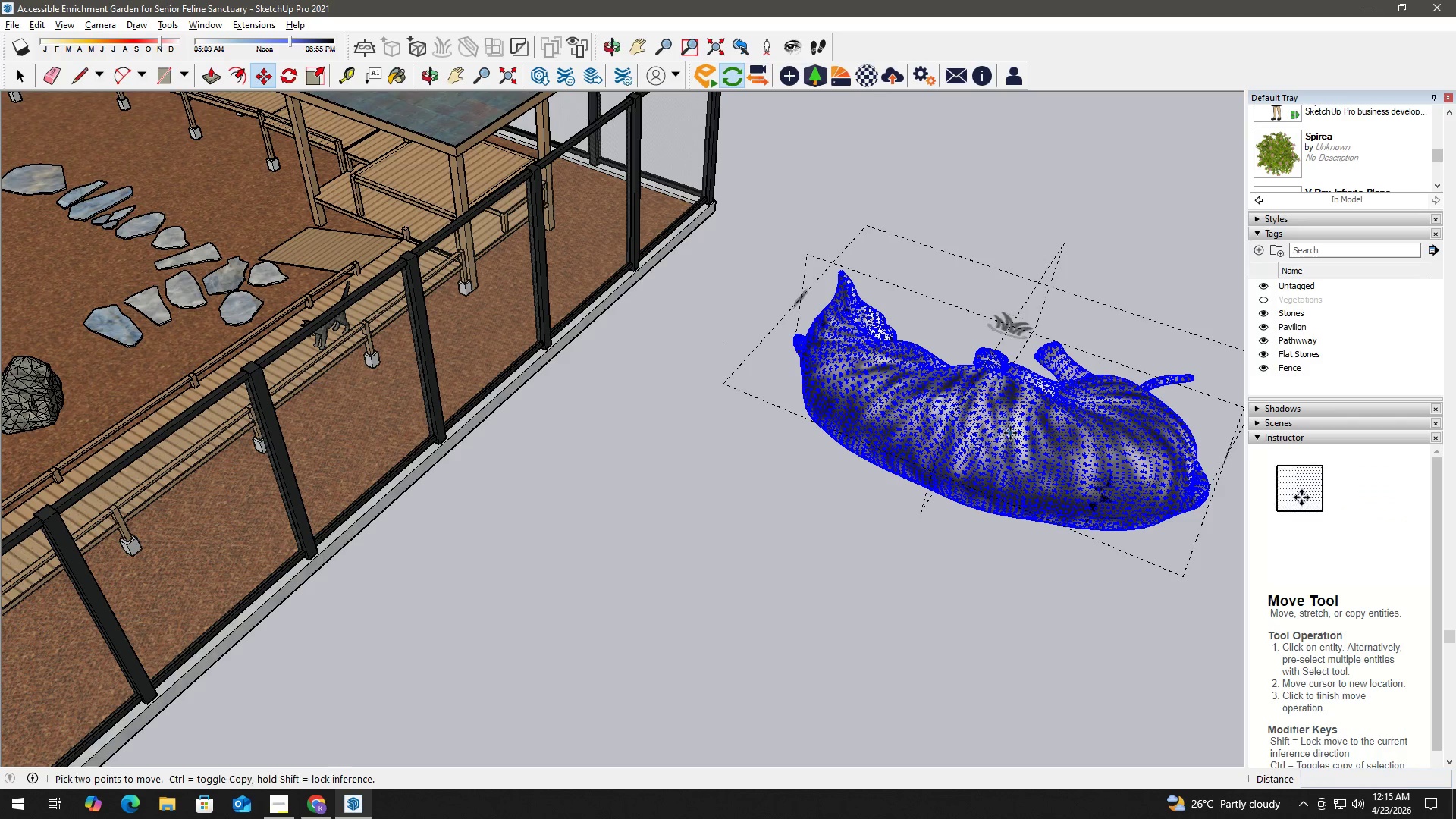 
left_click([1010, 433])
 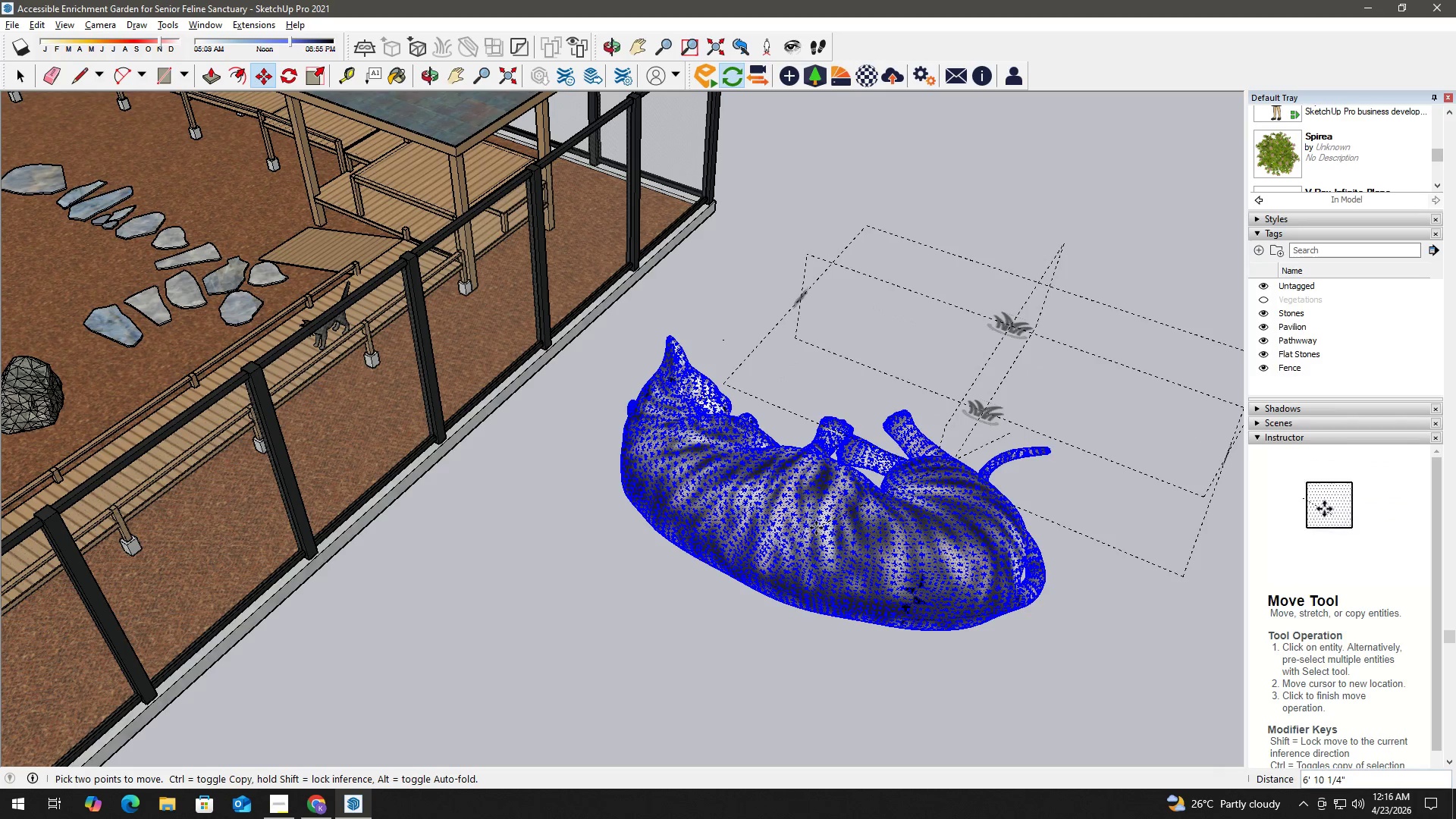 
left_click([816, 528])
 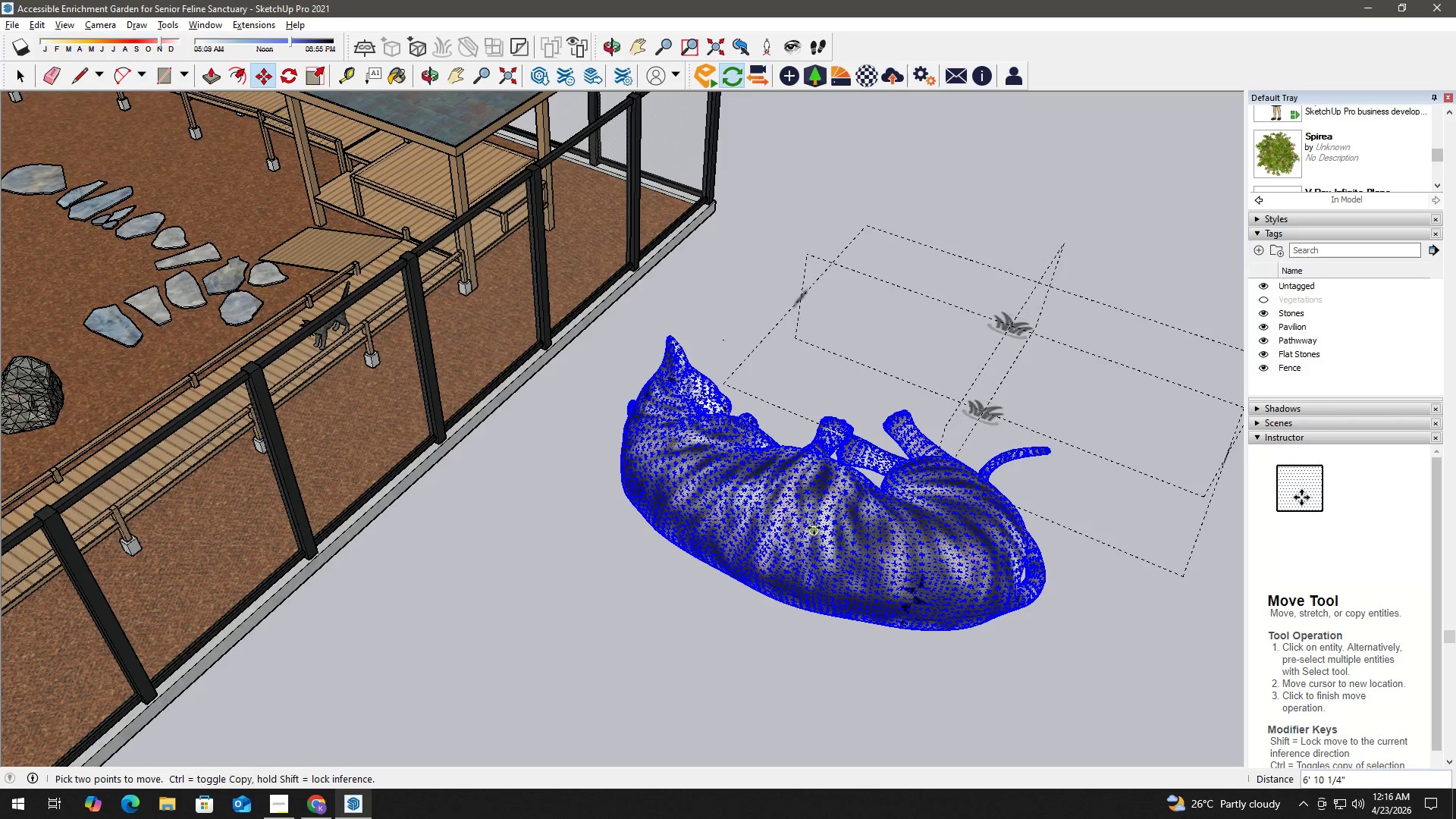 
scroll: coordinate [809, 521], scroll_direction: down, amount: 3.0
 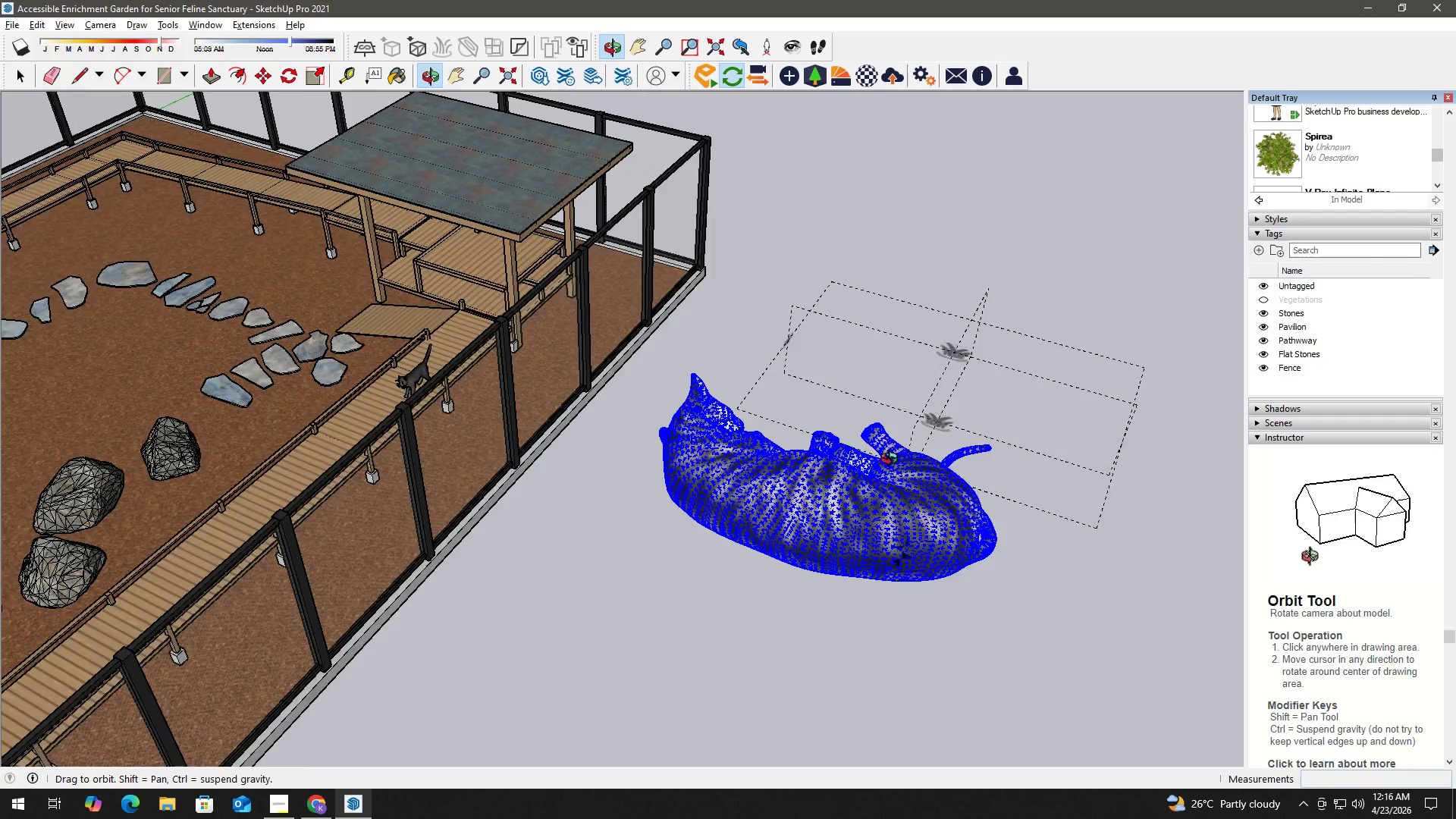 
key(Space)
 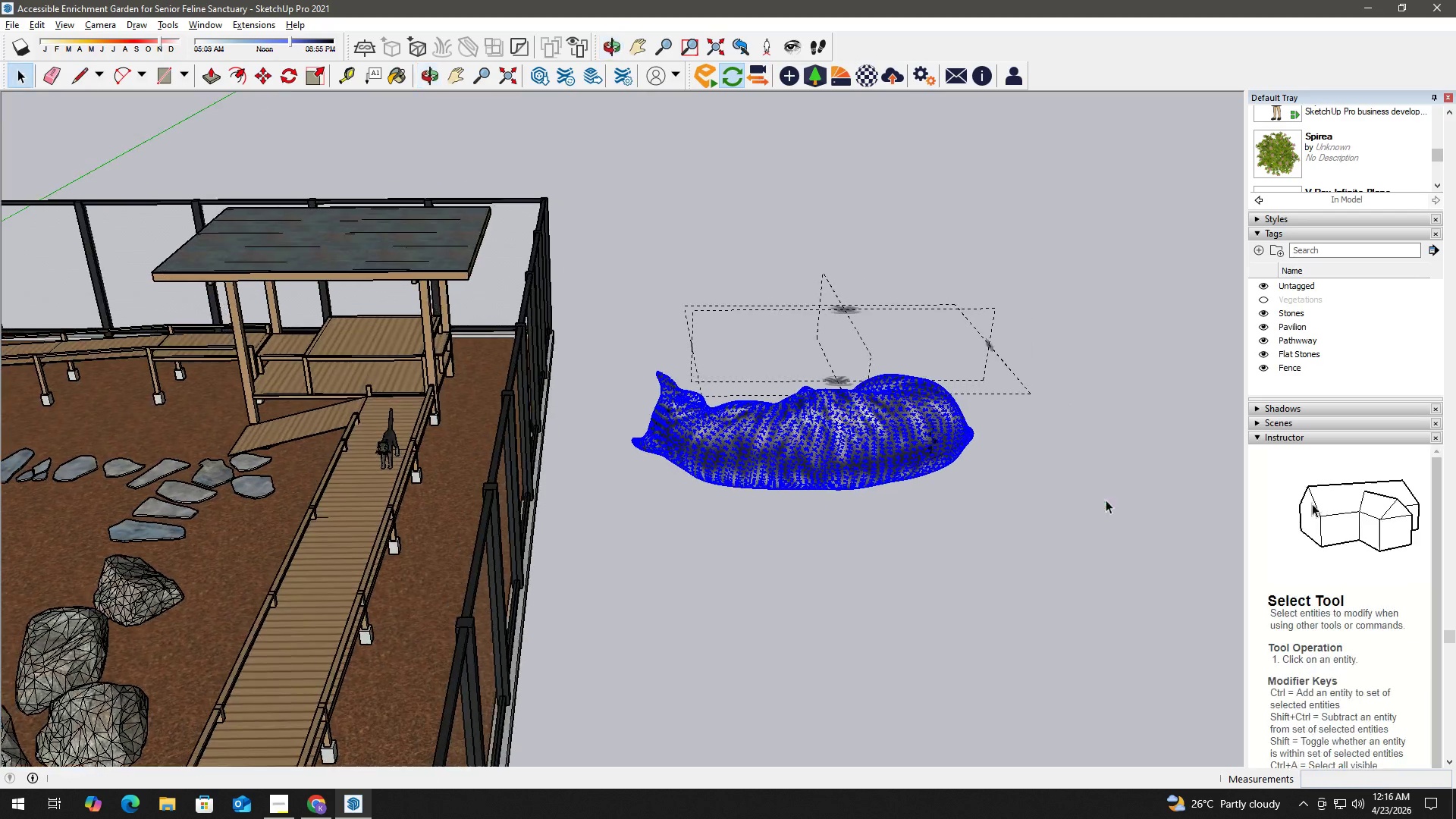 
left_click_drag(start_coordinate=[1109, 562], to_coordinate=[625, 202])
 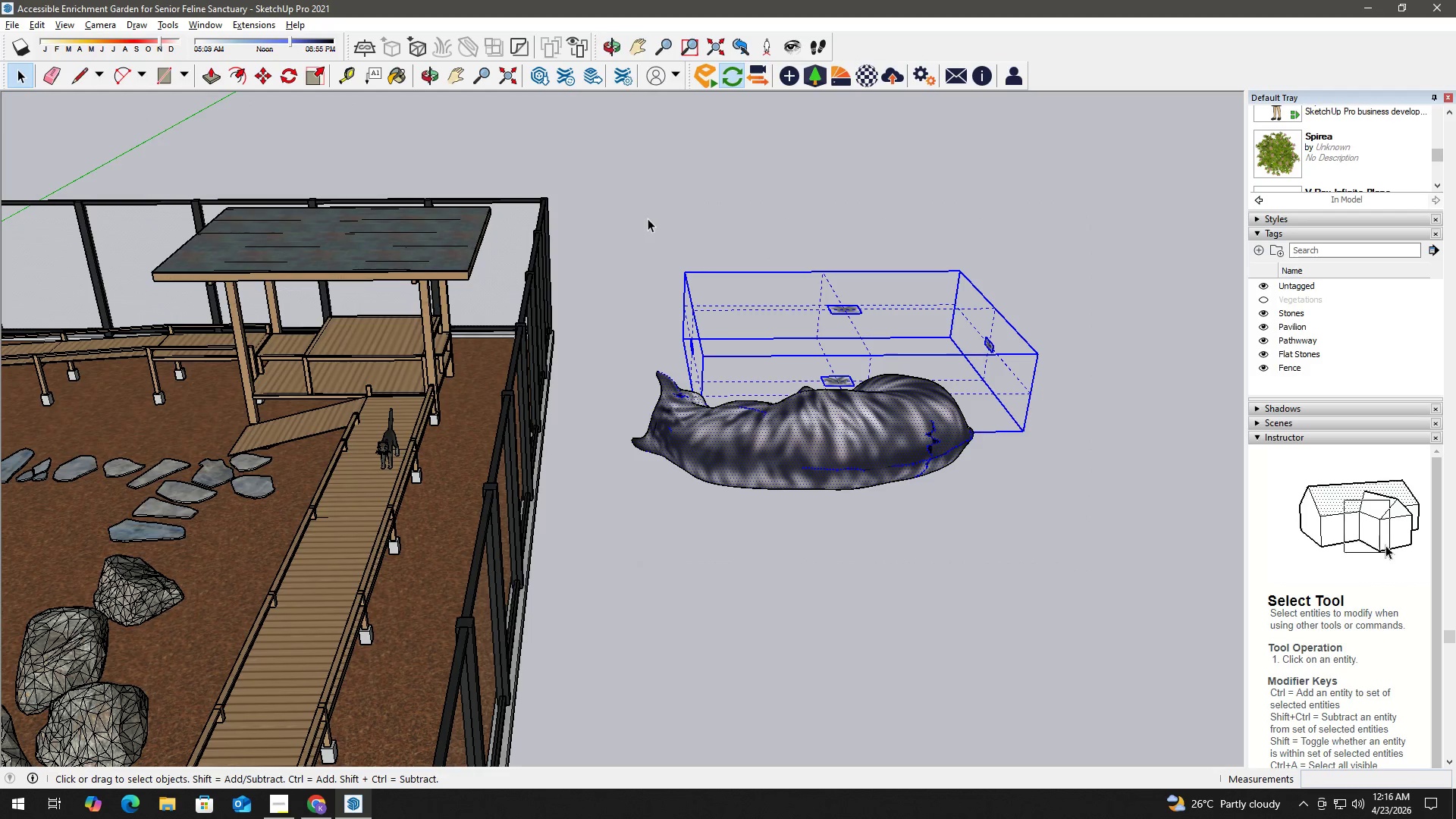 
key(Delete)
 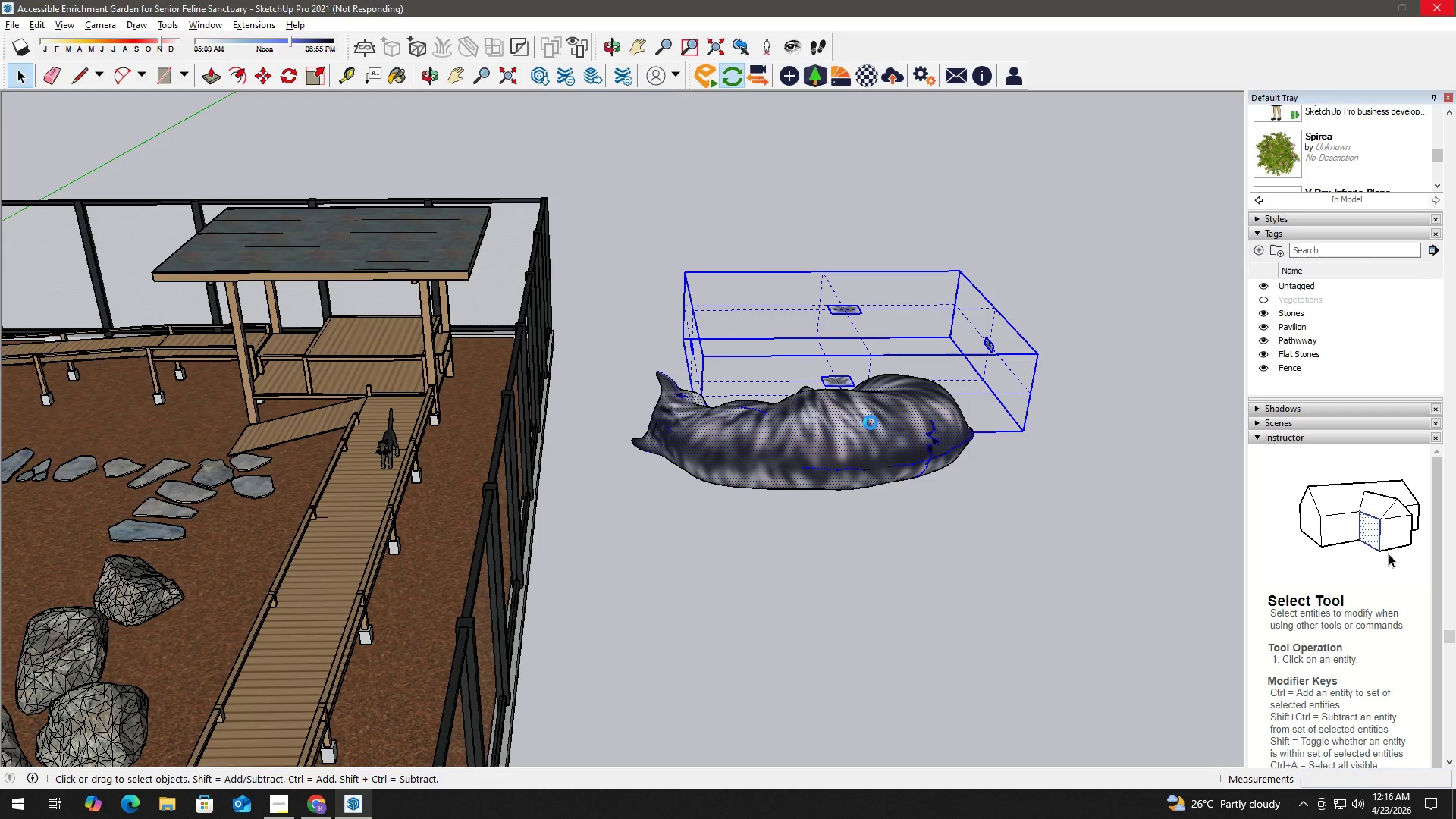 
wait(7.09)
 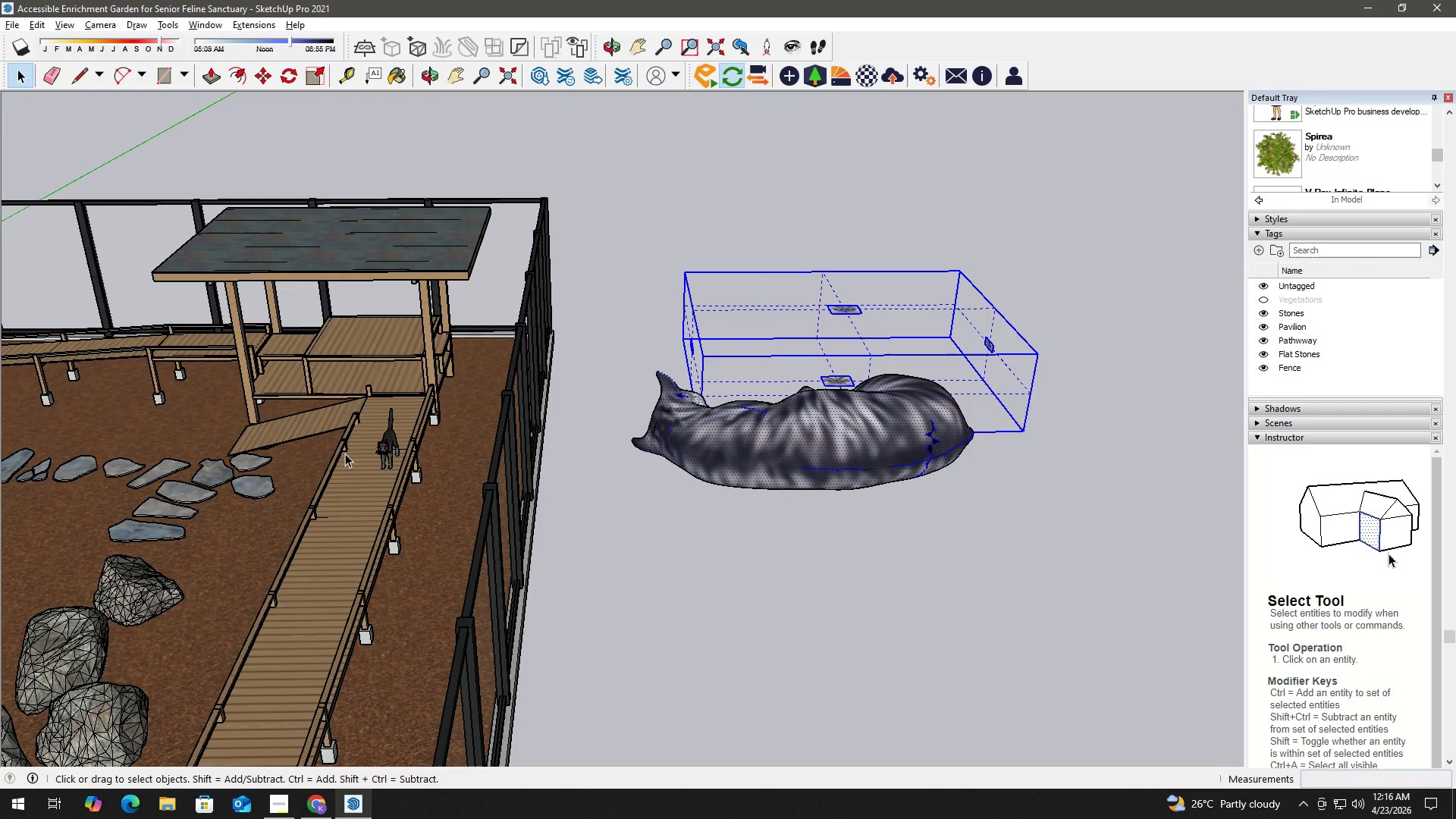 
scroll: coordinate [375, 451], scroll_direction: up, amount: 10.0
 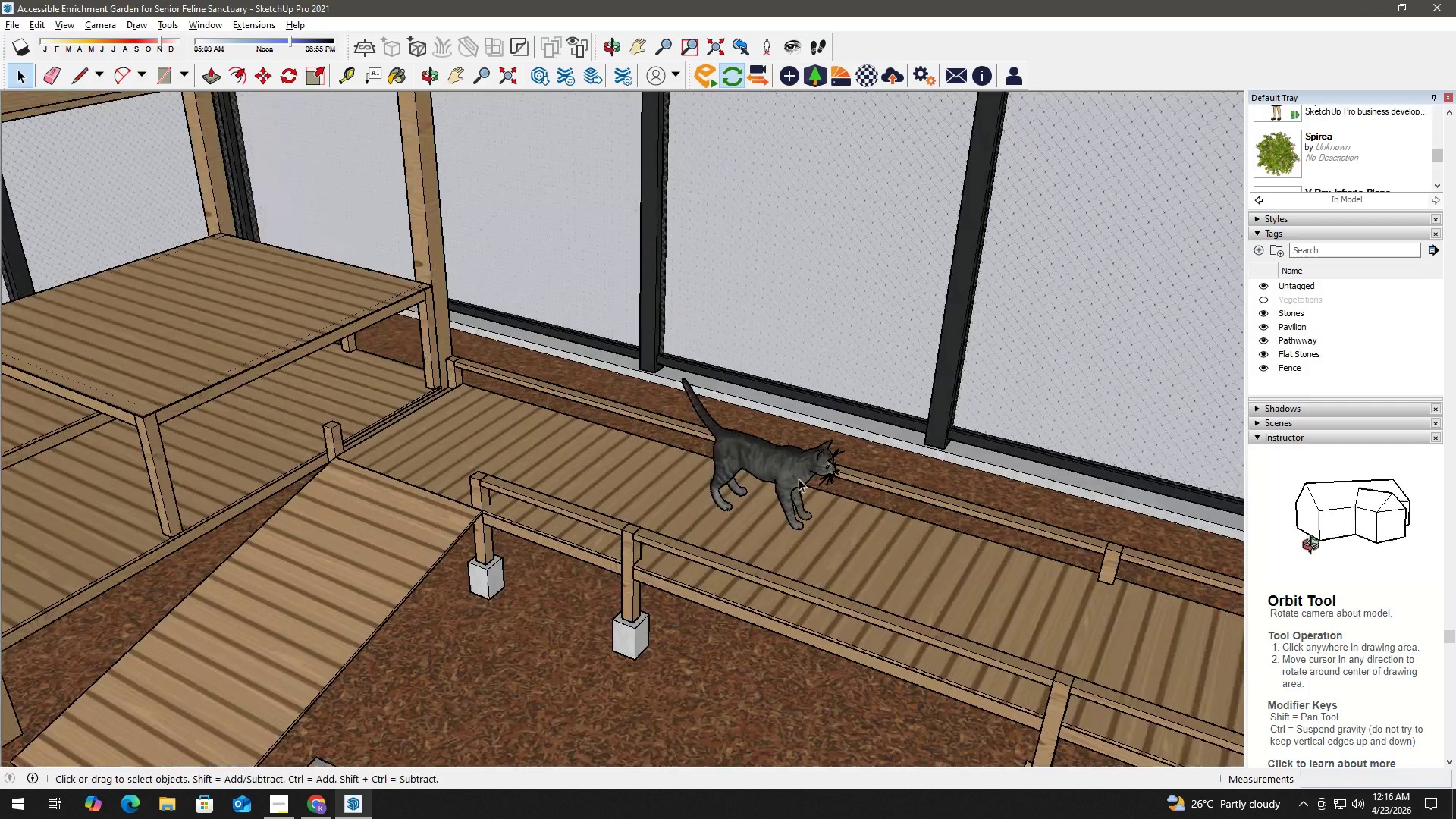 
key(T)
 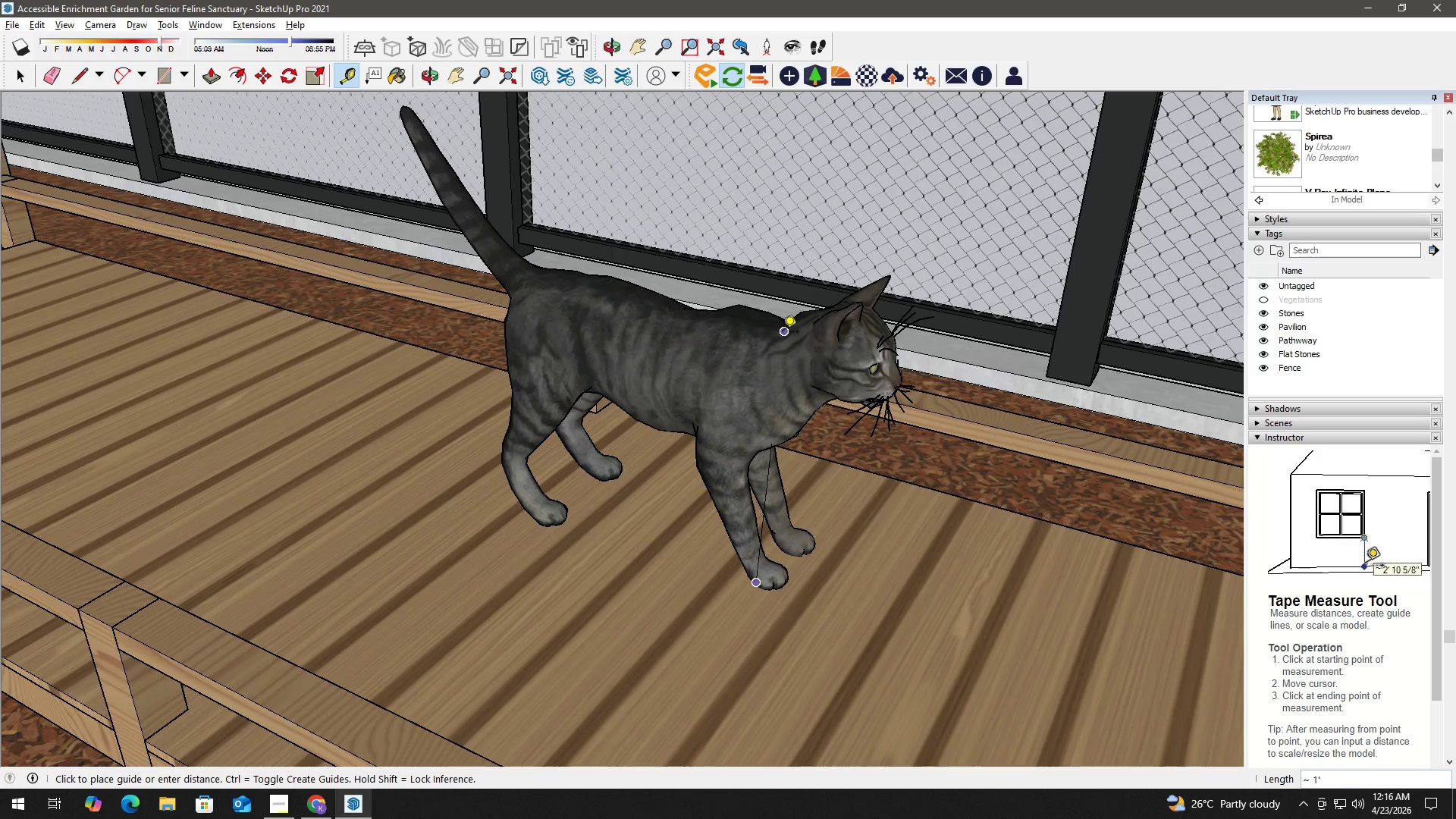 
scroll: coordinate [758, 531], scroll_direction: up, amount: 11.0
 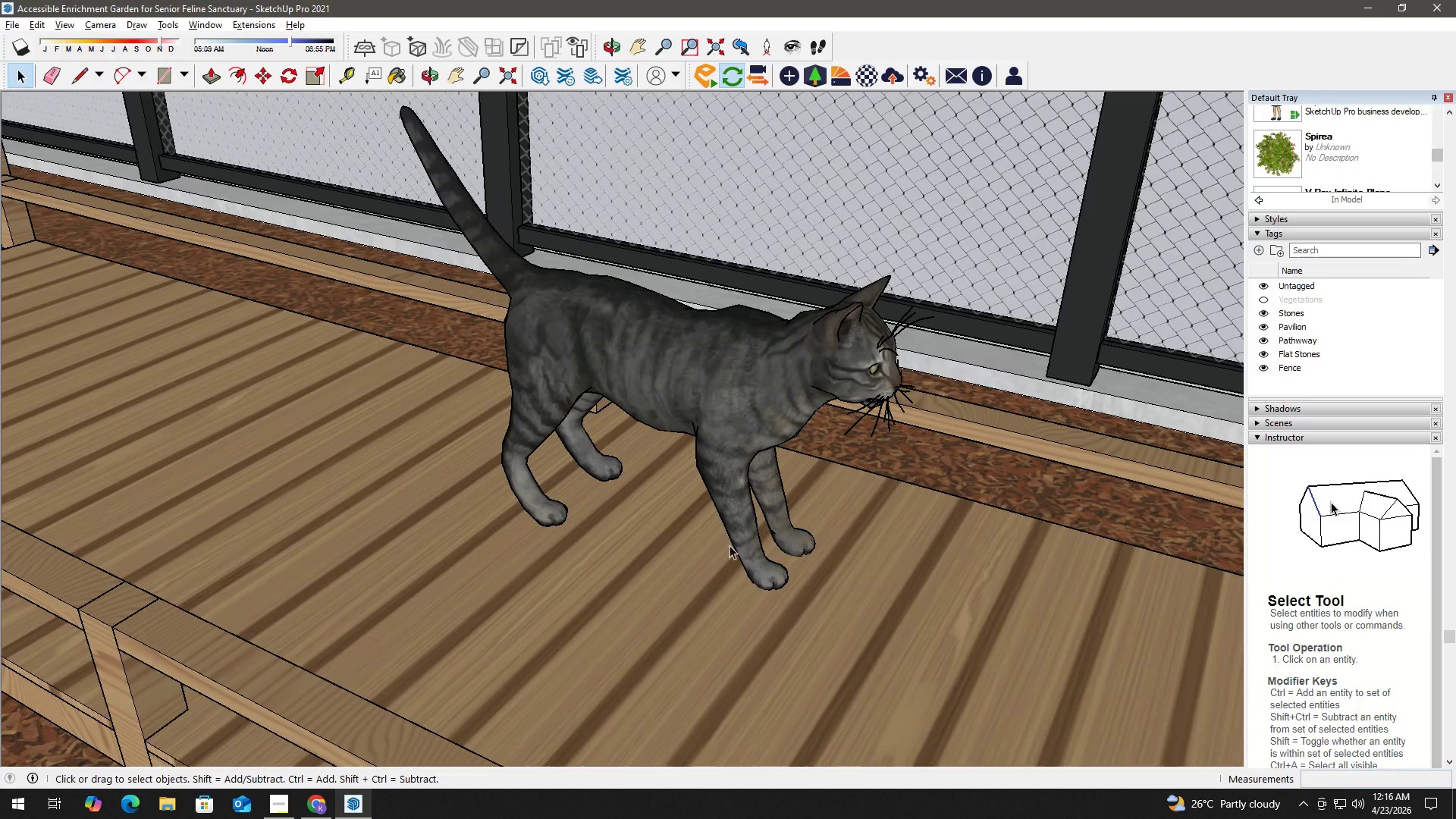 
key(ArrowUp)
 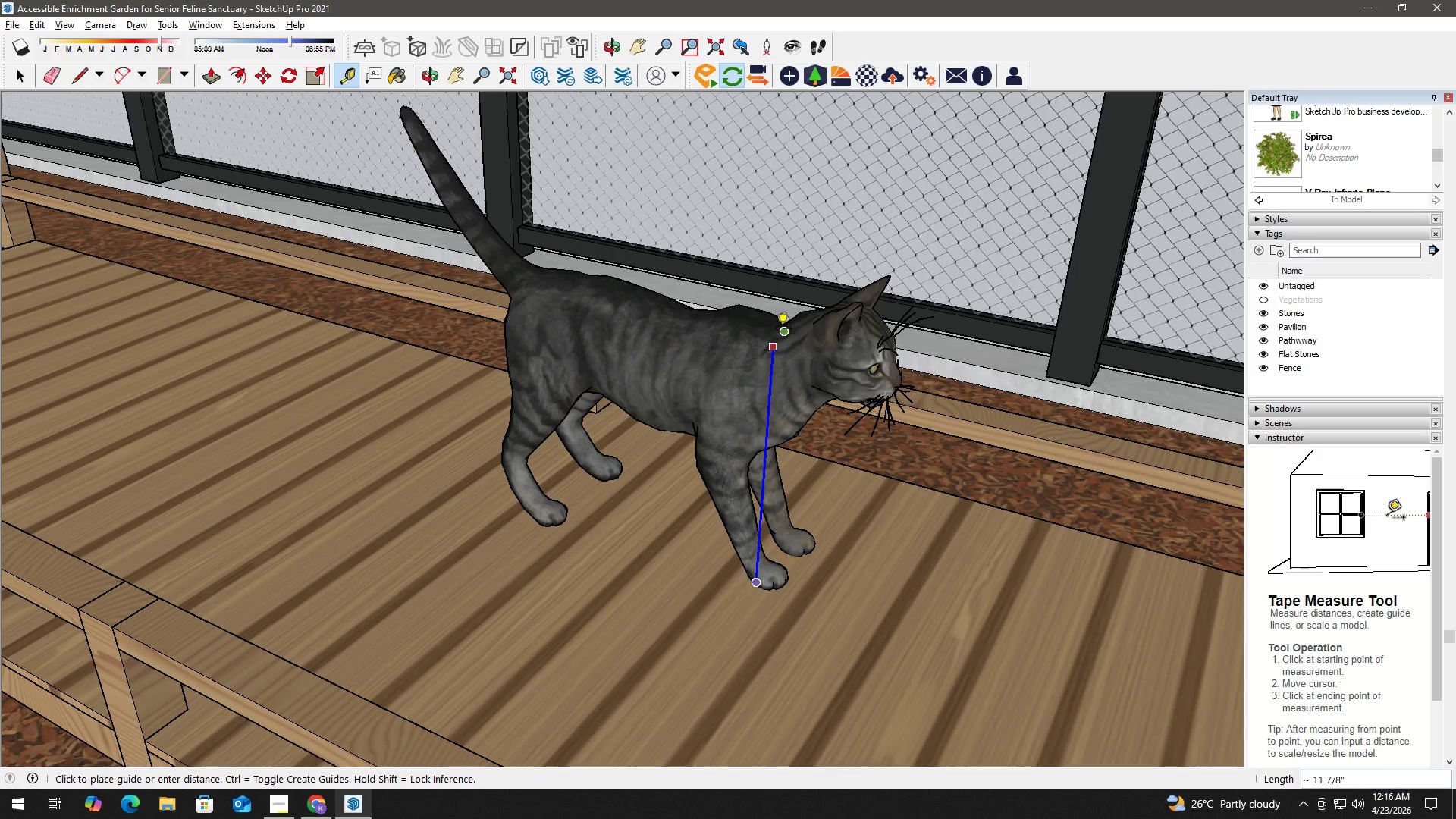 
key(Space)
 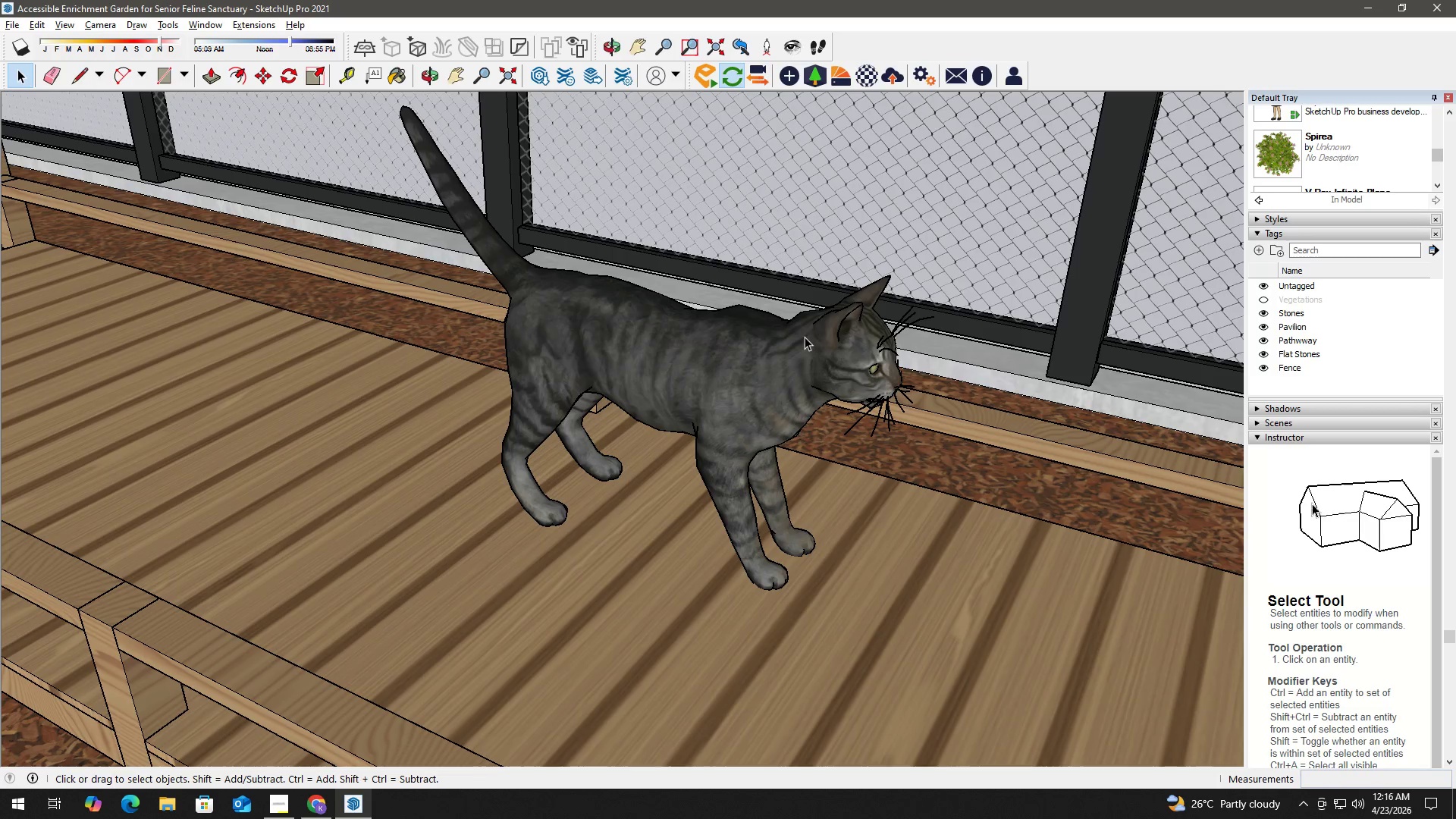 
left_click([805, 337])
 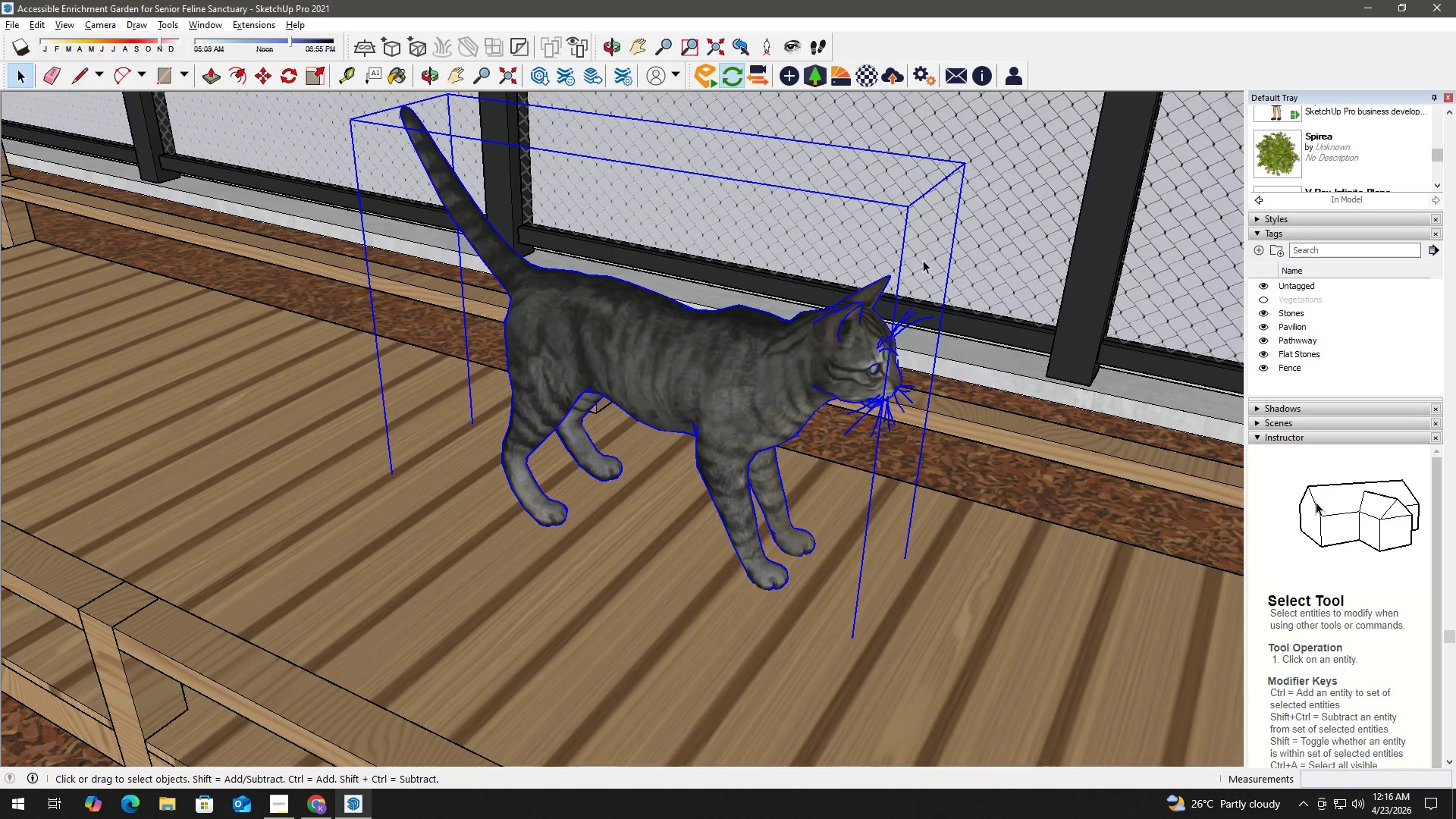 
key(S)
 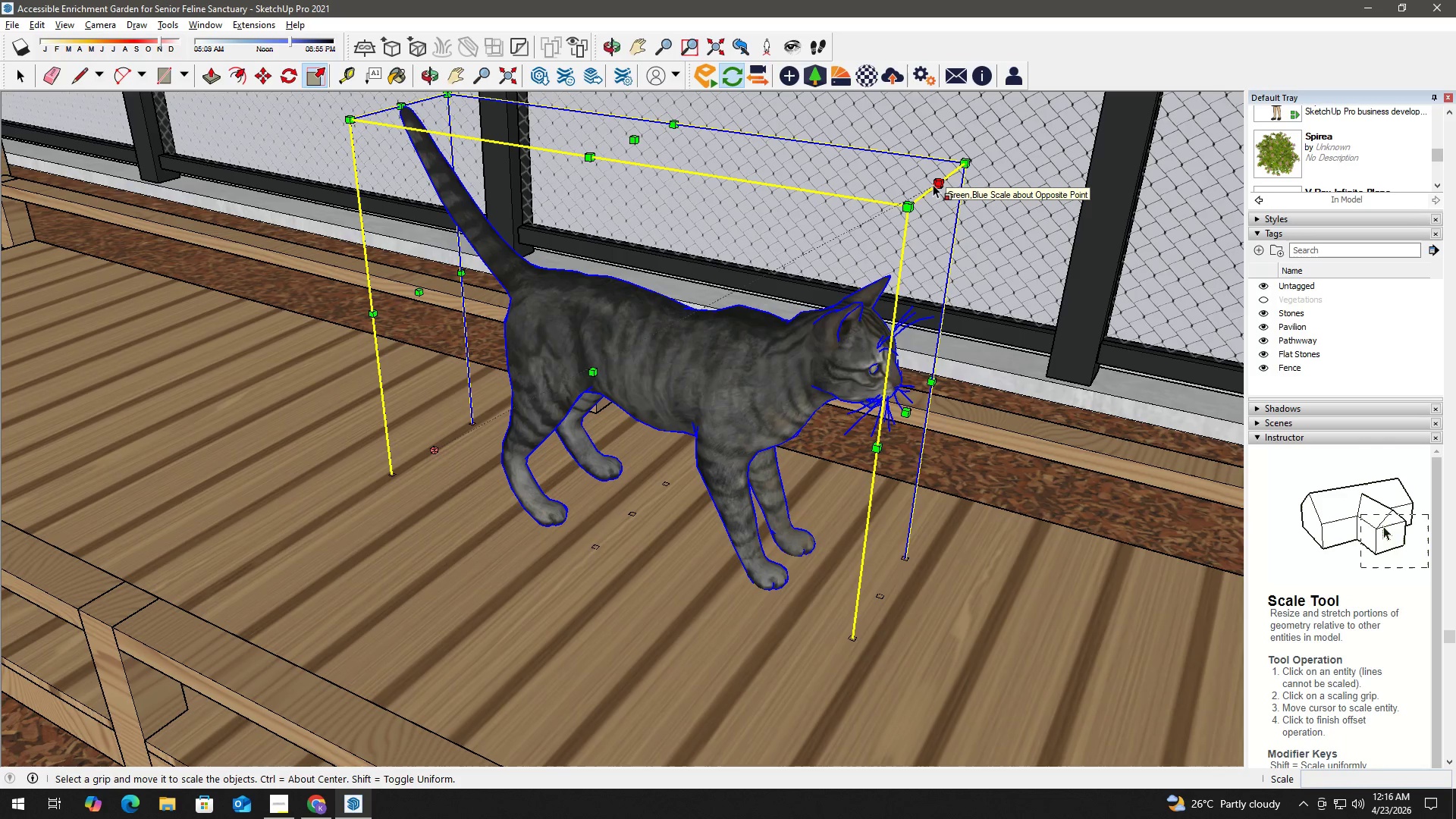 
left_click([934, 184])
 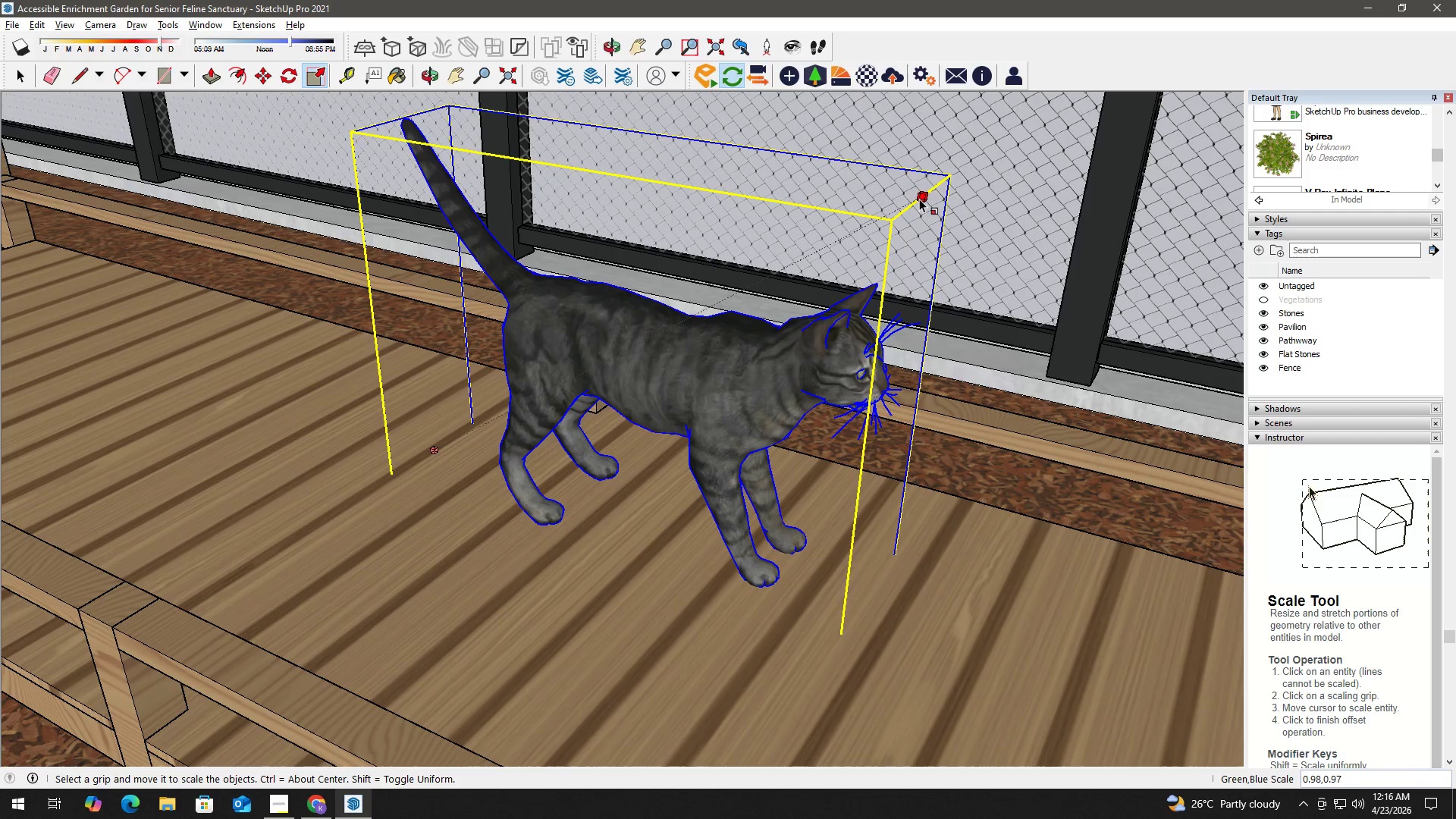 
key(Escape)
 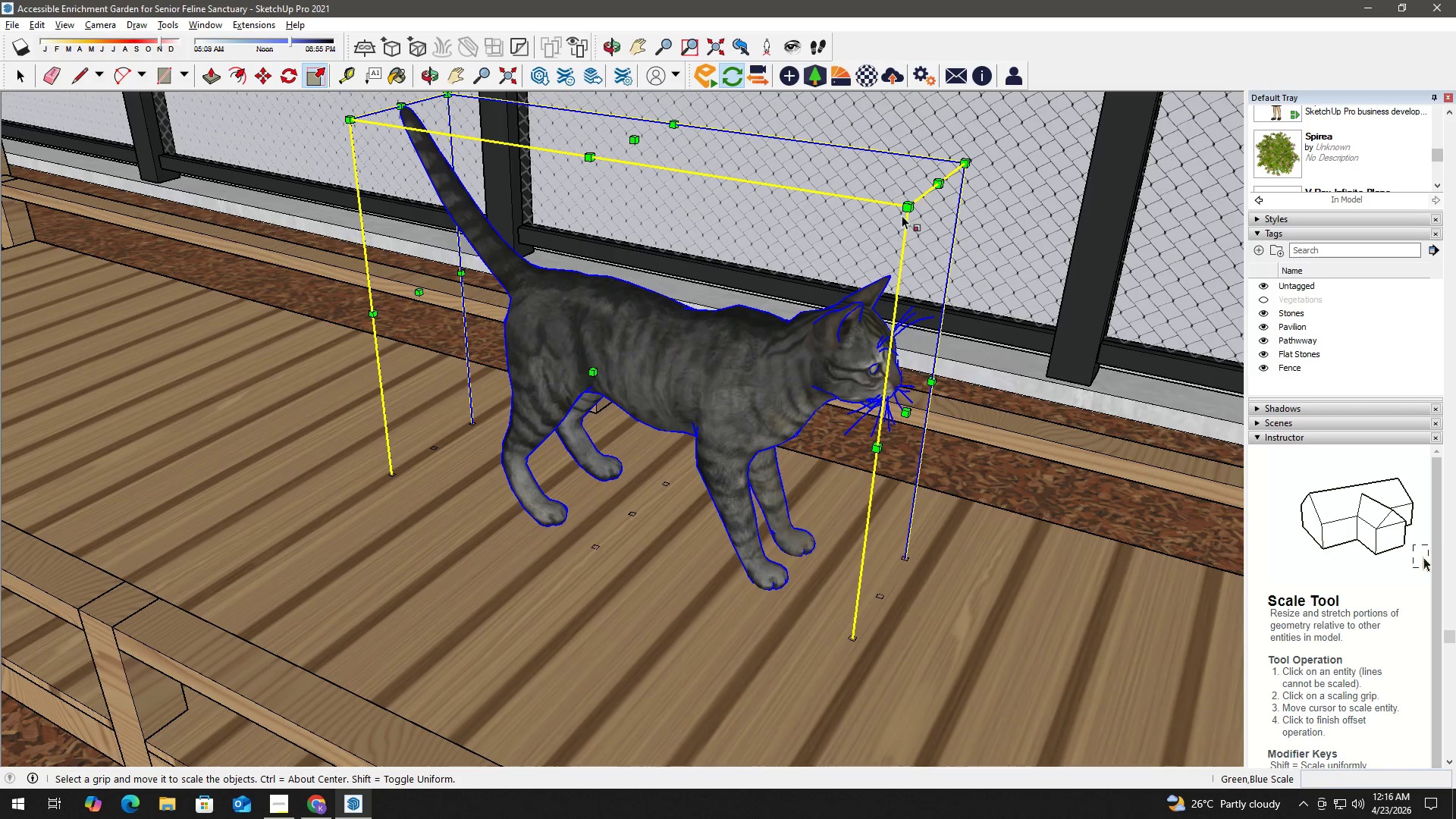 
left_click([902, 211])
 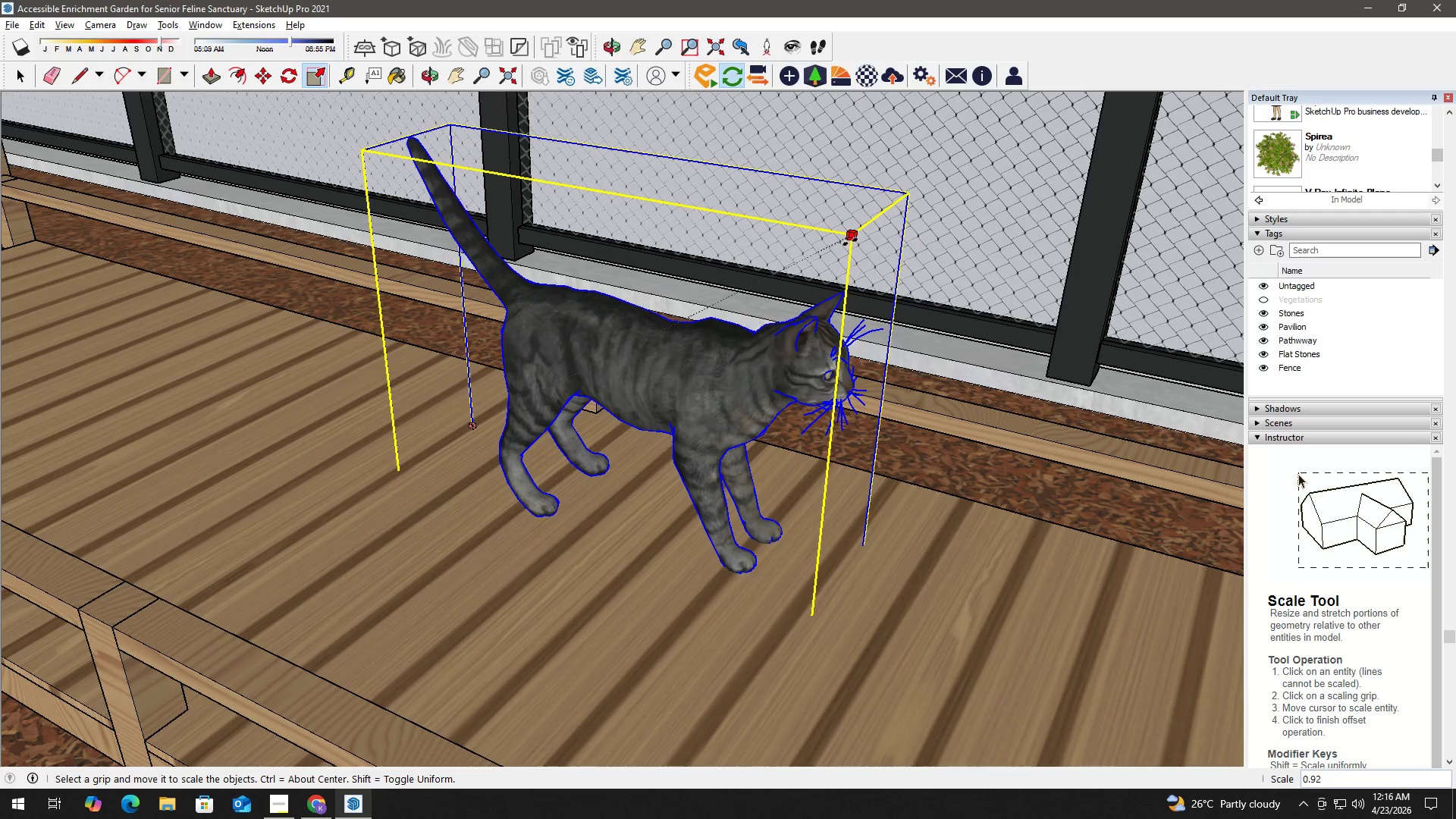 
left_click([842, 246])
 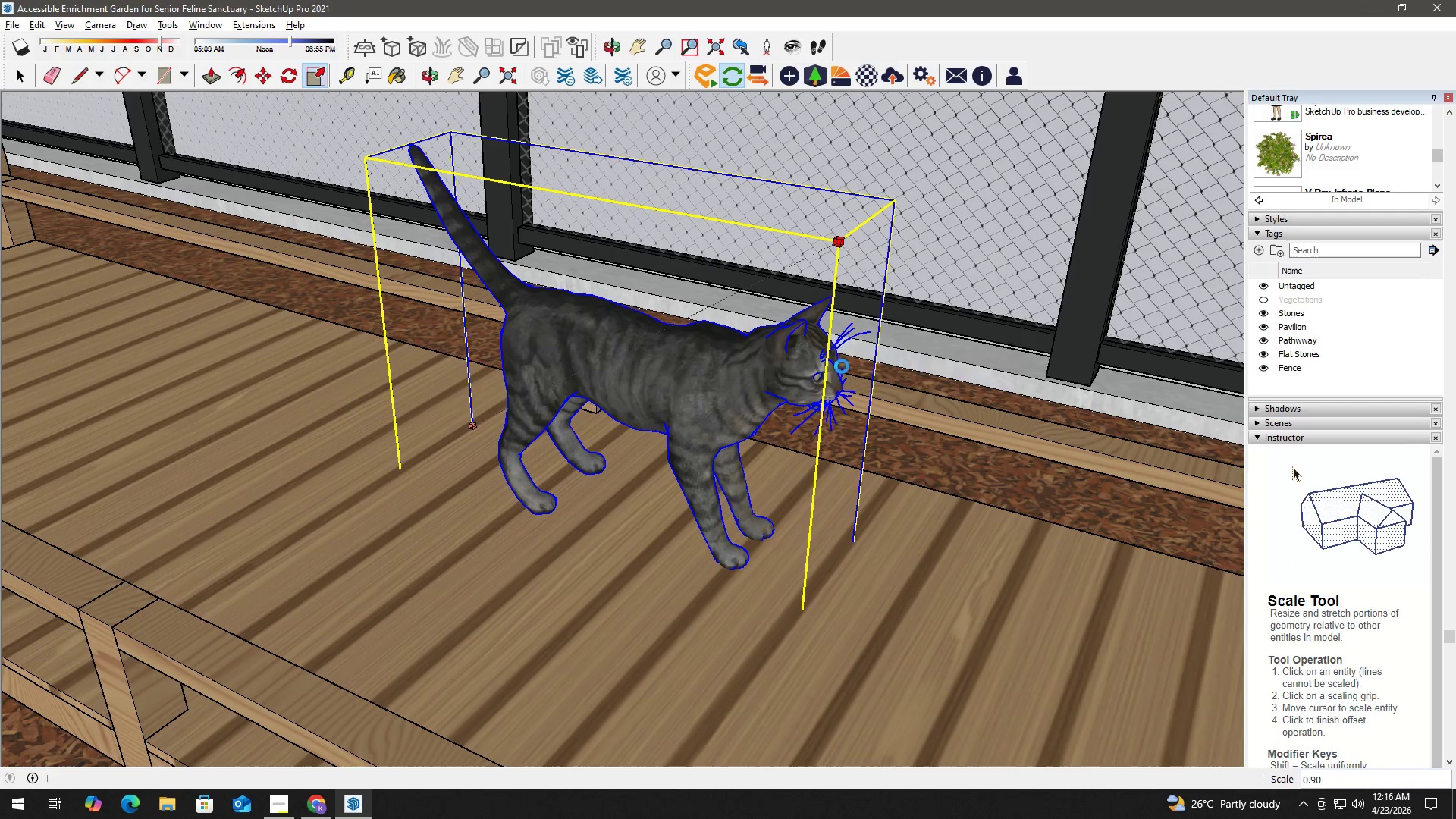 
key(Space)
 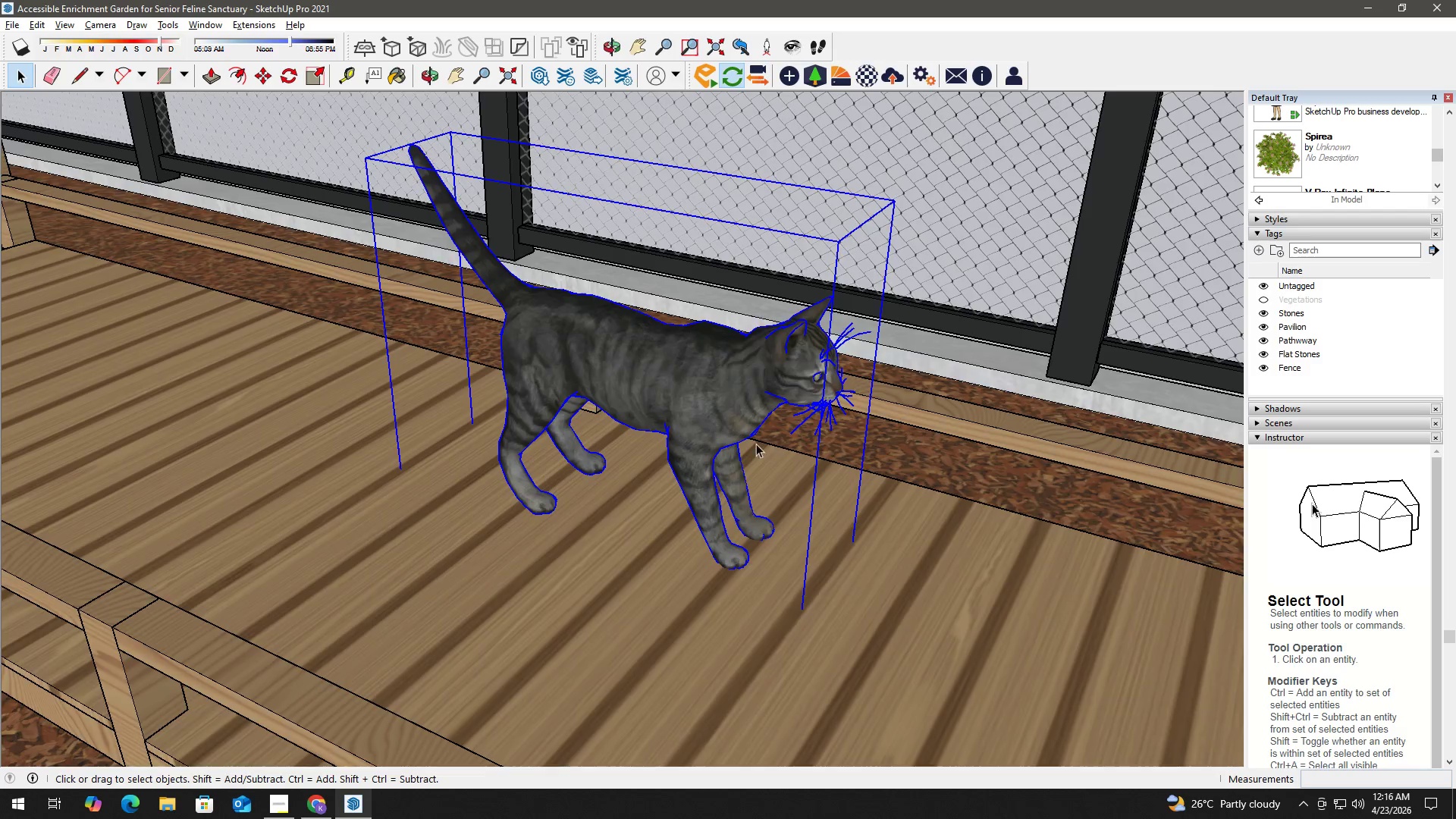 
scroll: coordinate [657, 444], scroll_direction: down, amount: 9.0
 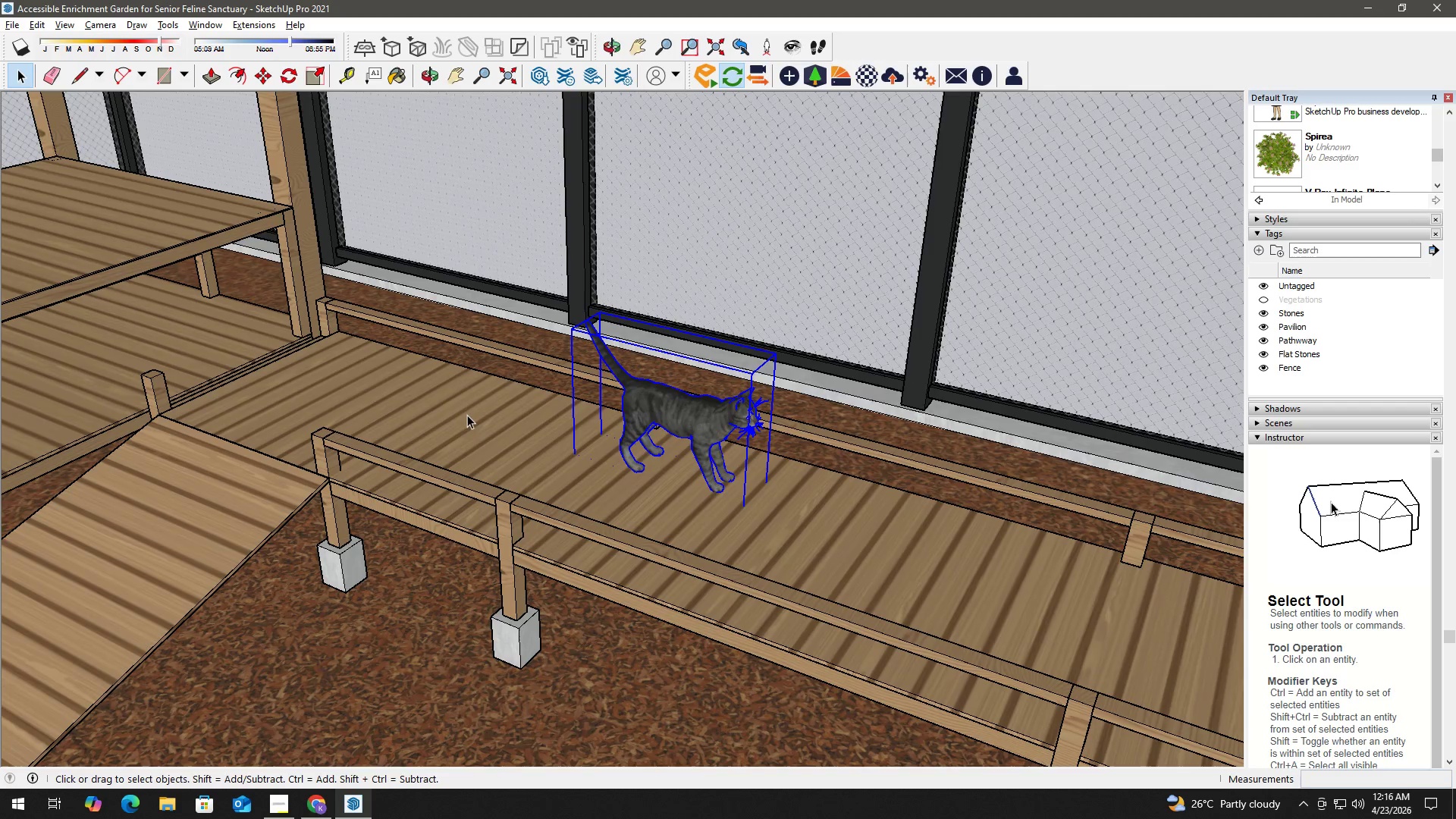 
key(T)
 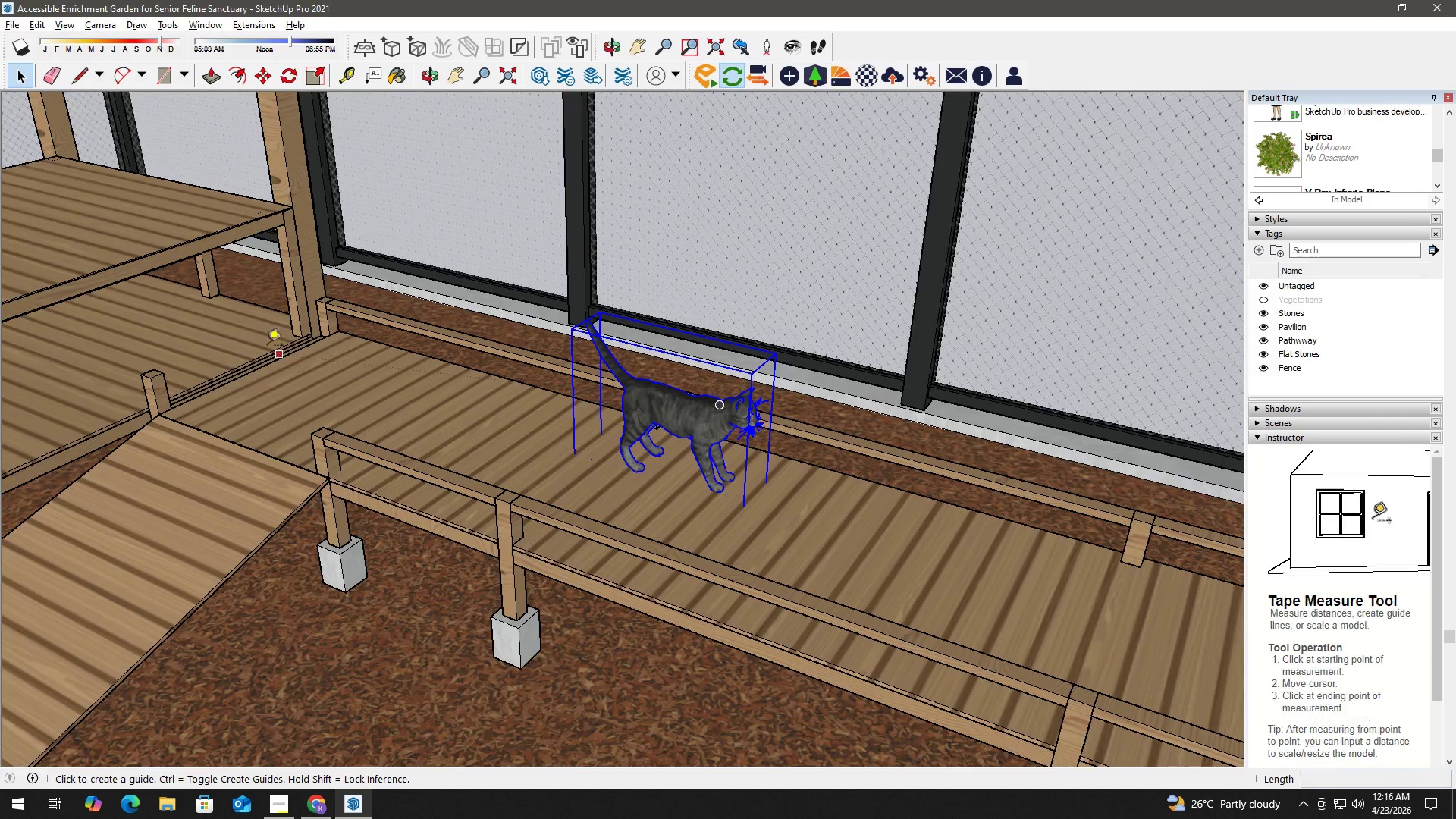 
scroll: coordinate [260, 344], scroll_direction: up, amount: 2.0
 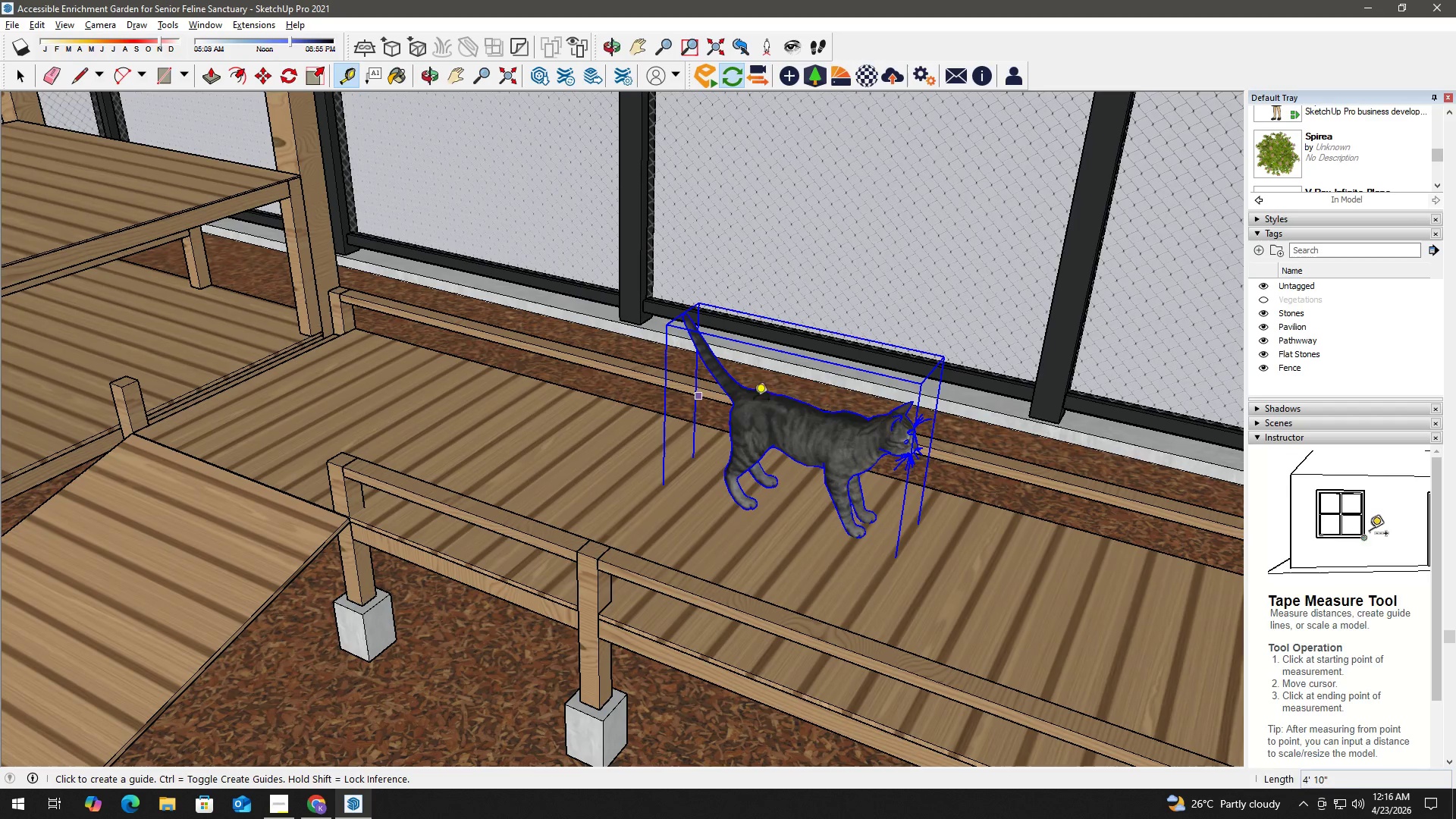 
key(Space)
 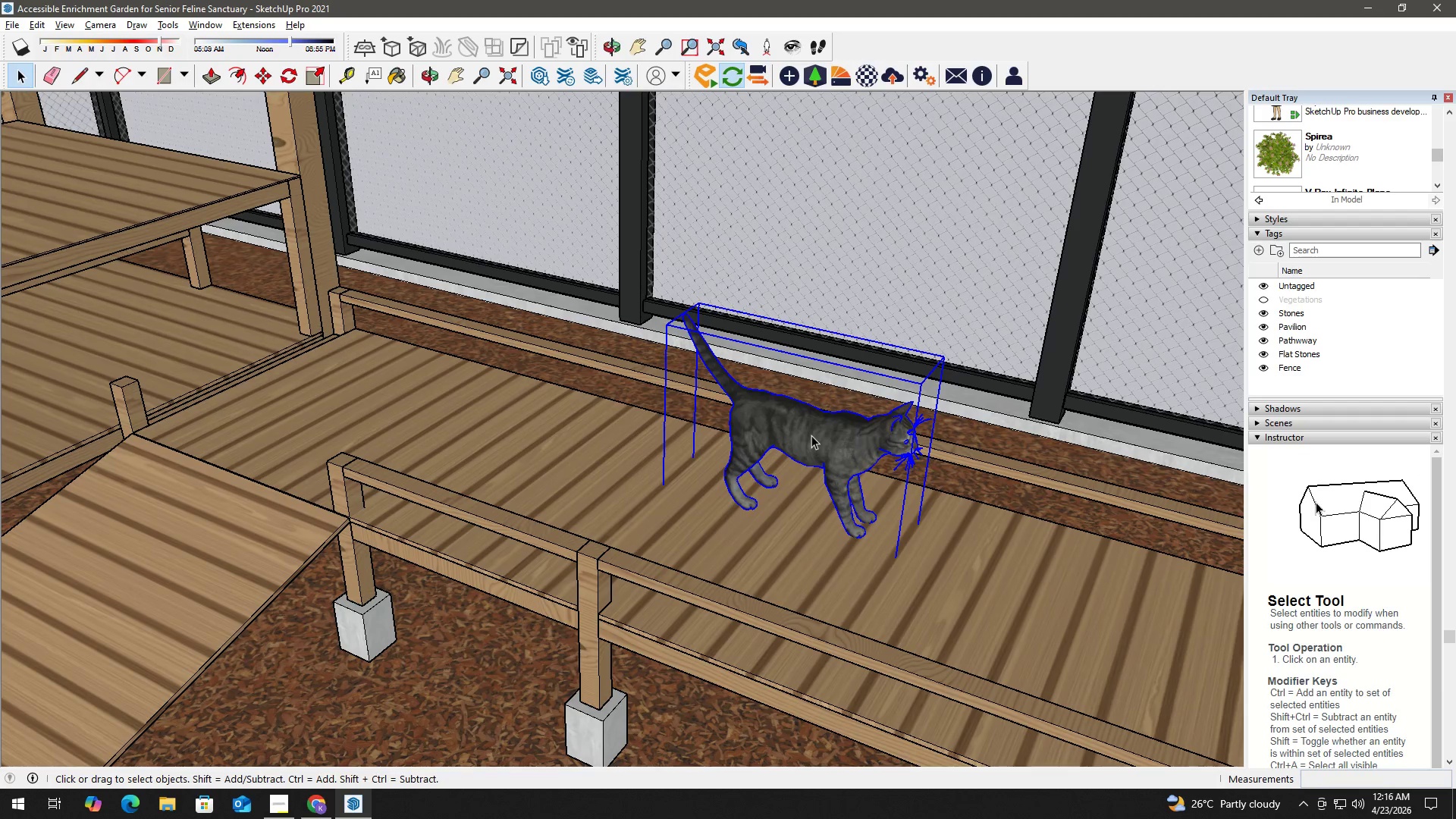 
key(M)
 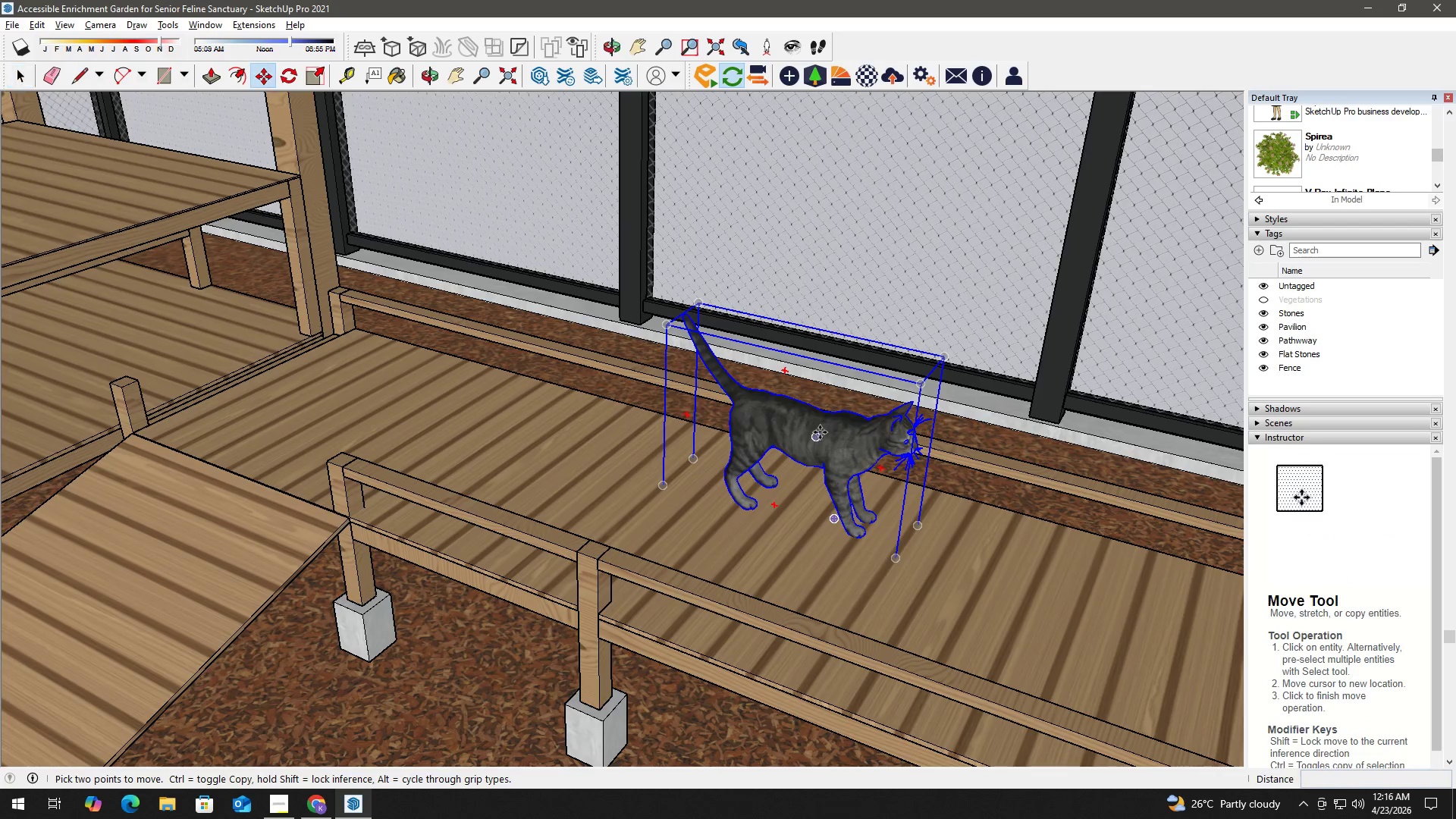 
left_click_drag(start_coordinate=[820, 432], to_coordinate=[799, 433])
 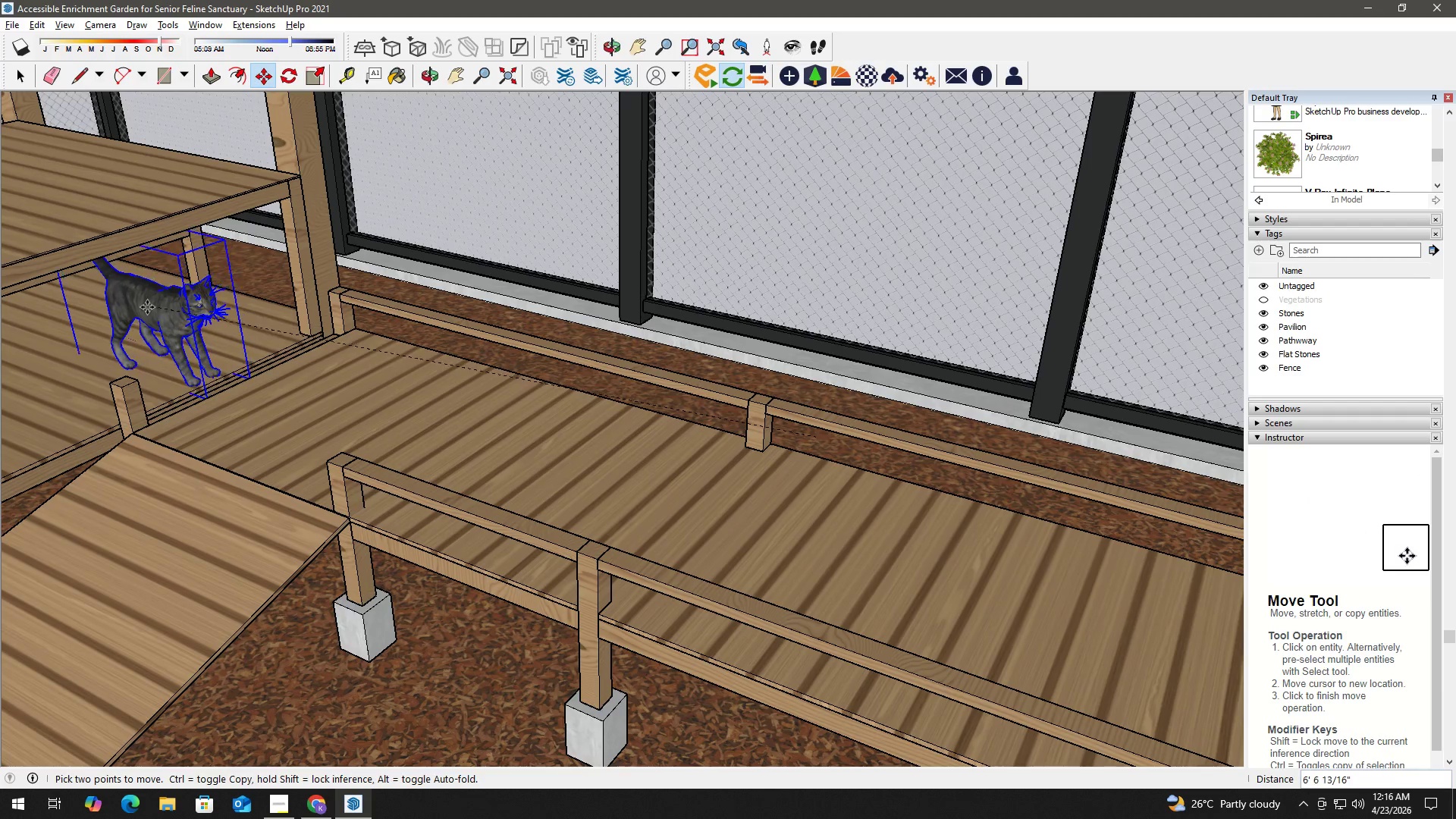 
left_click([146, 307])
 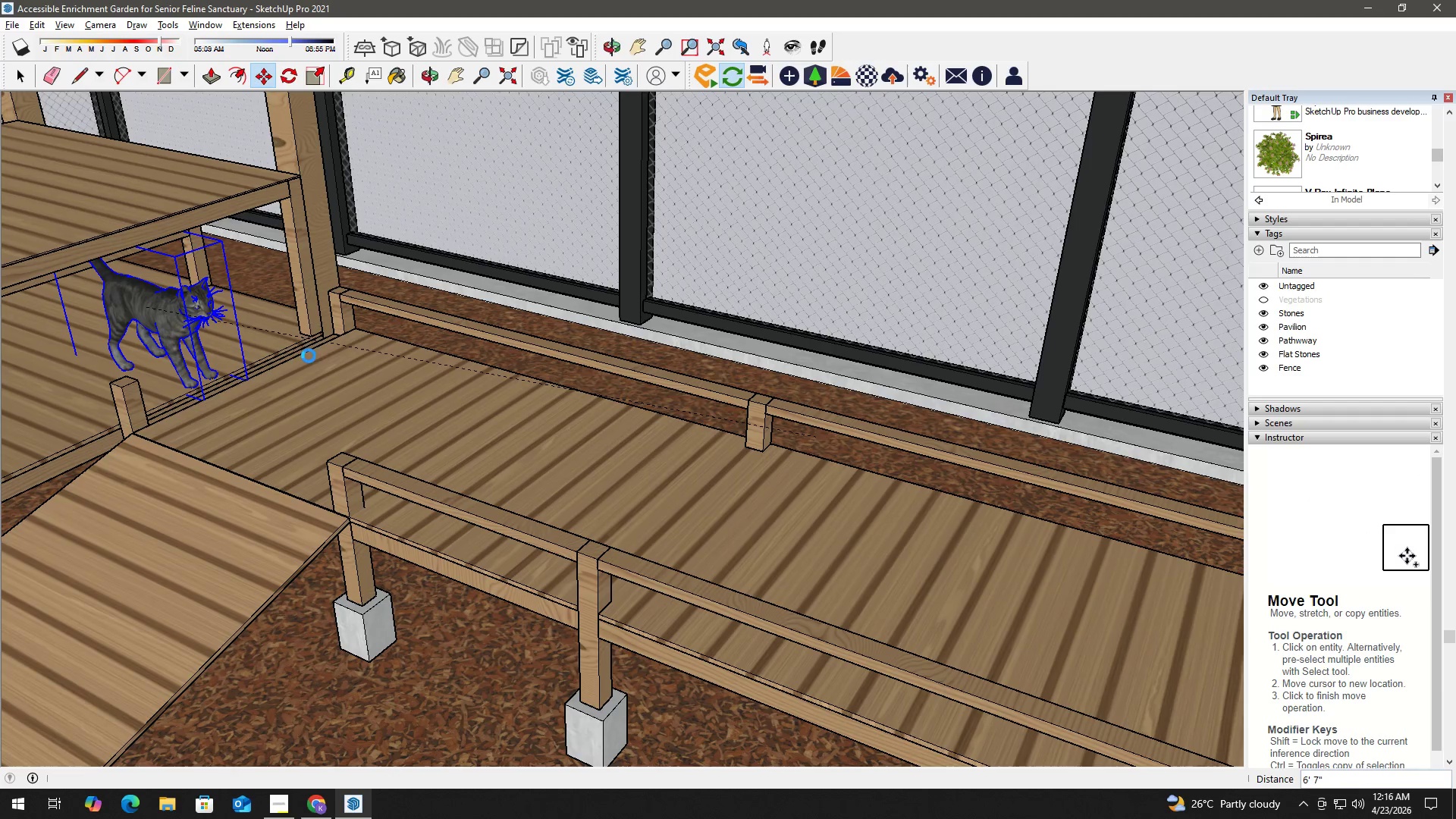 
key(Alt+Tab)
 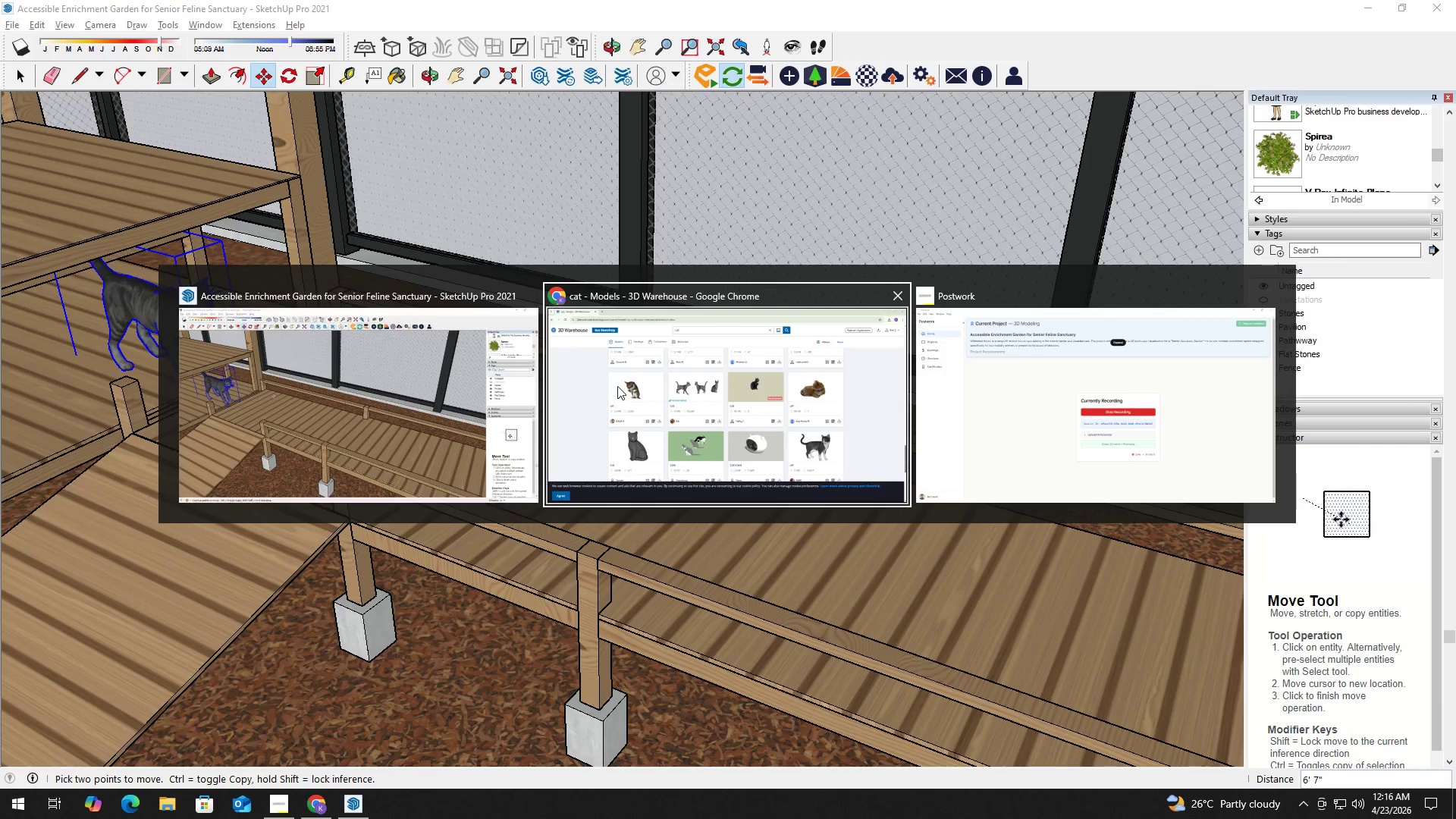 
left_click([383, 369])
 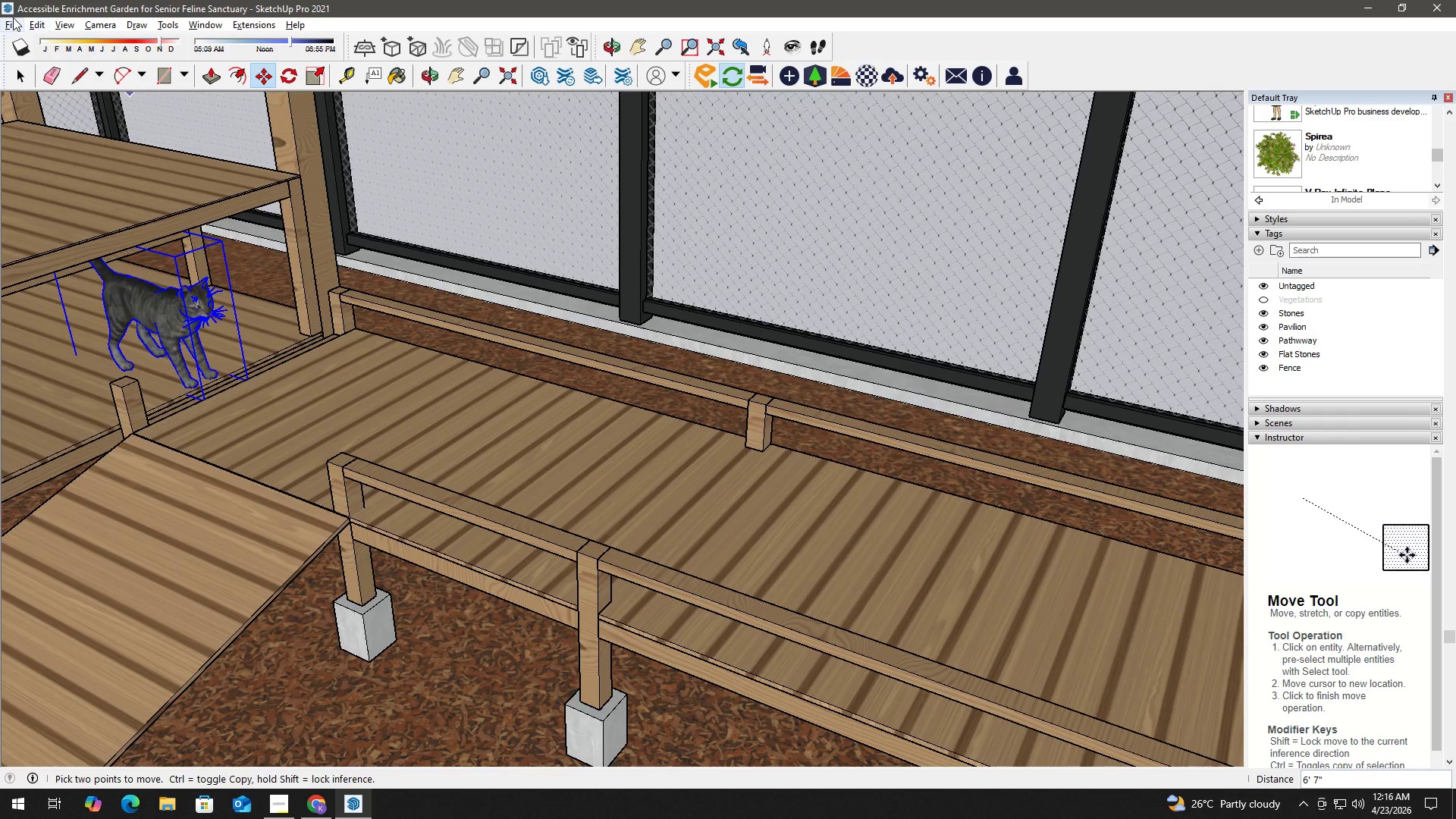 
left_click([13, 24])
 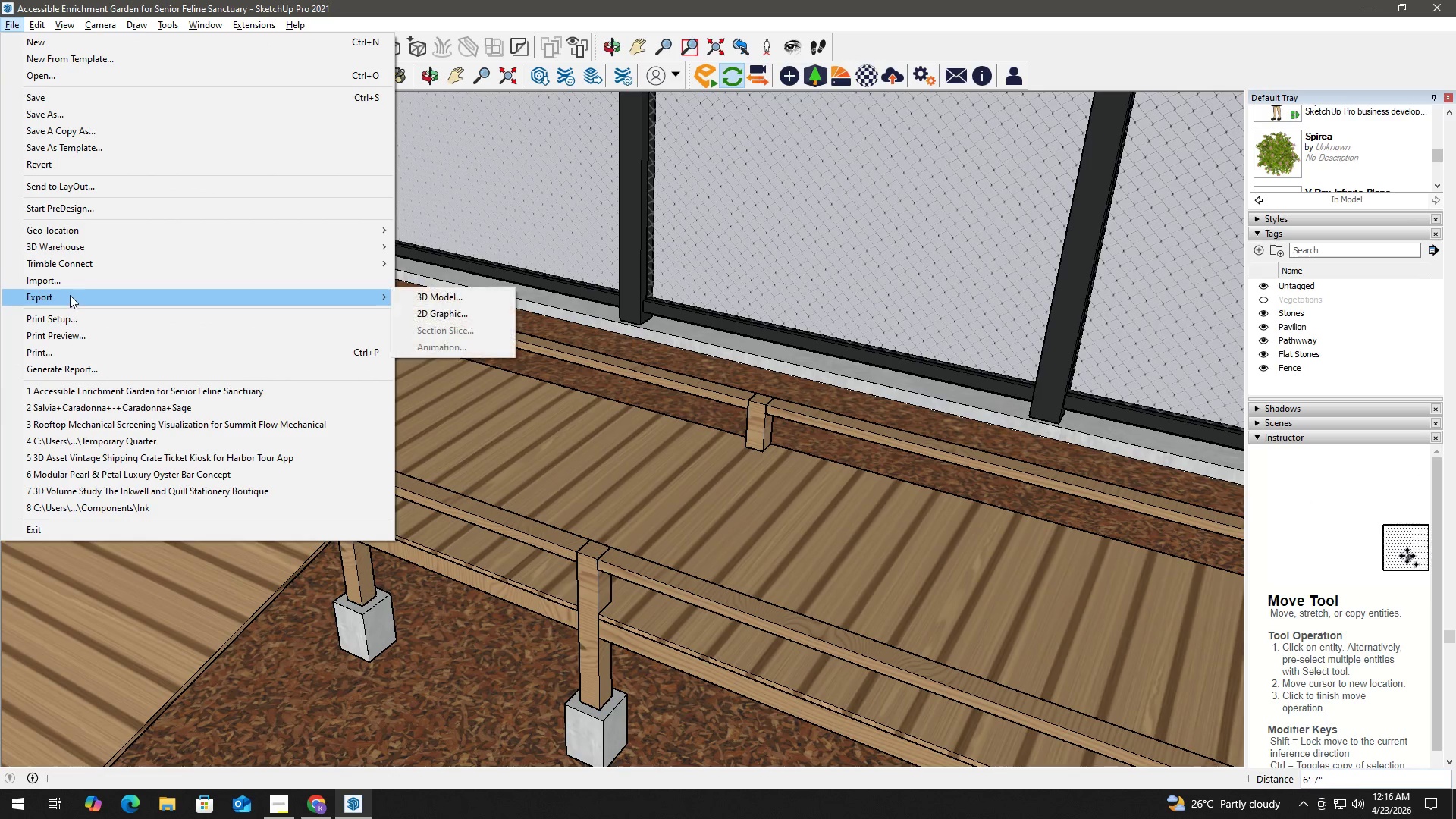 
left_click([80, 283])
 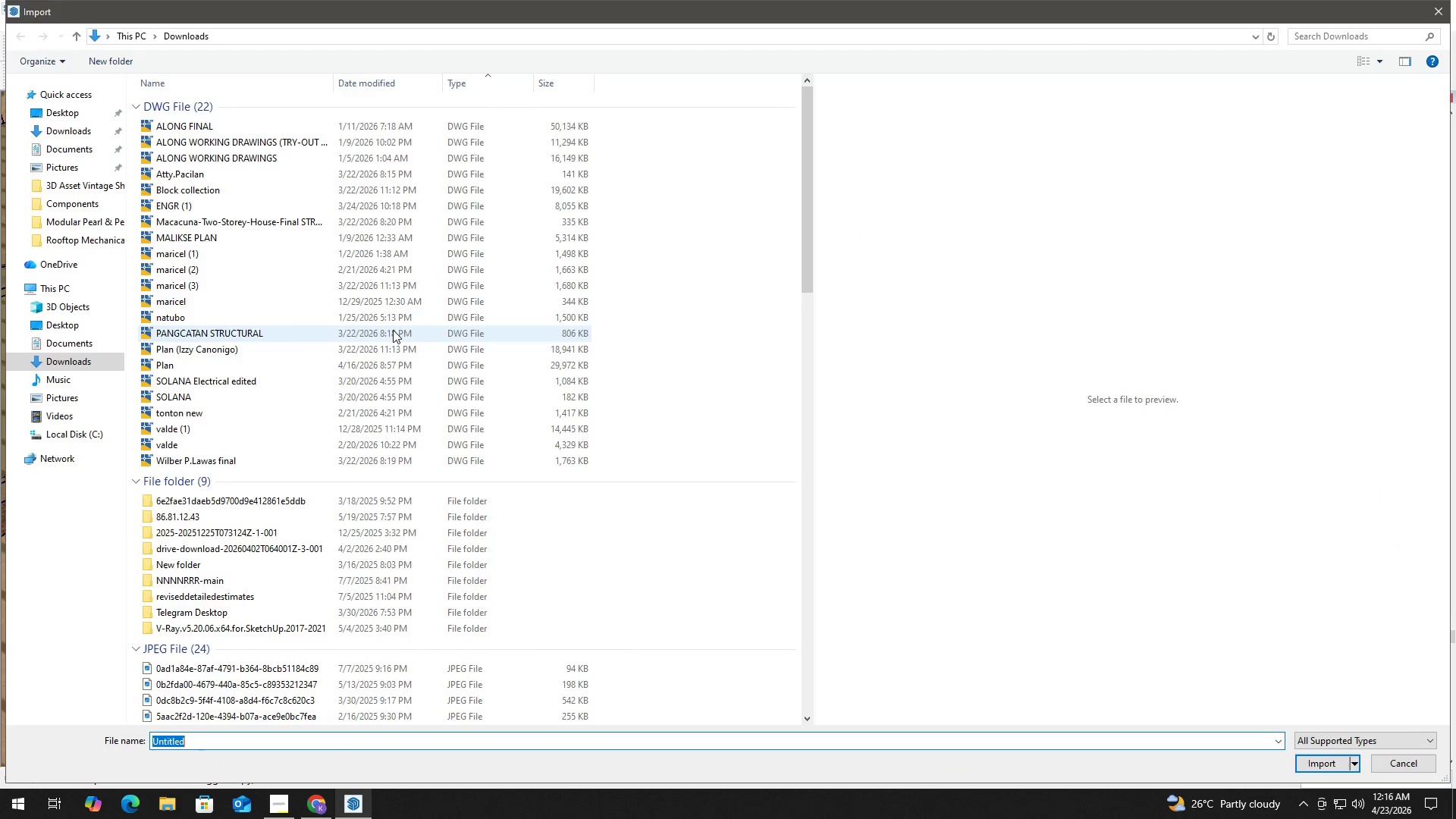 
scroll: coordinate [271, 619], scroll_direction: down, amount: 27.0
 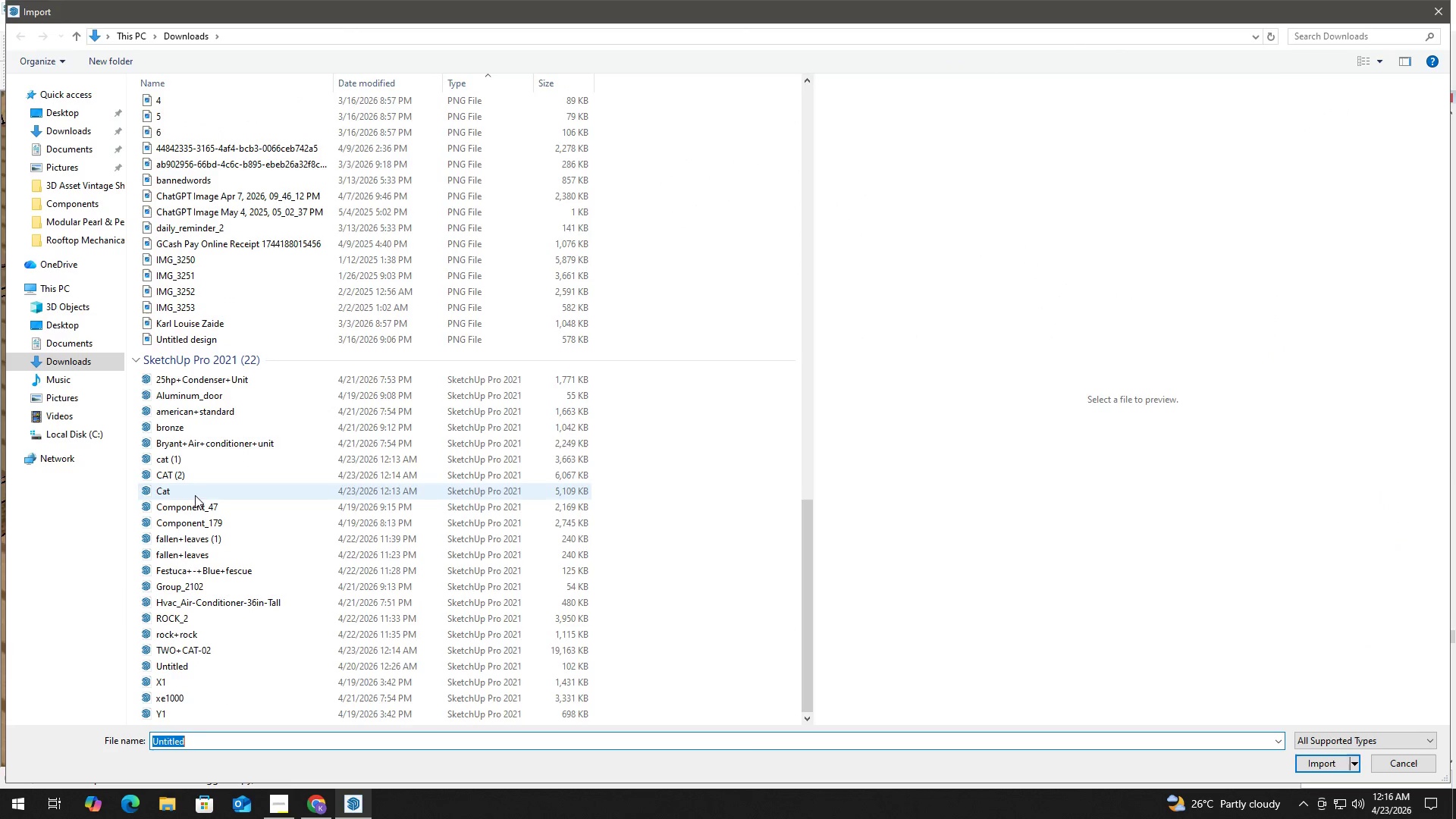 
left_click([196, 491])
 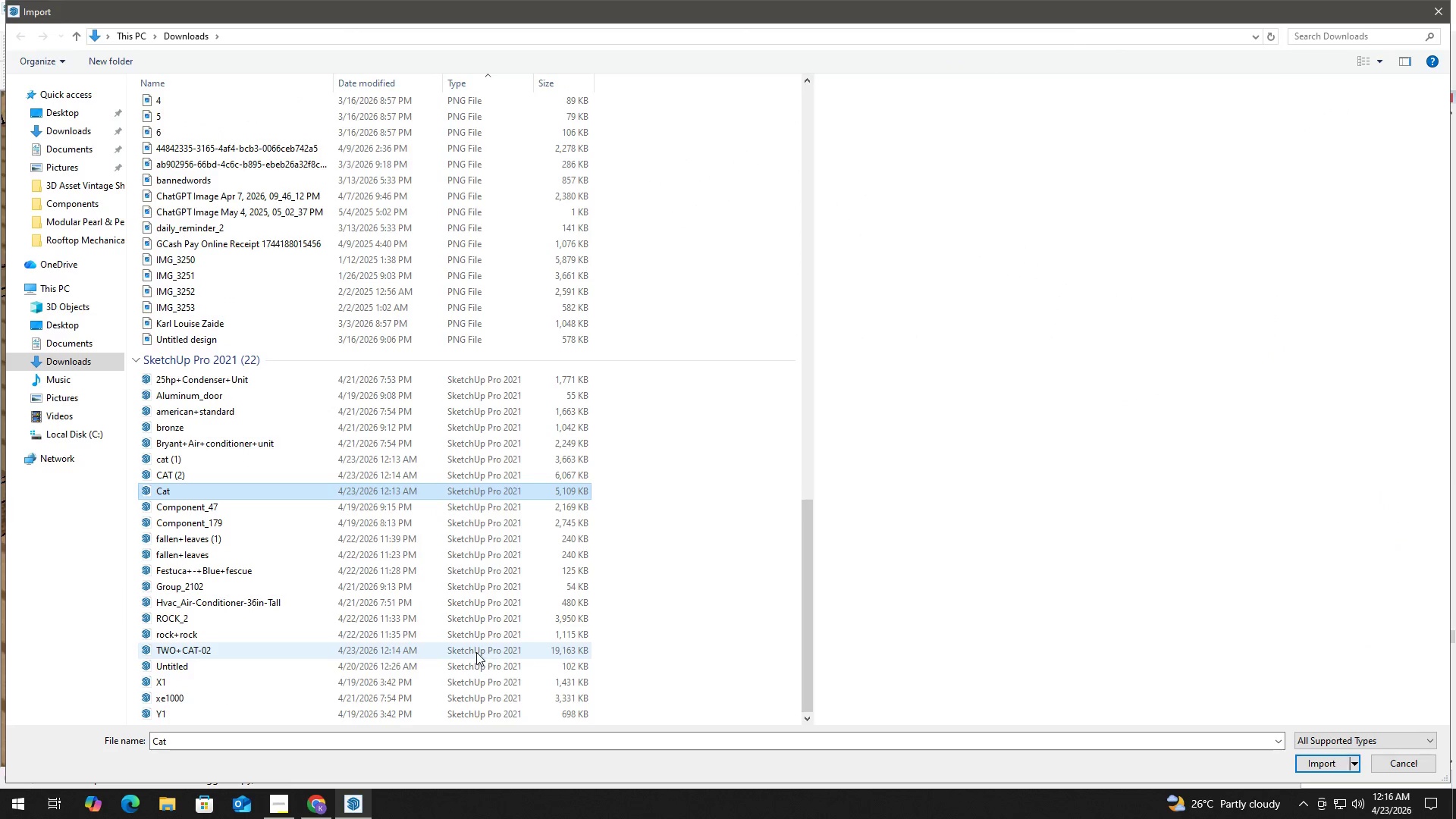 
scroll: coordinate [484, 649], scroll_direction: down, amount: 1.0
 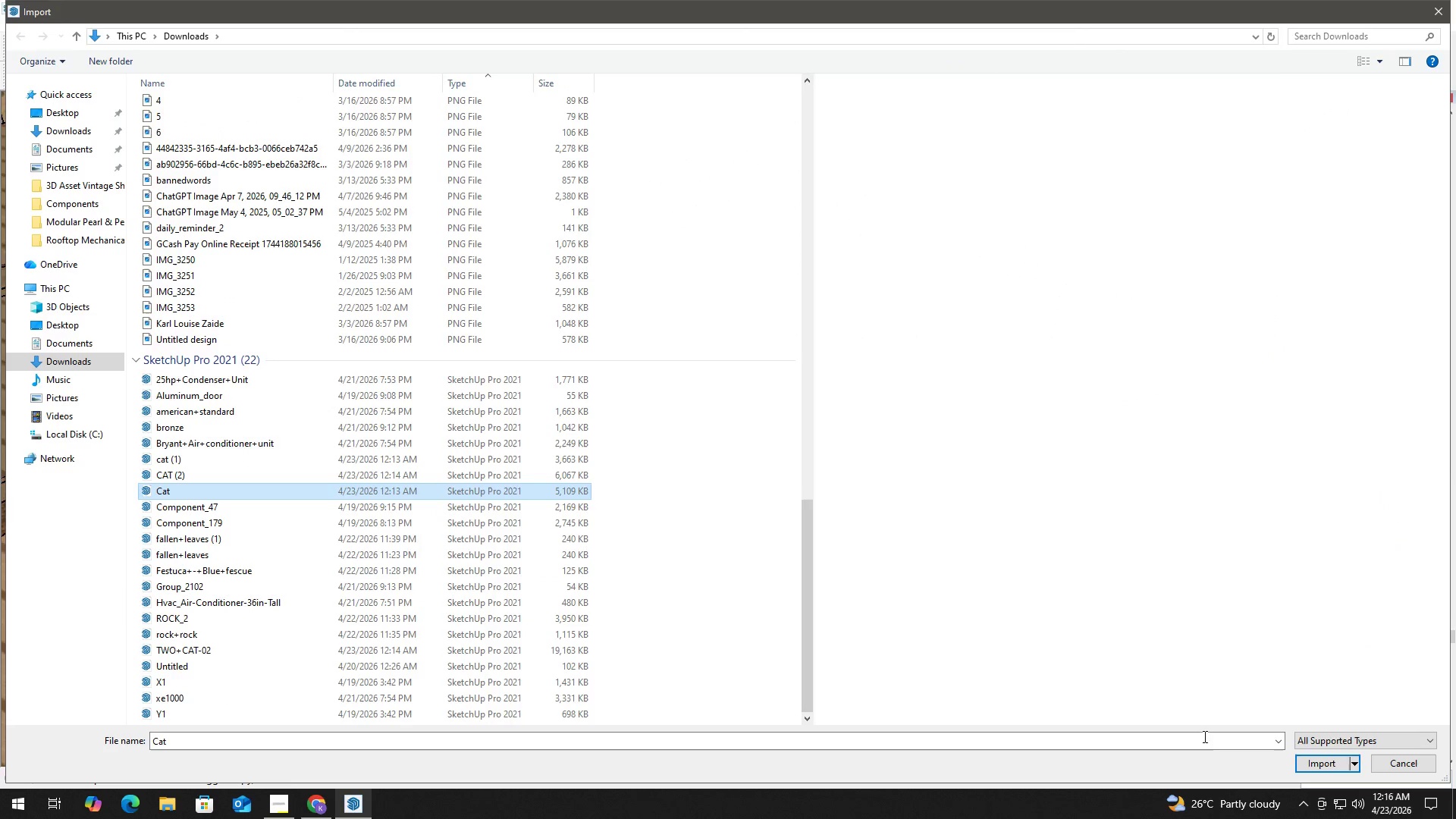 
left_click([1318, 764])
 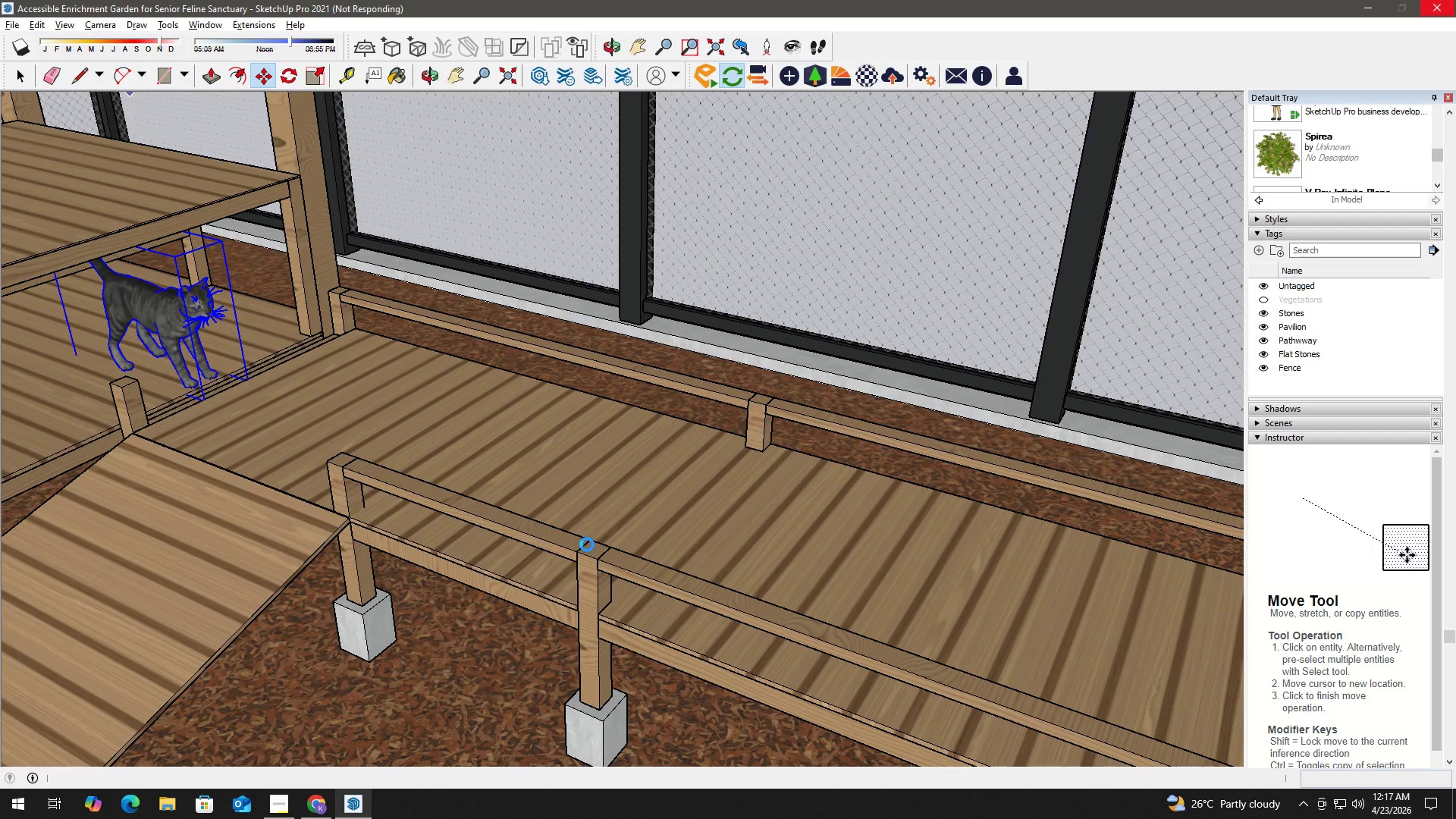 
wait(25.84)
 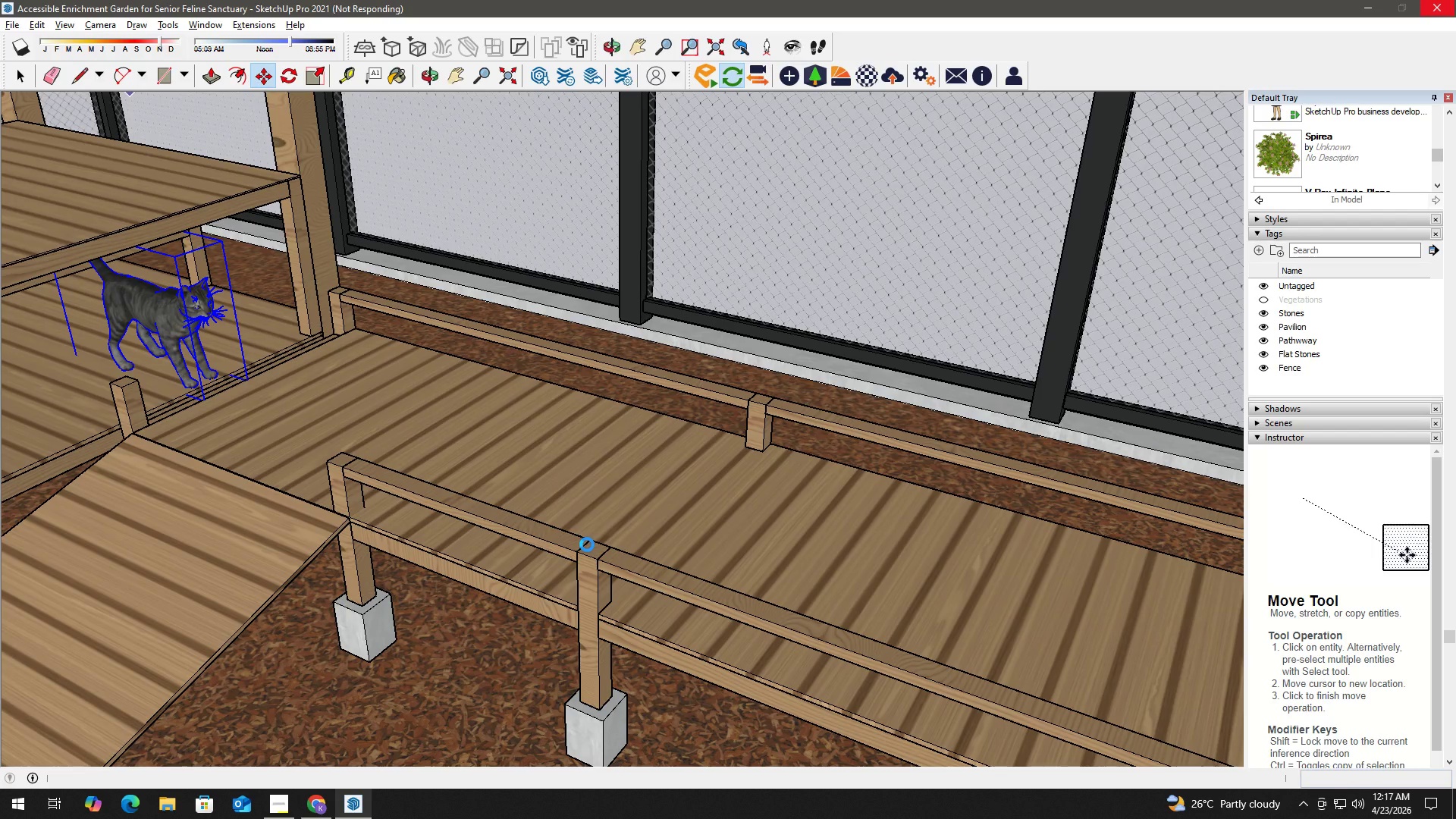 
key(Space)
 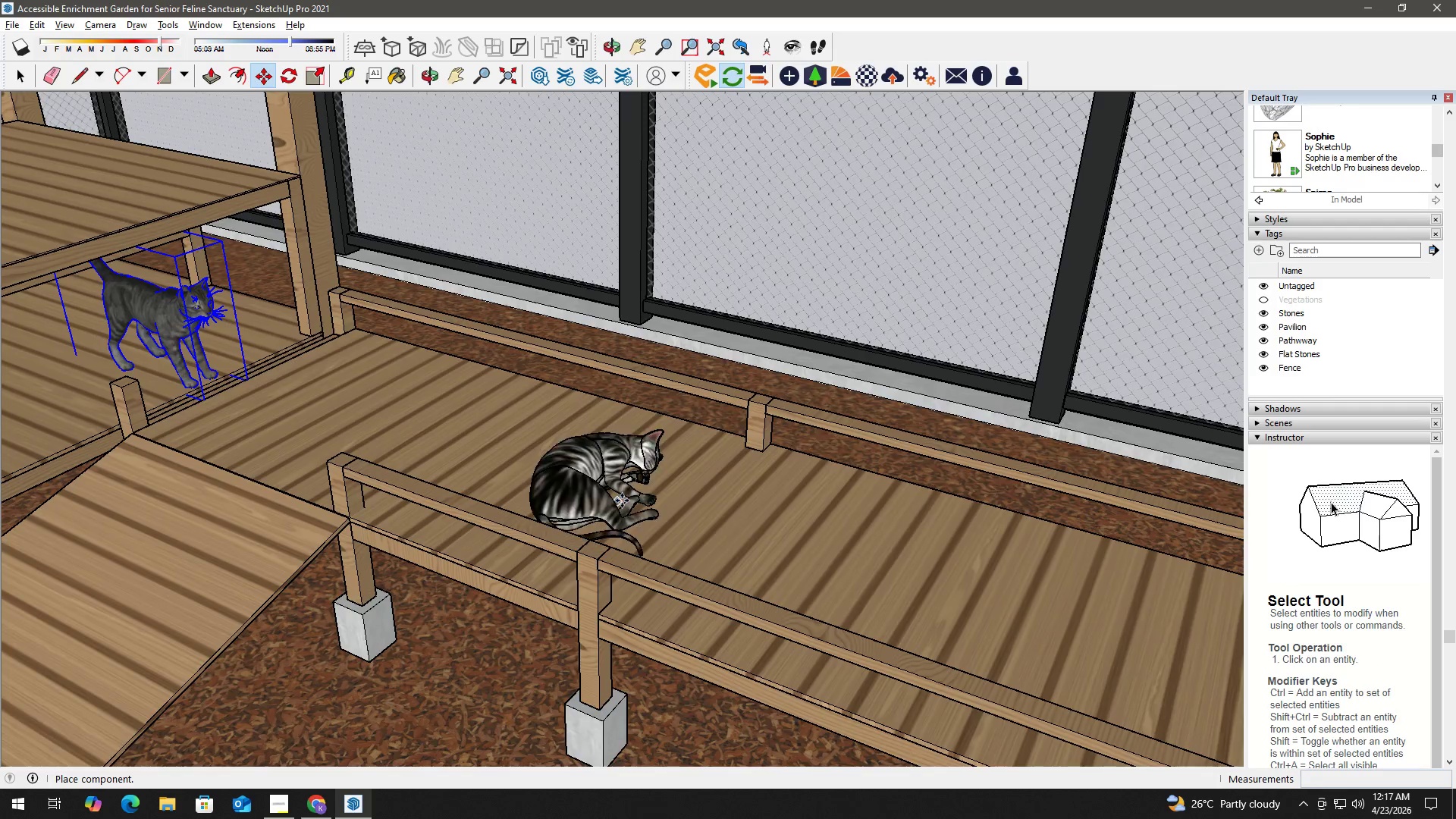 
scroll: coordinate [622, 500], scroll_direction: down, amount: 4.0
 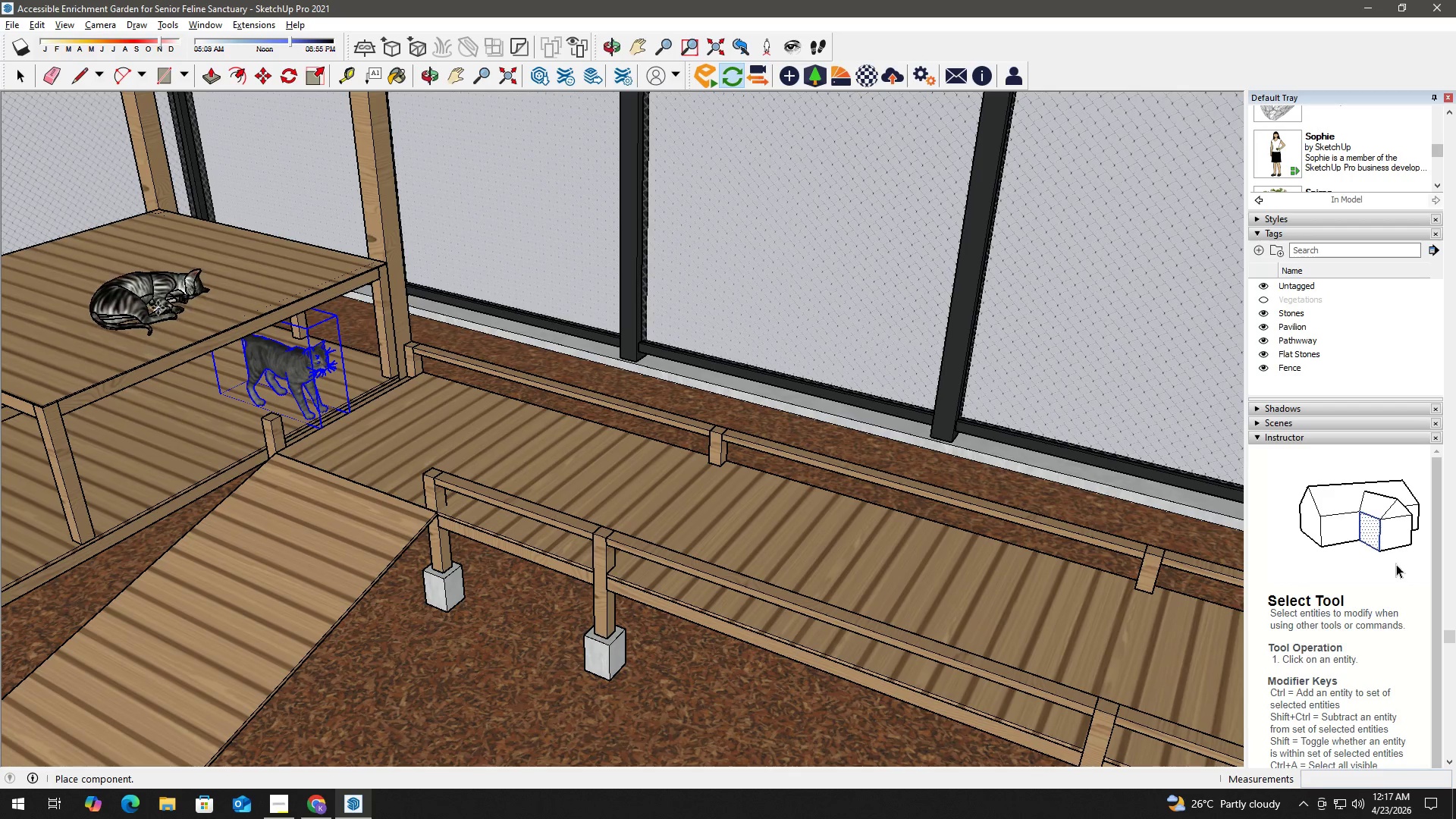 
left_click([151, 322])
 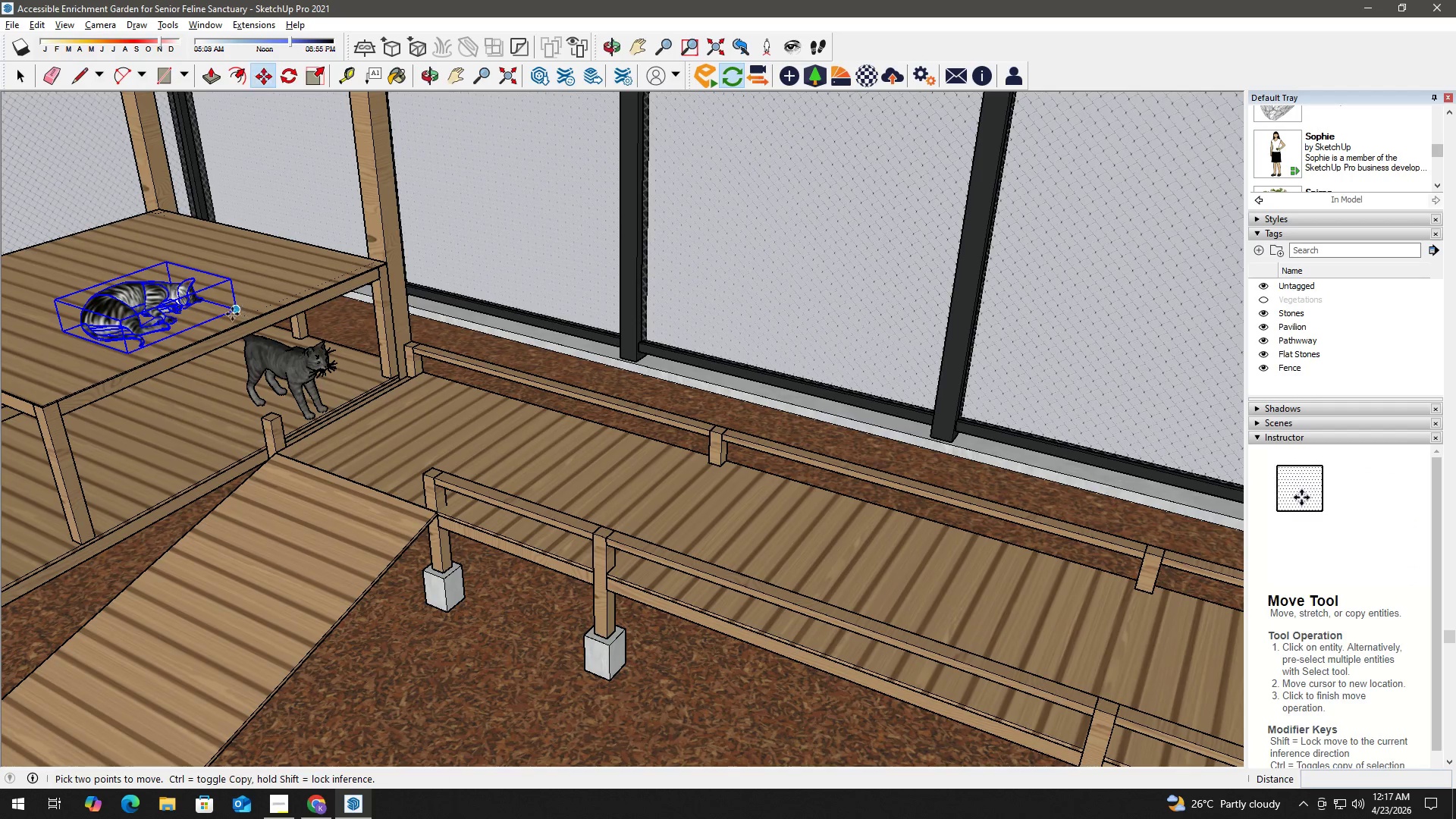 
key(Space)
 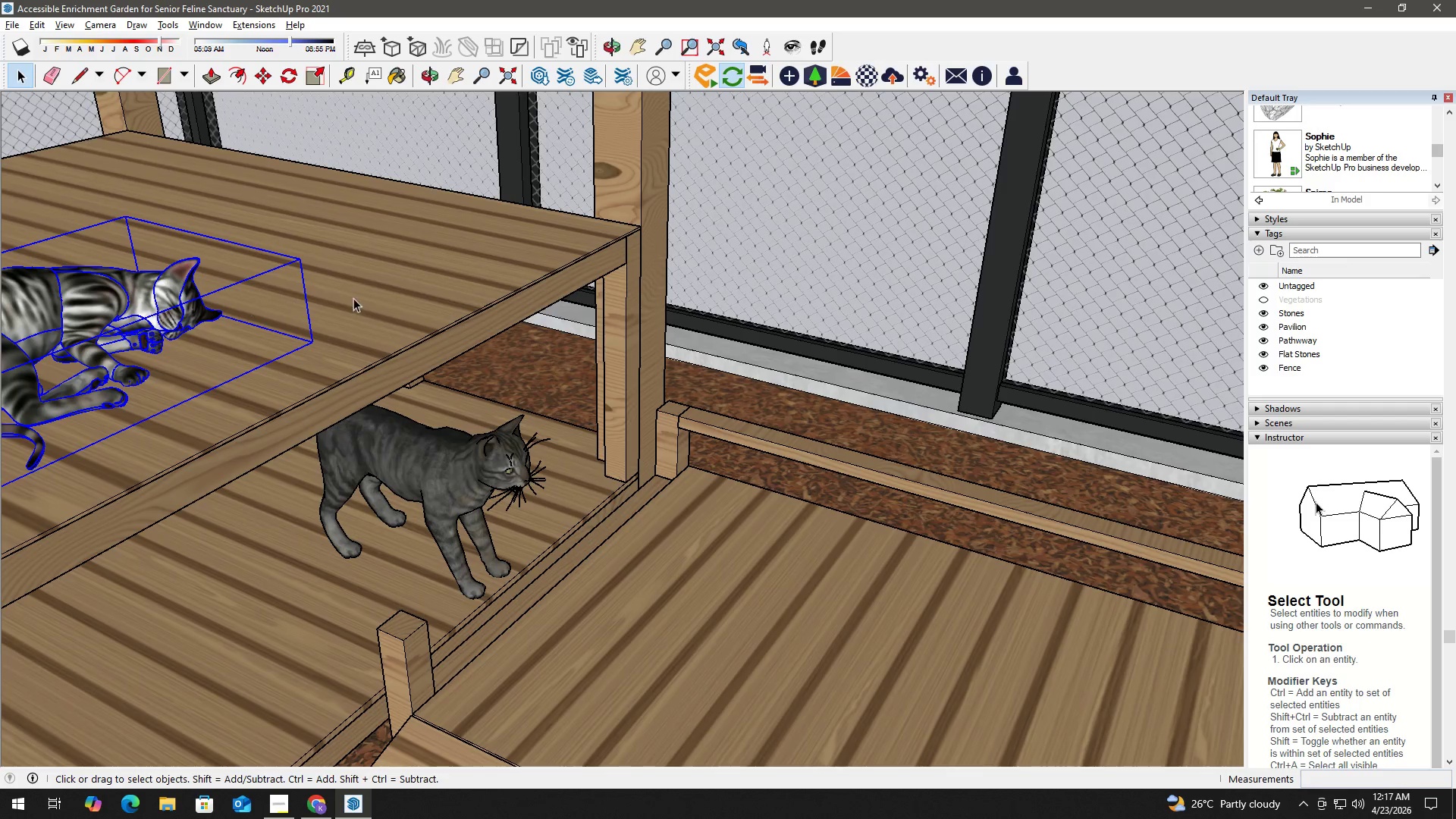 
scroll: coordinate [203, 318], scroll_direction: up, amount: 14.0
 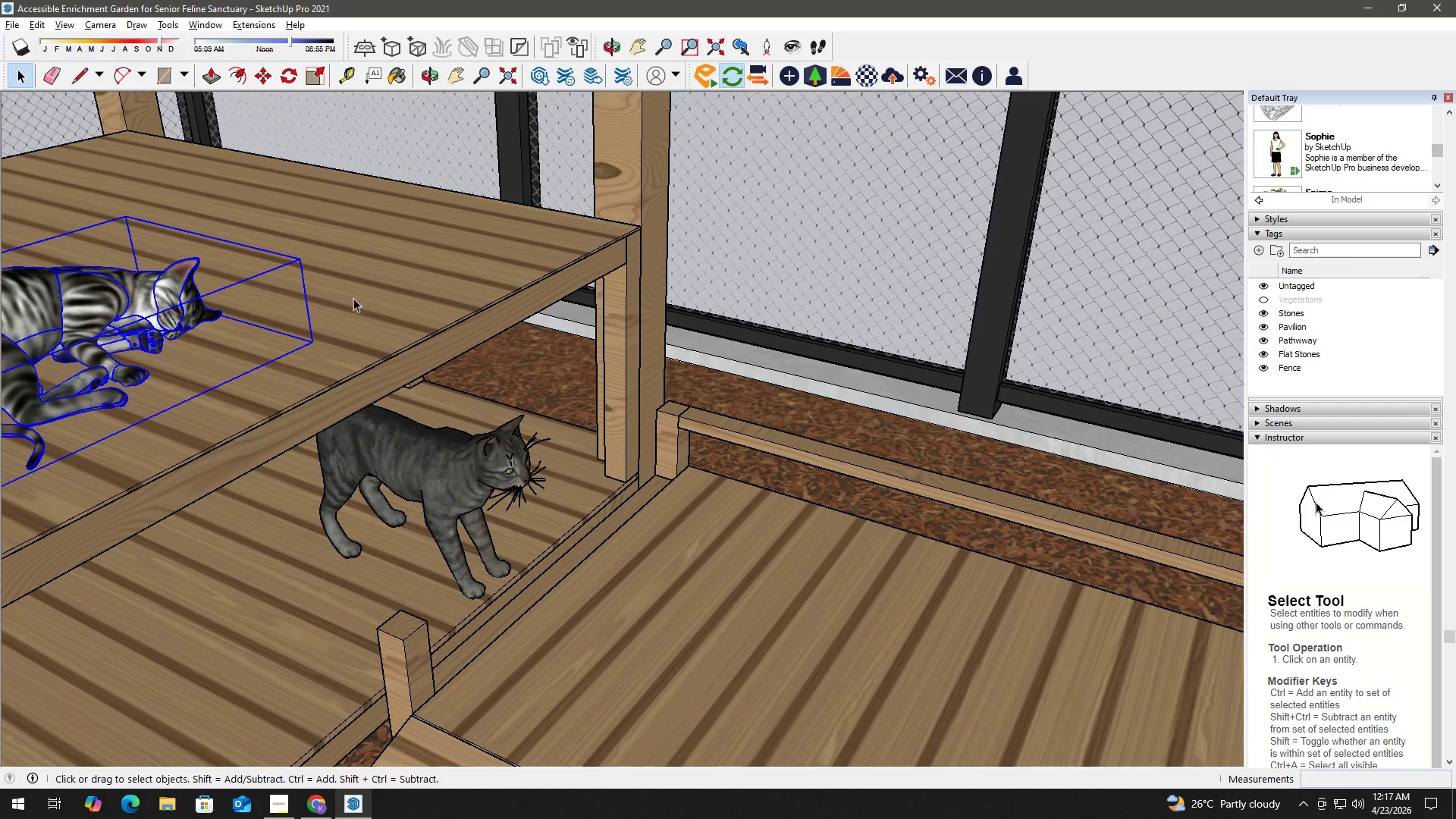 
scroll: coordinate [411, 388], scroll_direction: down, amount: 17.0
 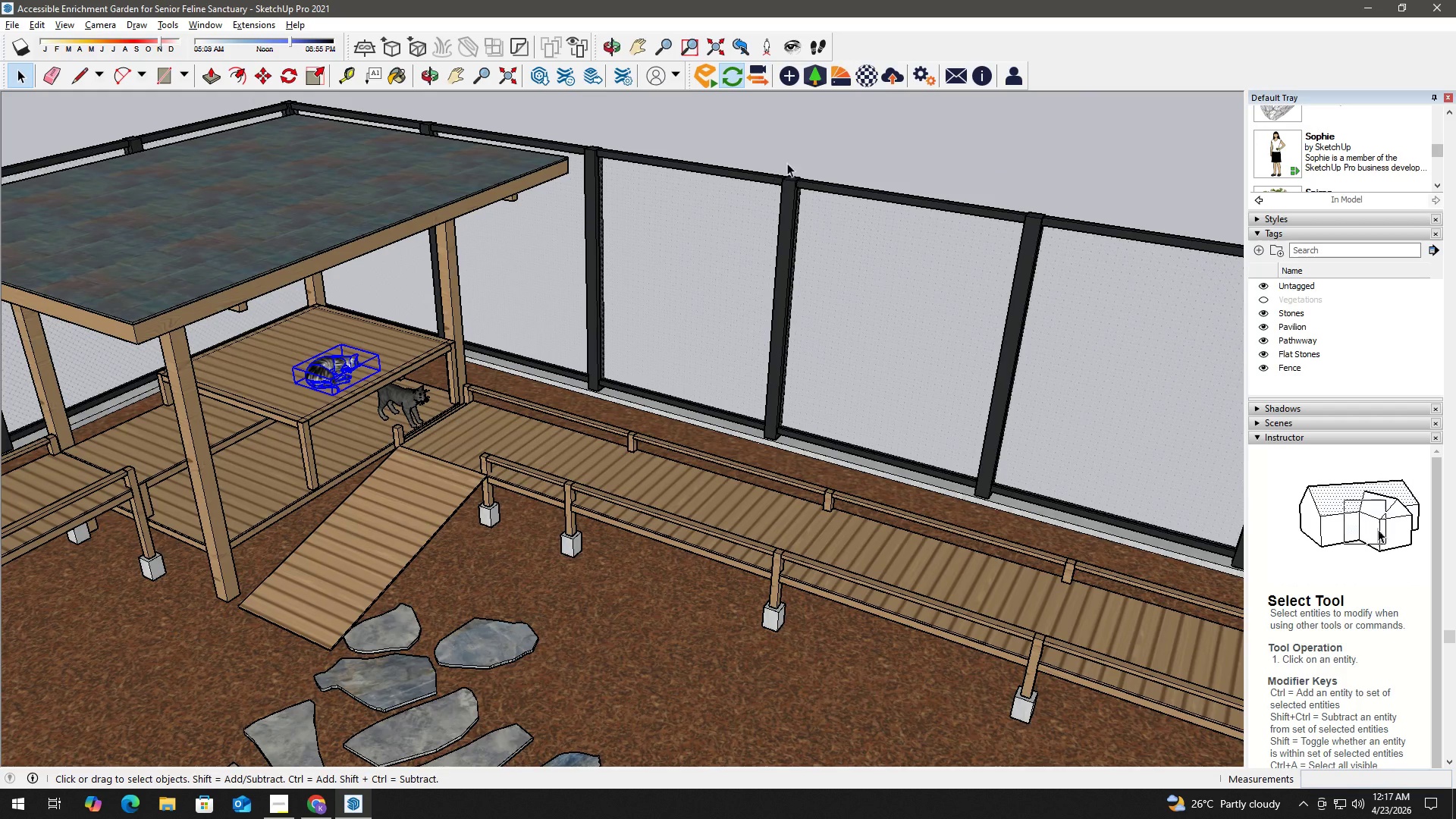 
left_click([820, 142])
 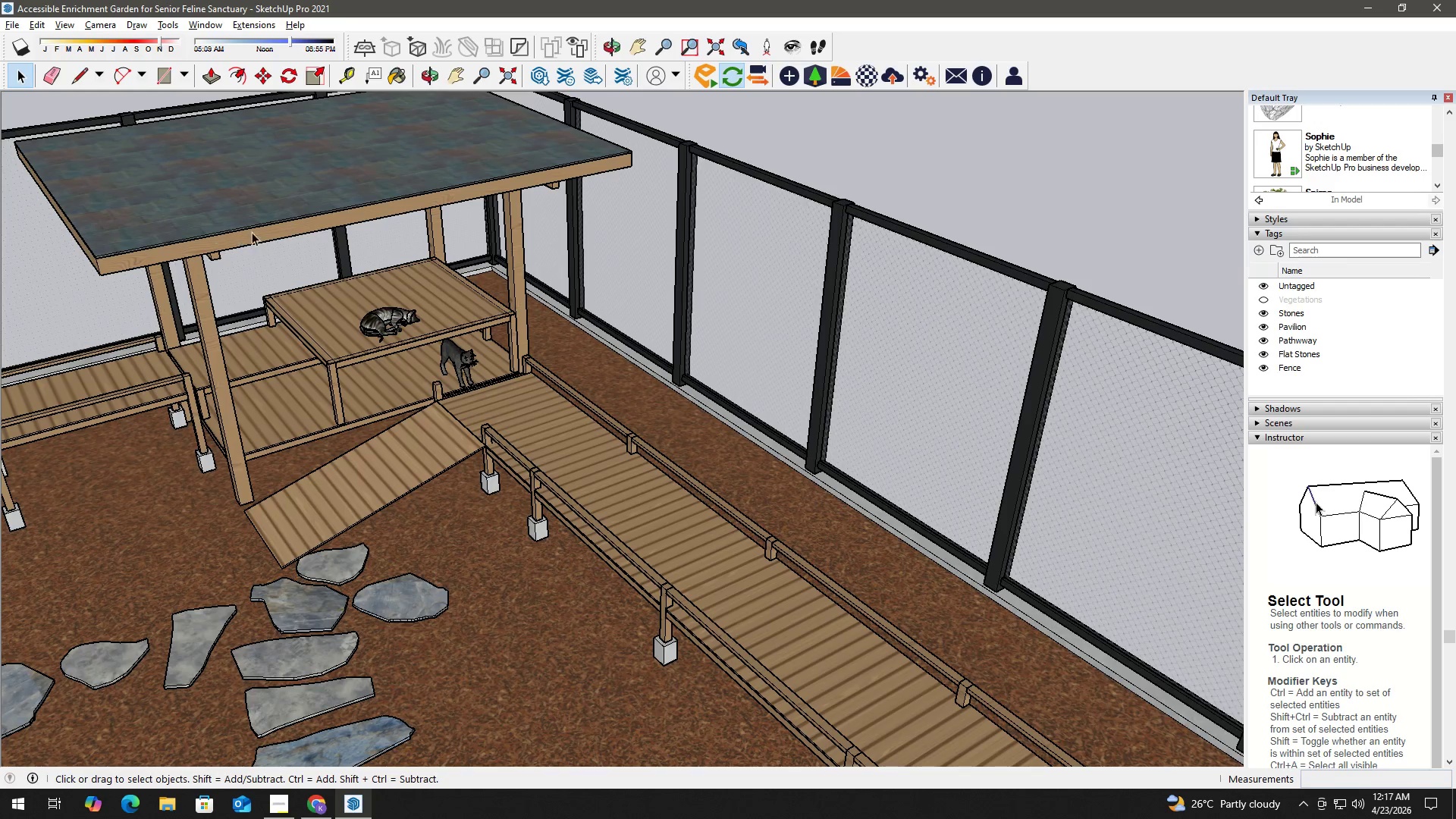 
scroll: coordinate [331, 284], scroll_direction: up, amount: 2.0
 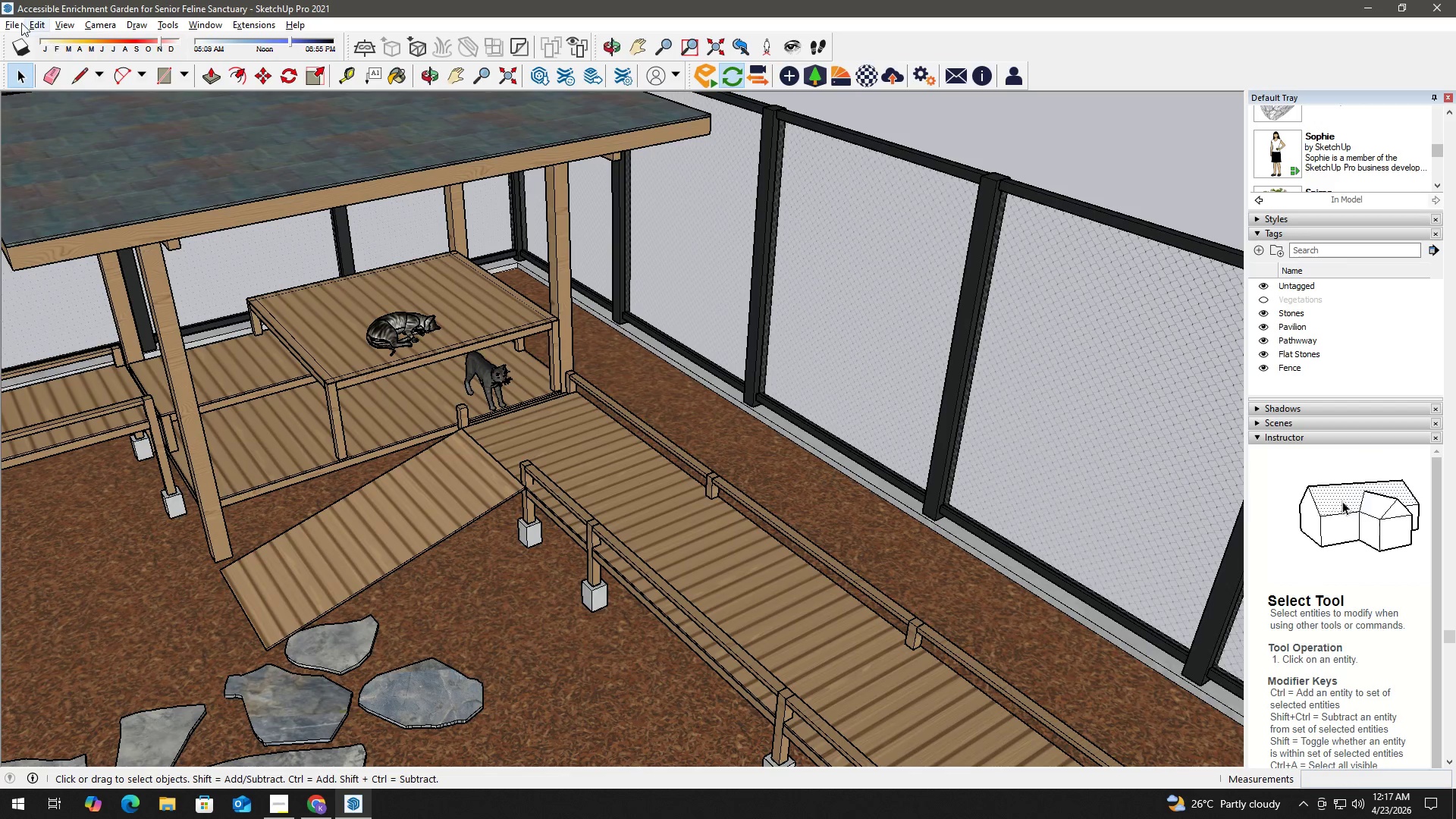 
left_click([12, 21])
 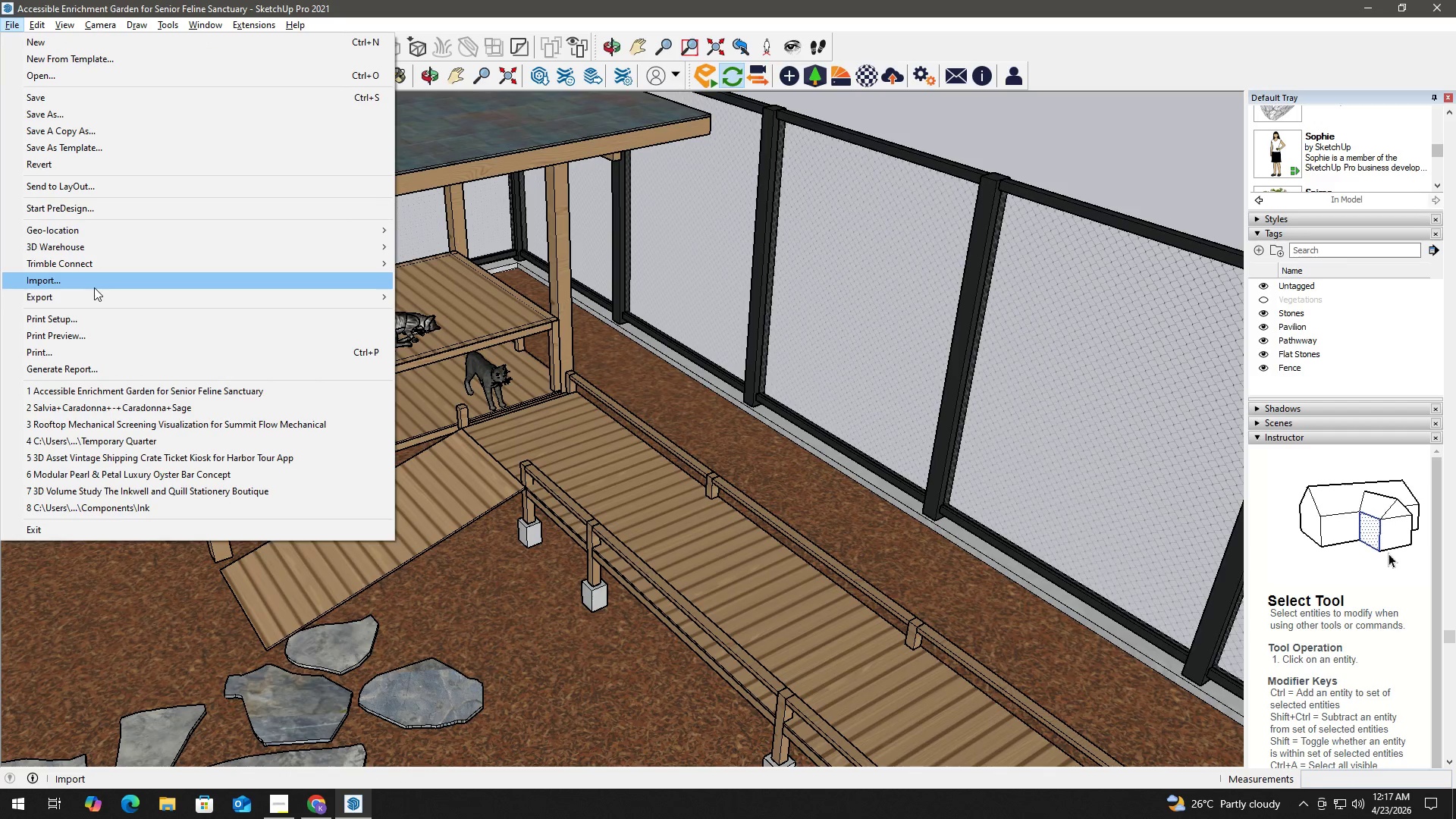 
left_click([94, 288])
 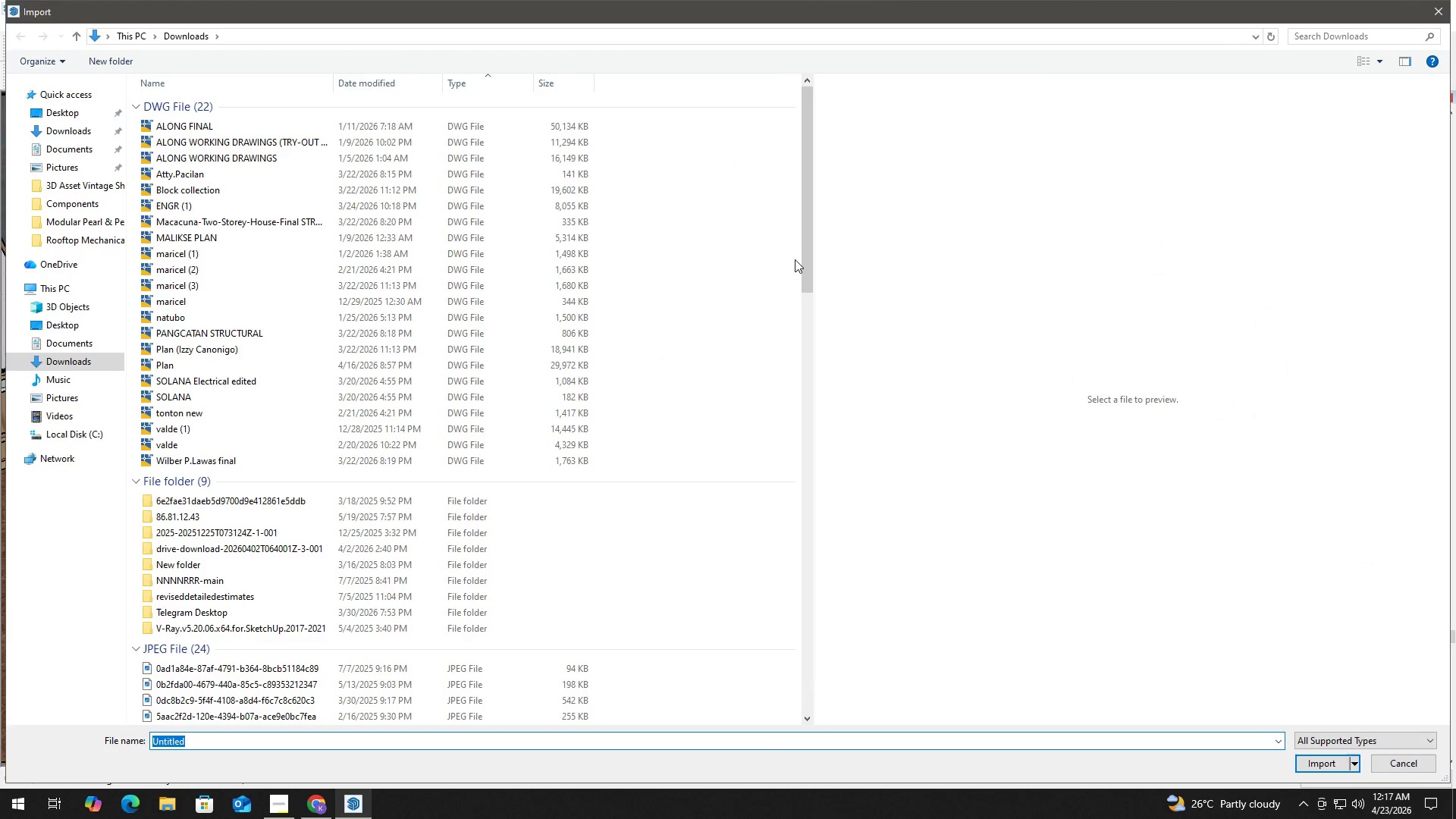 
left_click_drag(start_coordinate=[803, 234], to_coordinate=[811, 697])
 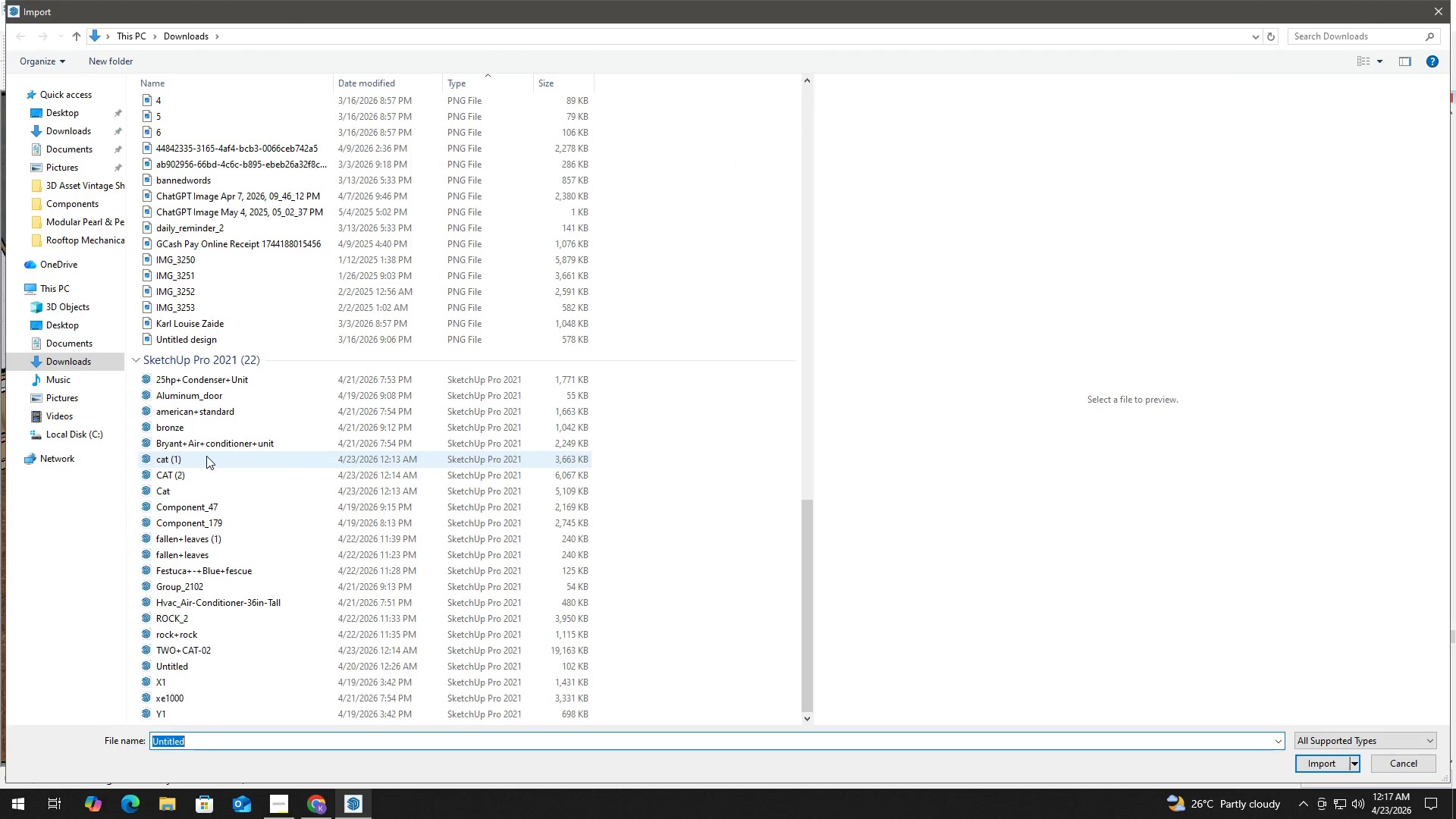 
left_click([194, 653])
 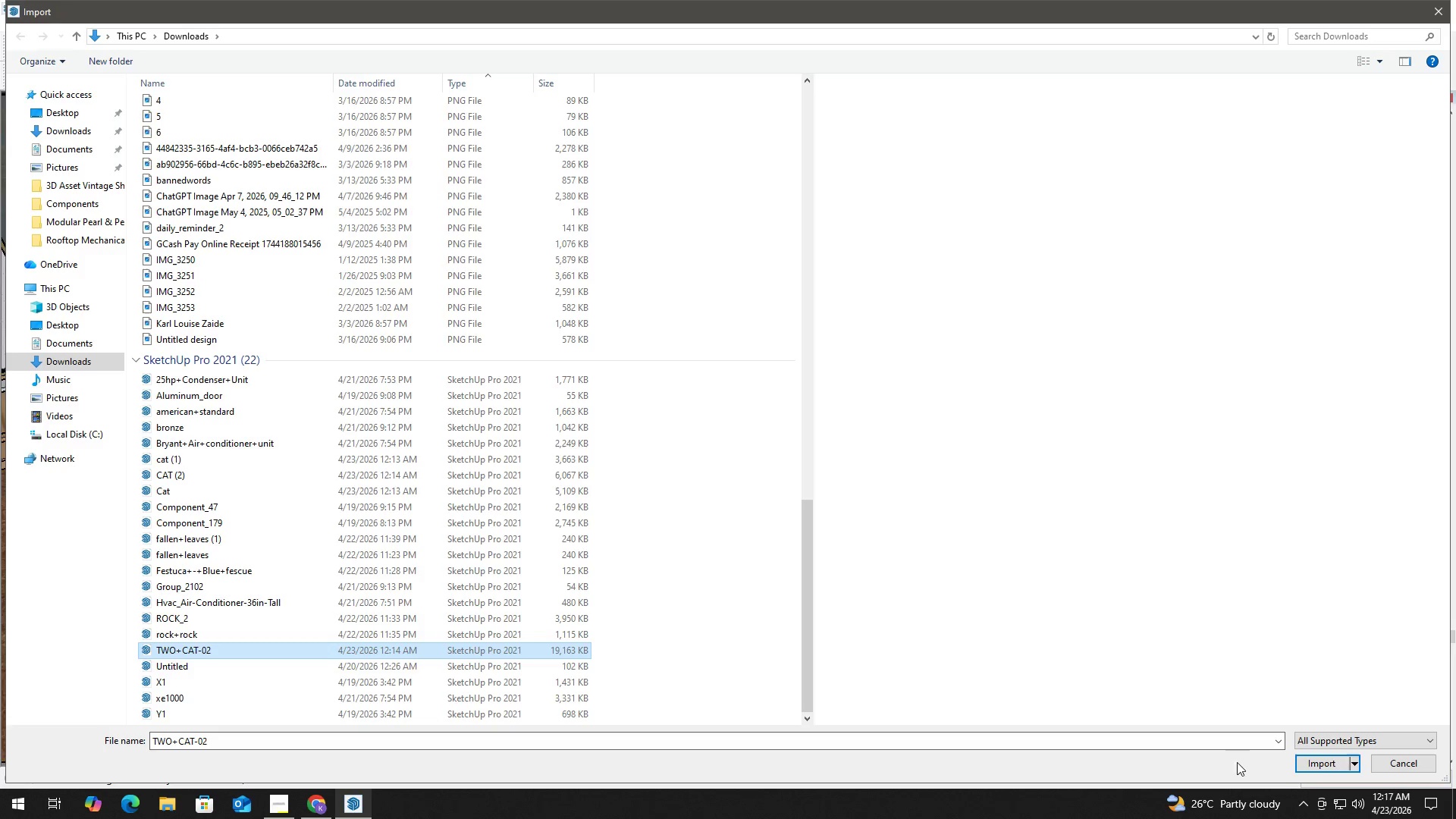 
left_click([1308, 761])
 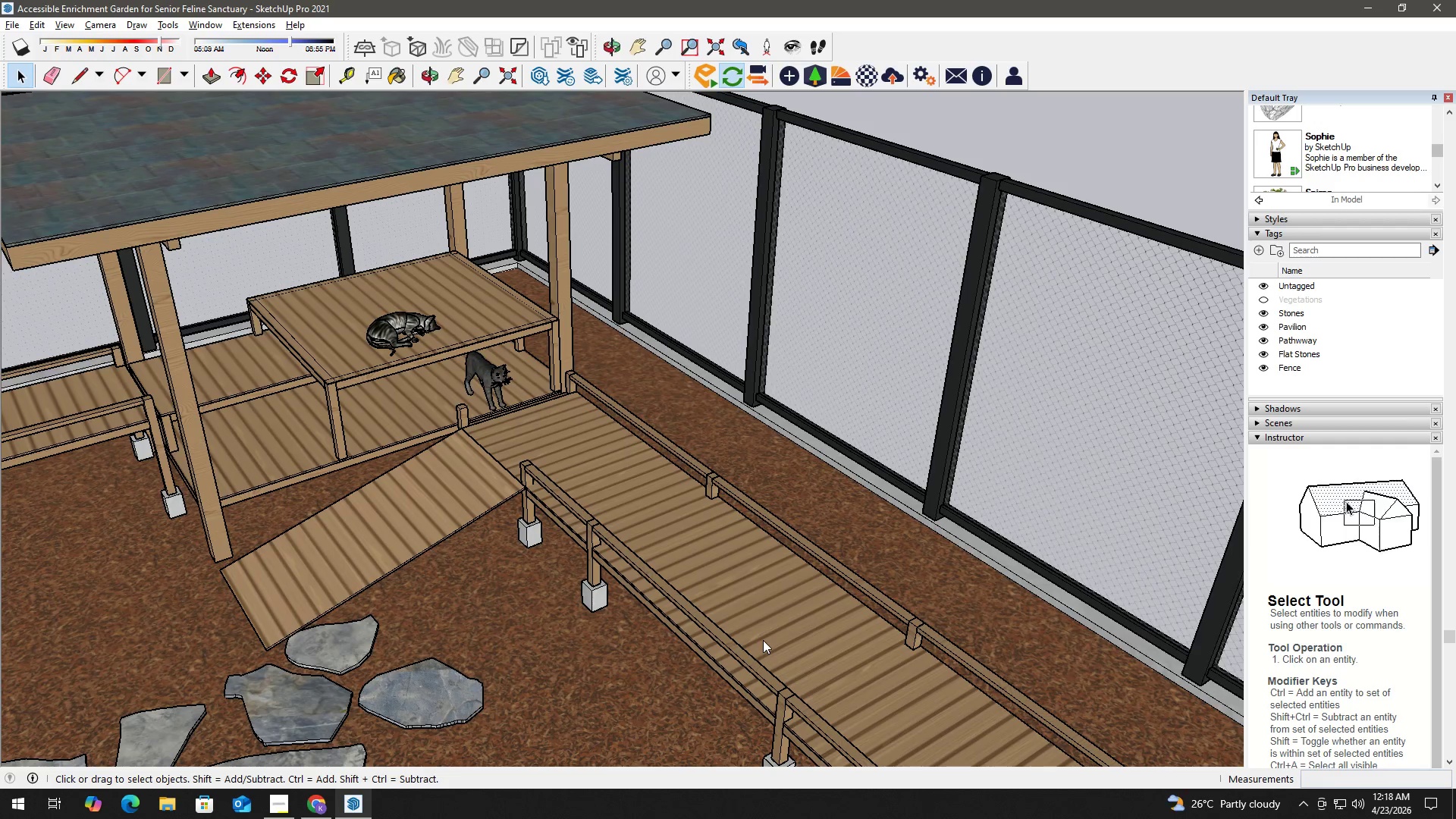 
wait(43.16)
 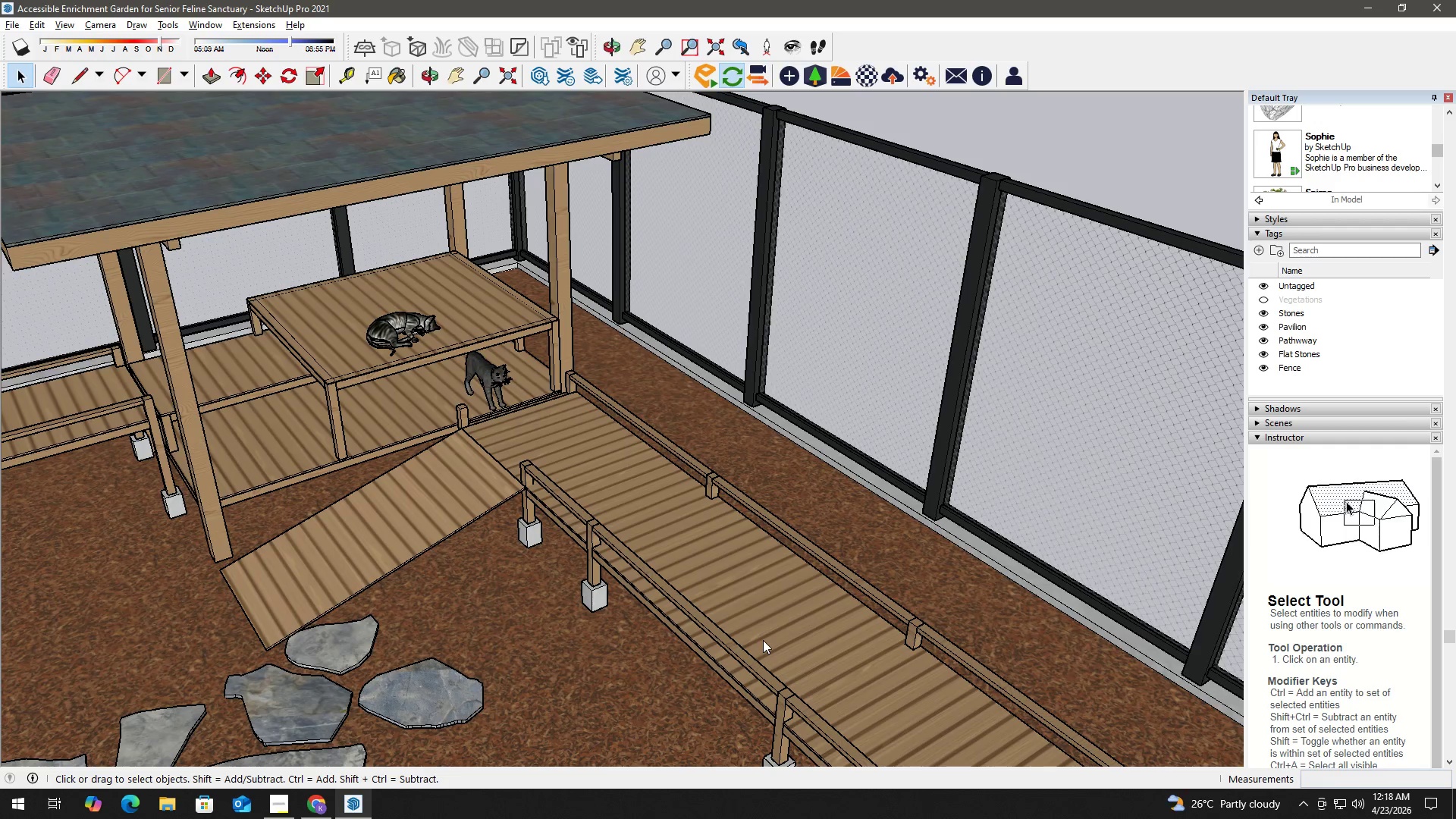 
left_click([853, 450])
 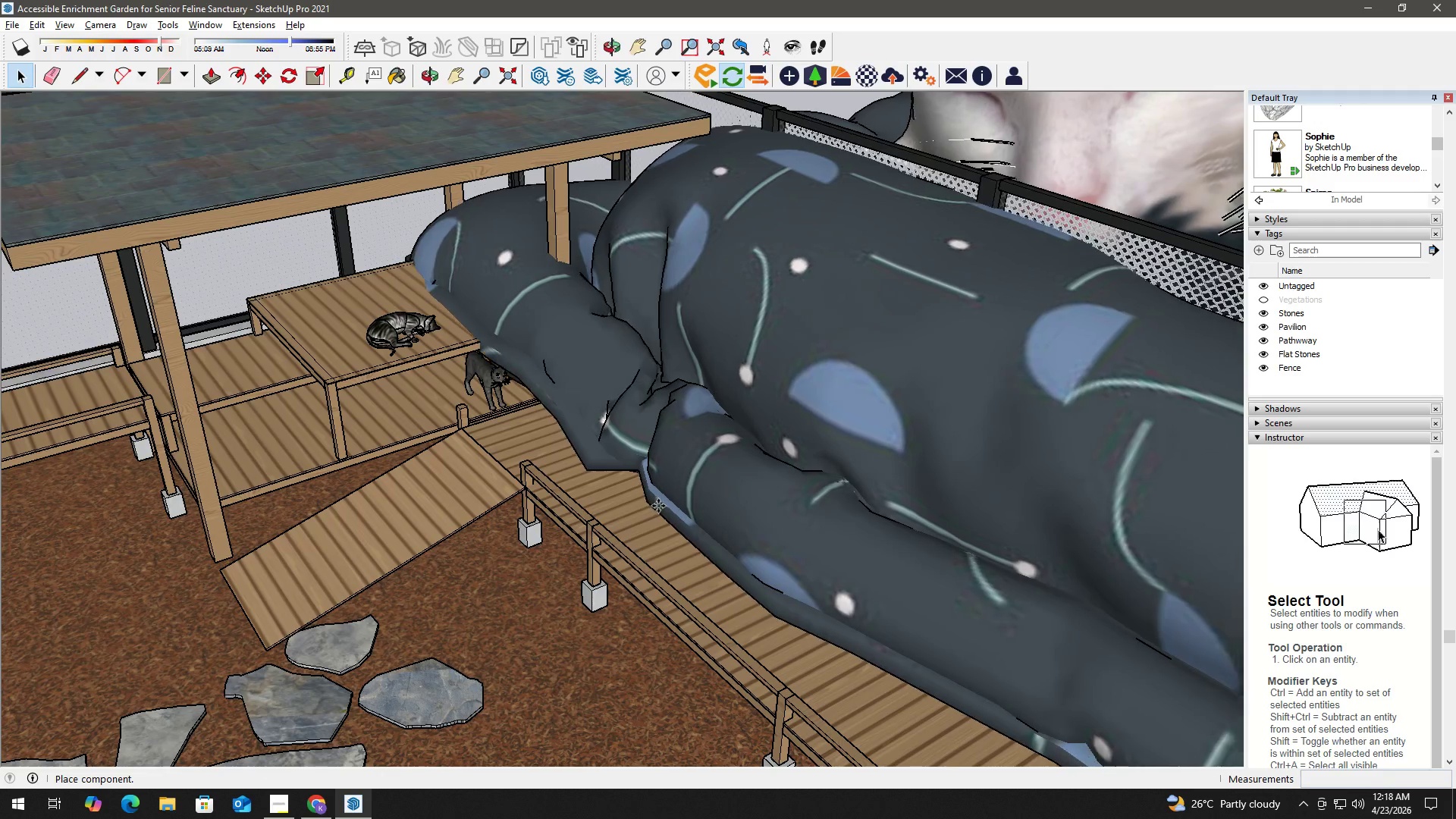 
left_click_drag(start_coordinate=[843, 337], to_coordinate=[849, 336])
 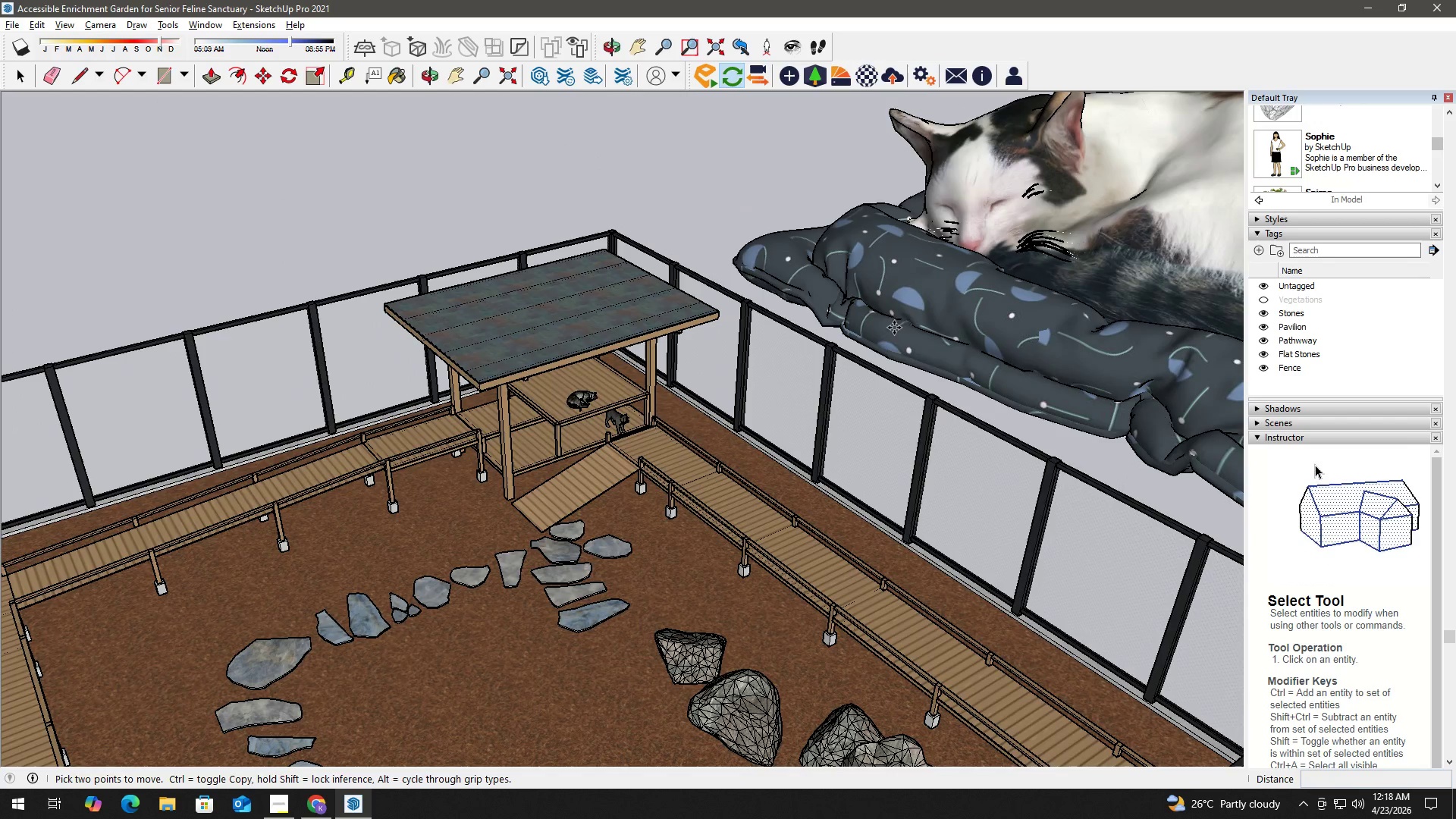 
scroll: coordinate [905, 355], scroll_direction: down, amount: 20.0
 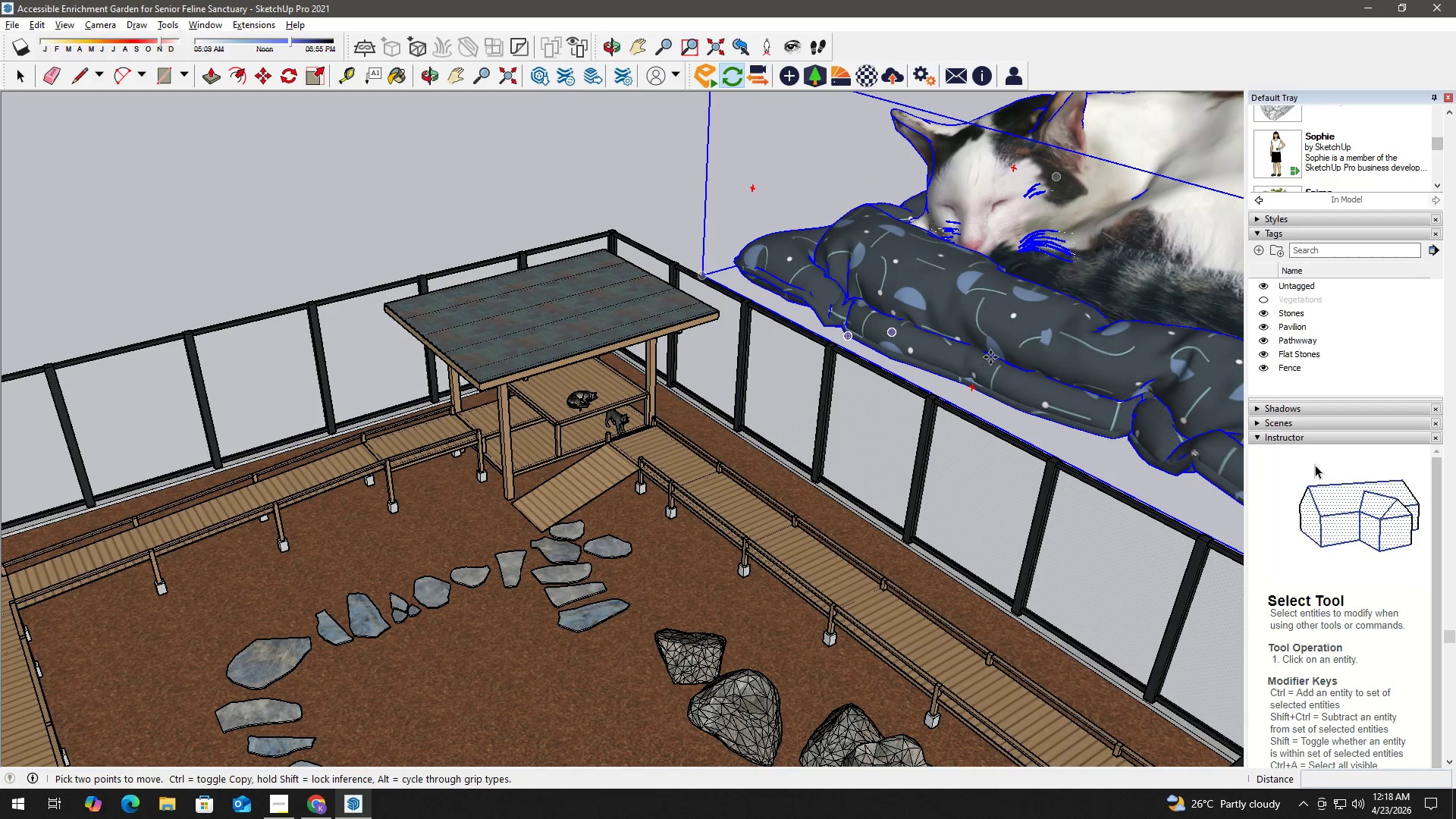 
key(Space)
 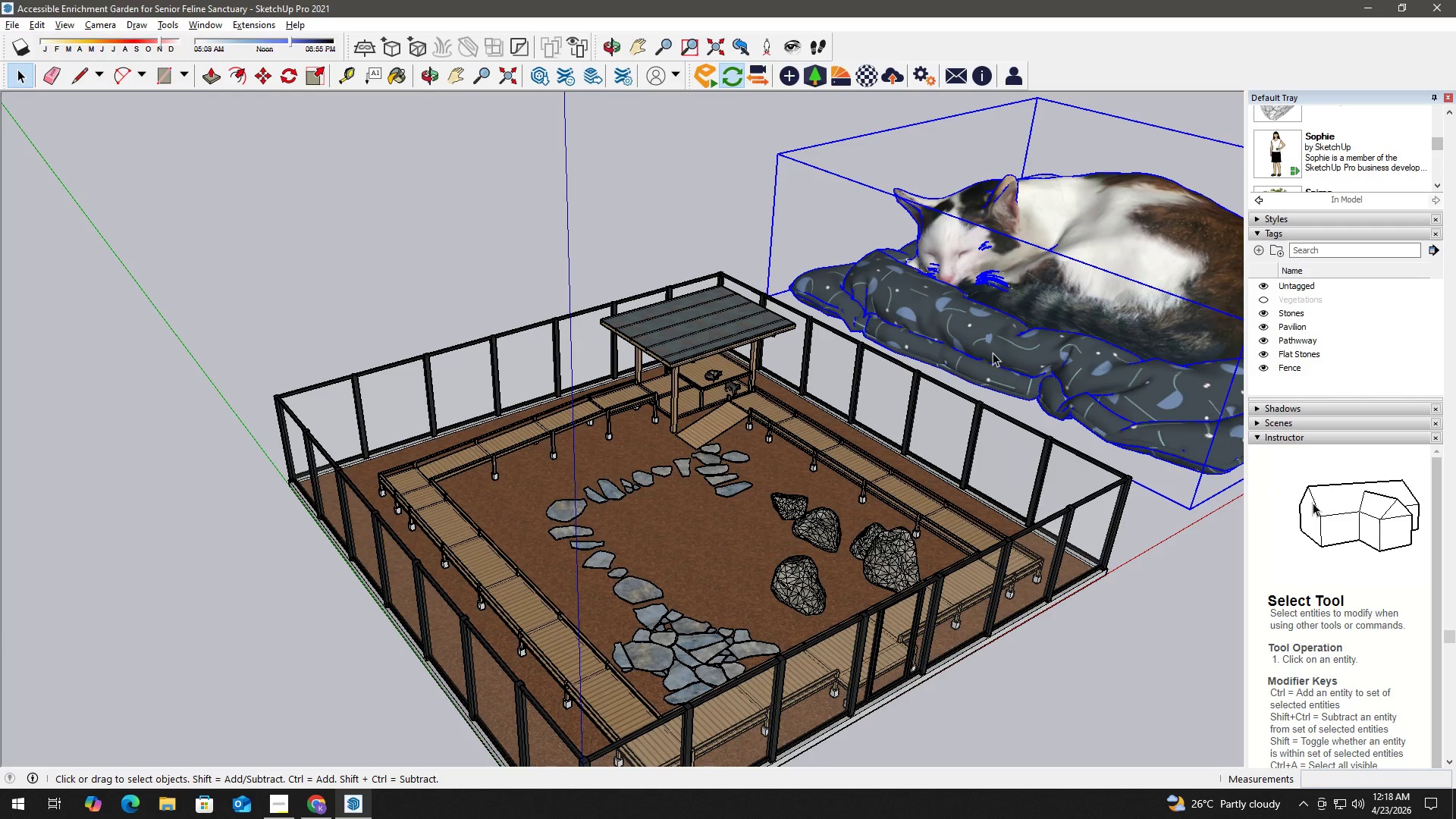 
right_click([994, 351])
 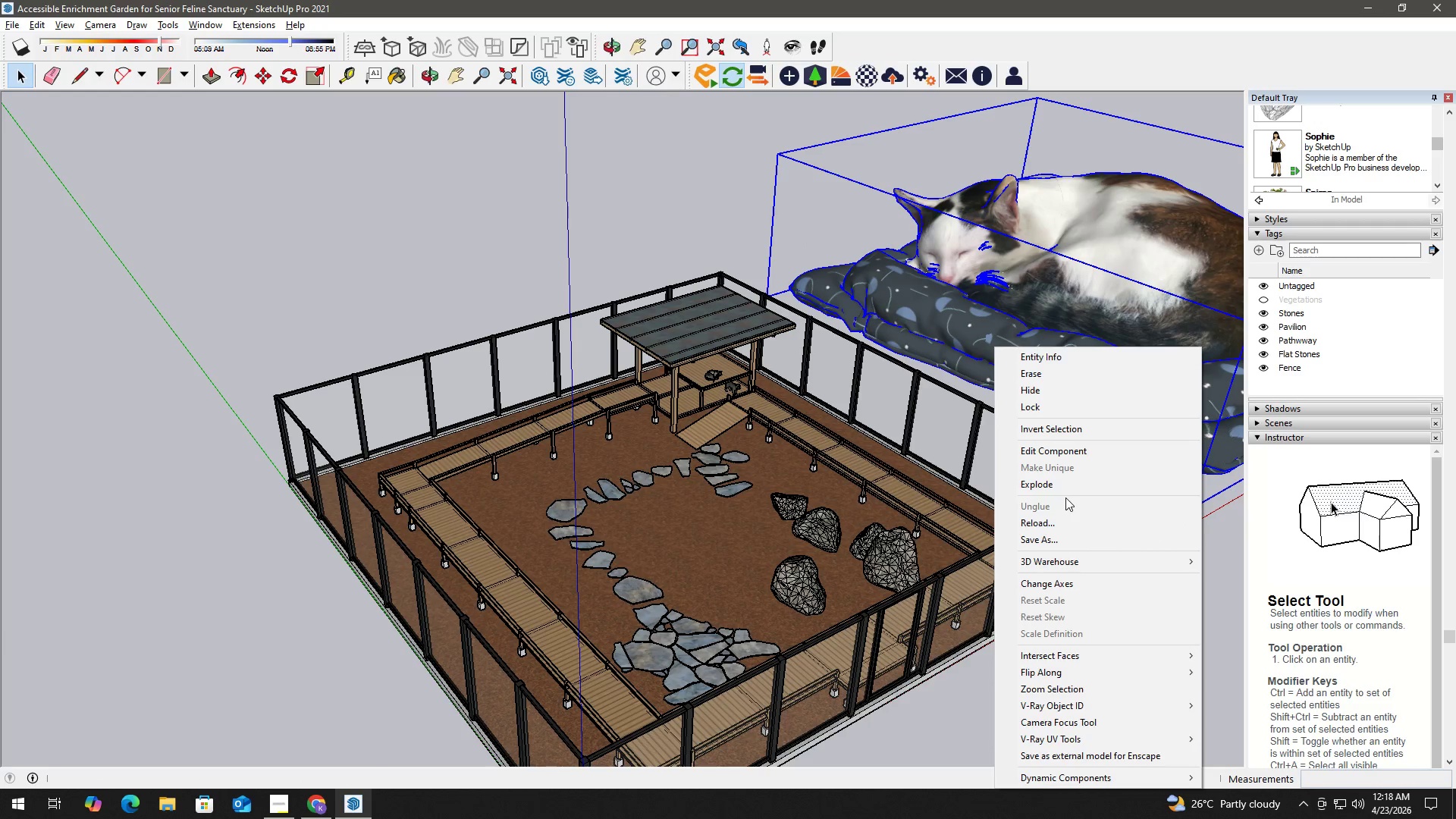 
left_click([1070, 481])
 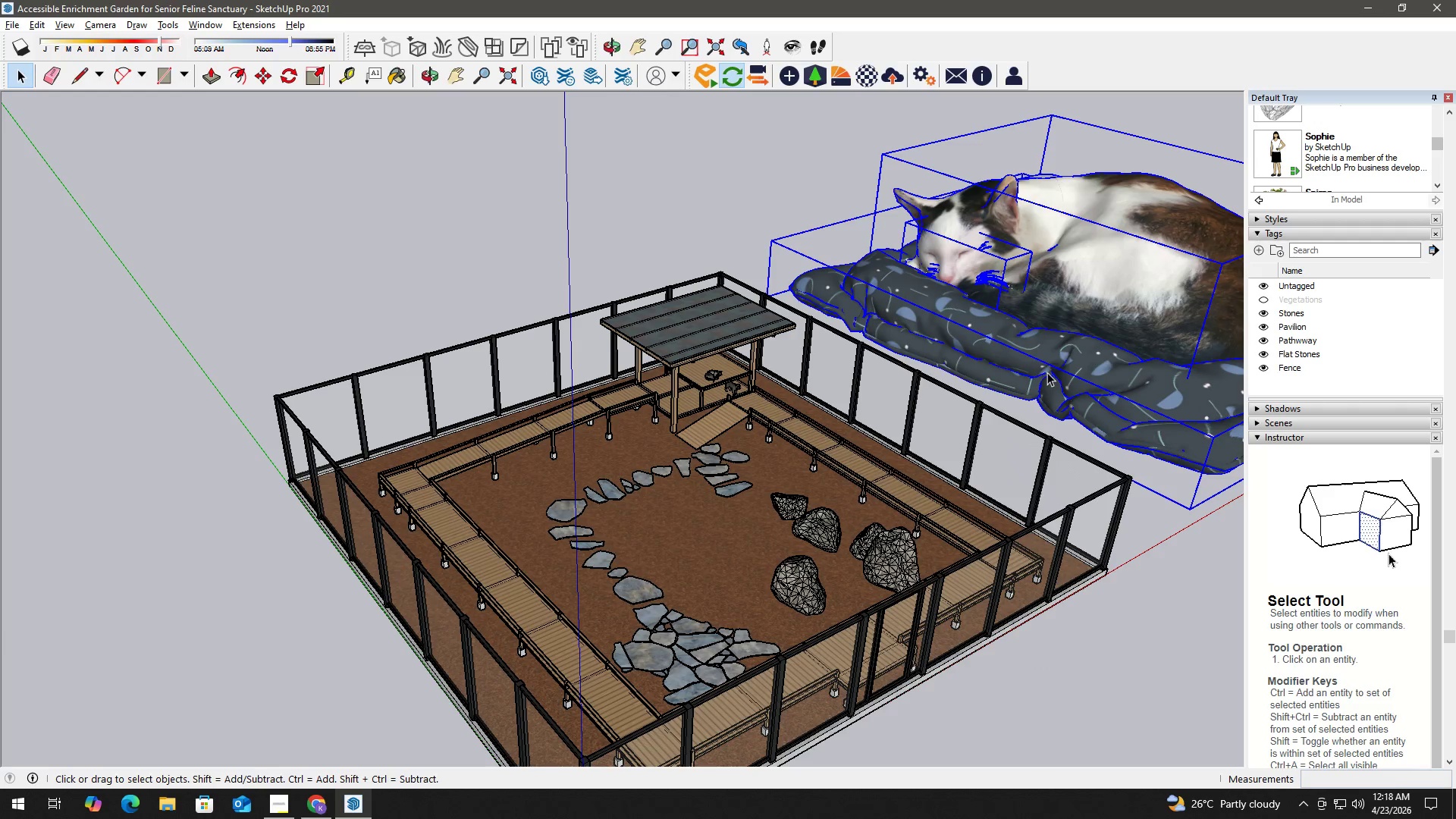 
left_click([1073, 389])
 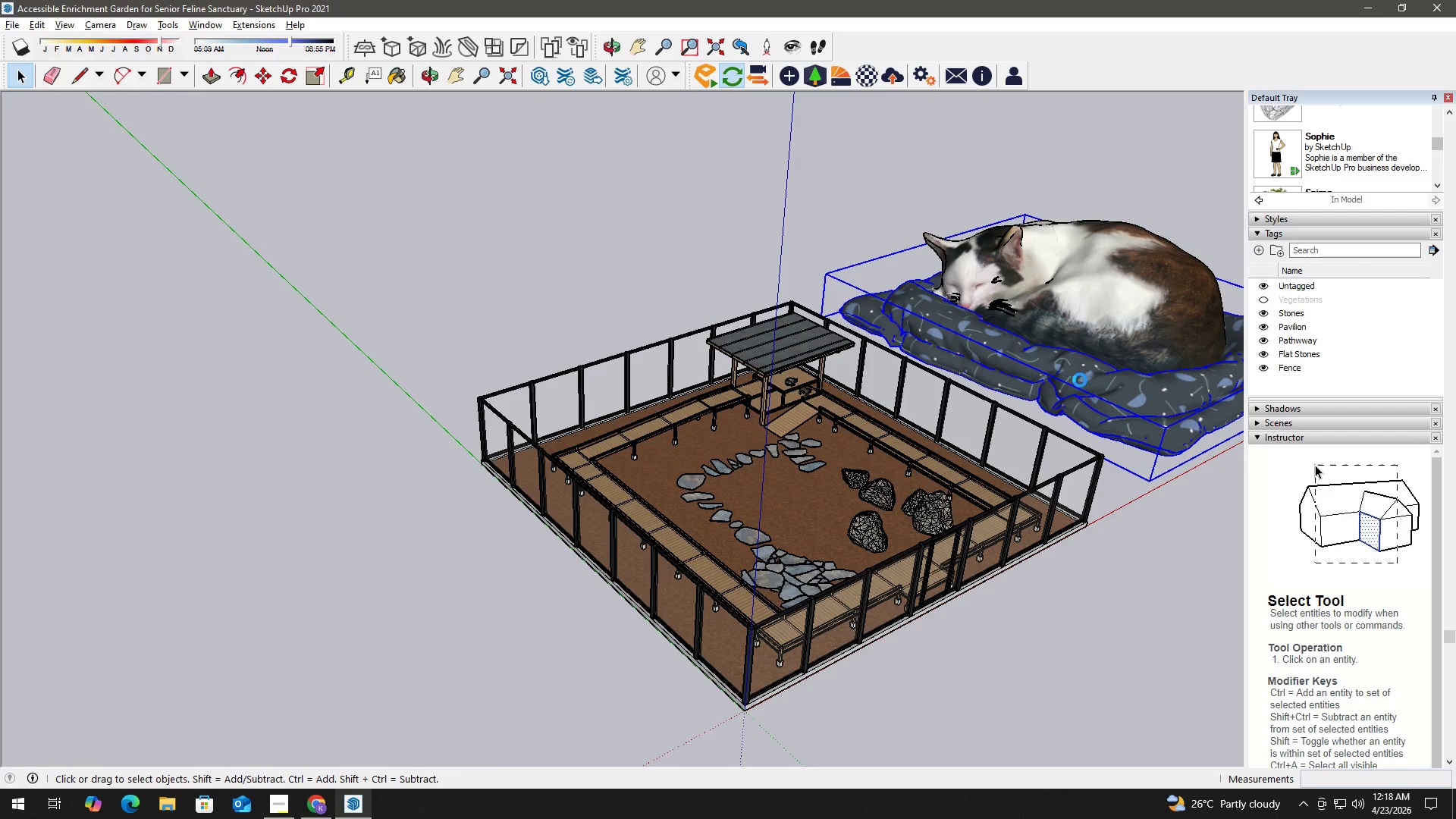 
scroll: coordinate [1037, 403], scroll_direction: down, amount: 4.0
 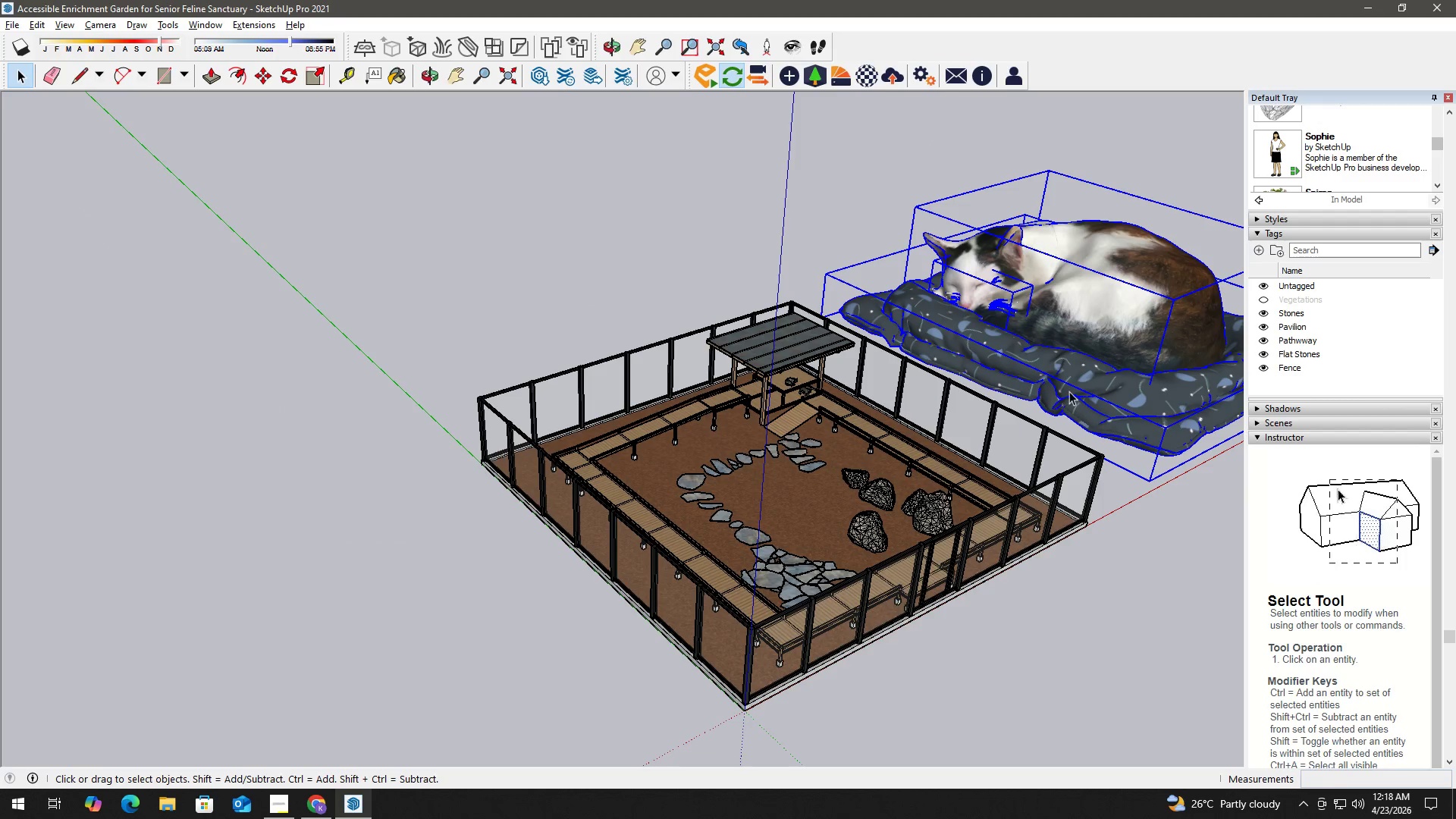 
key(Delete)
 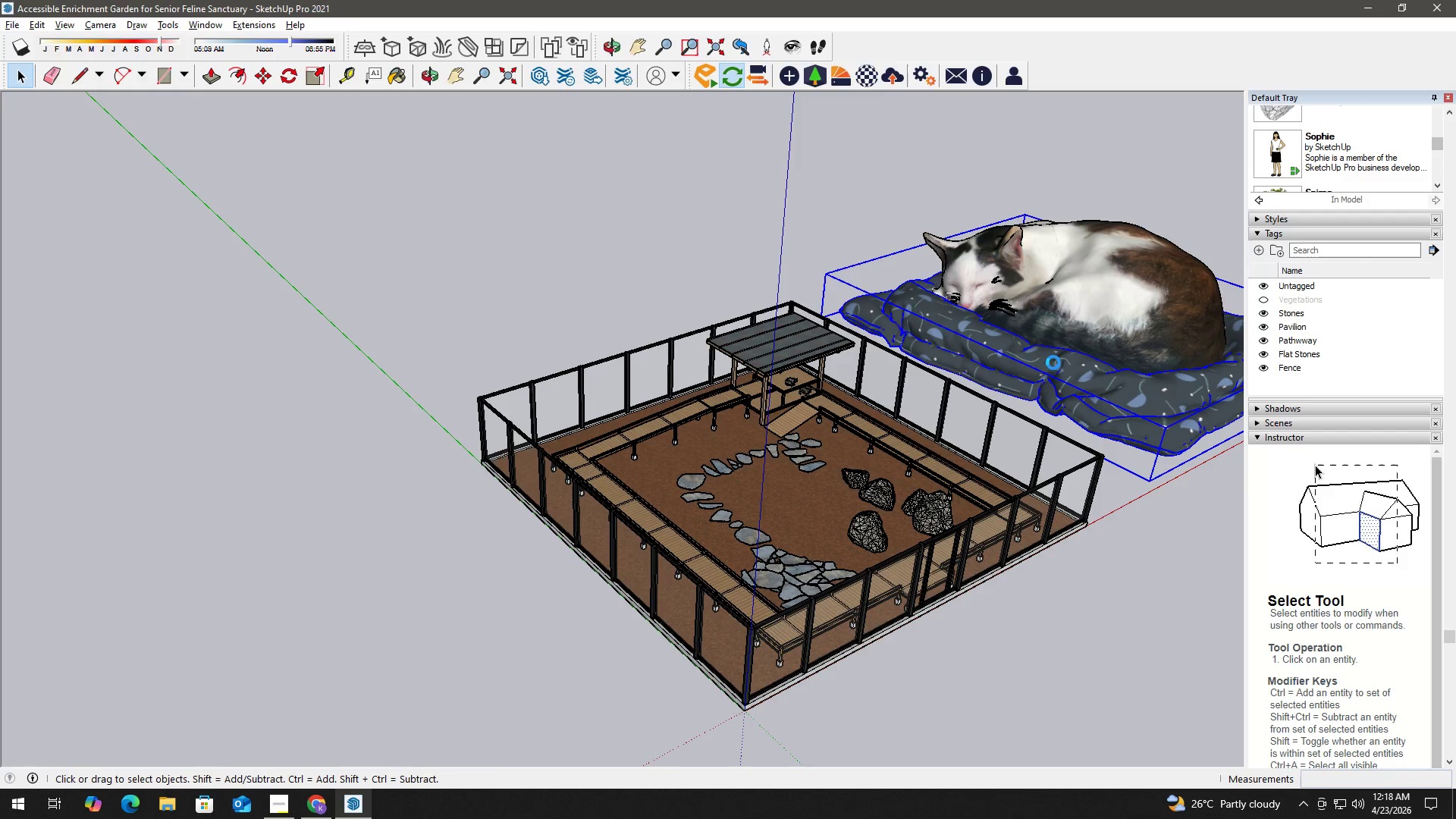 
scroll: coordinate [1049, 366], scroll_direction: up, amount: 3.0
 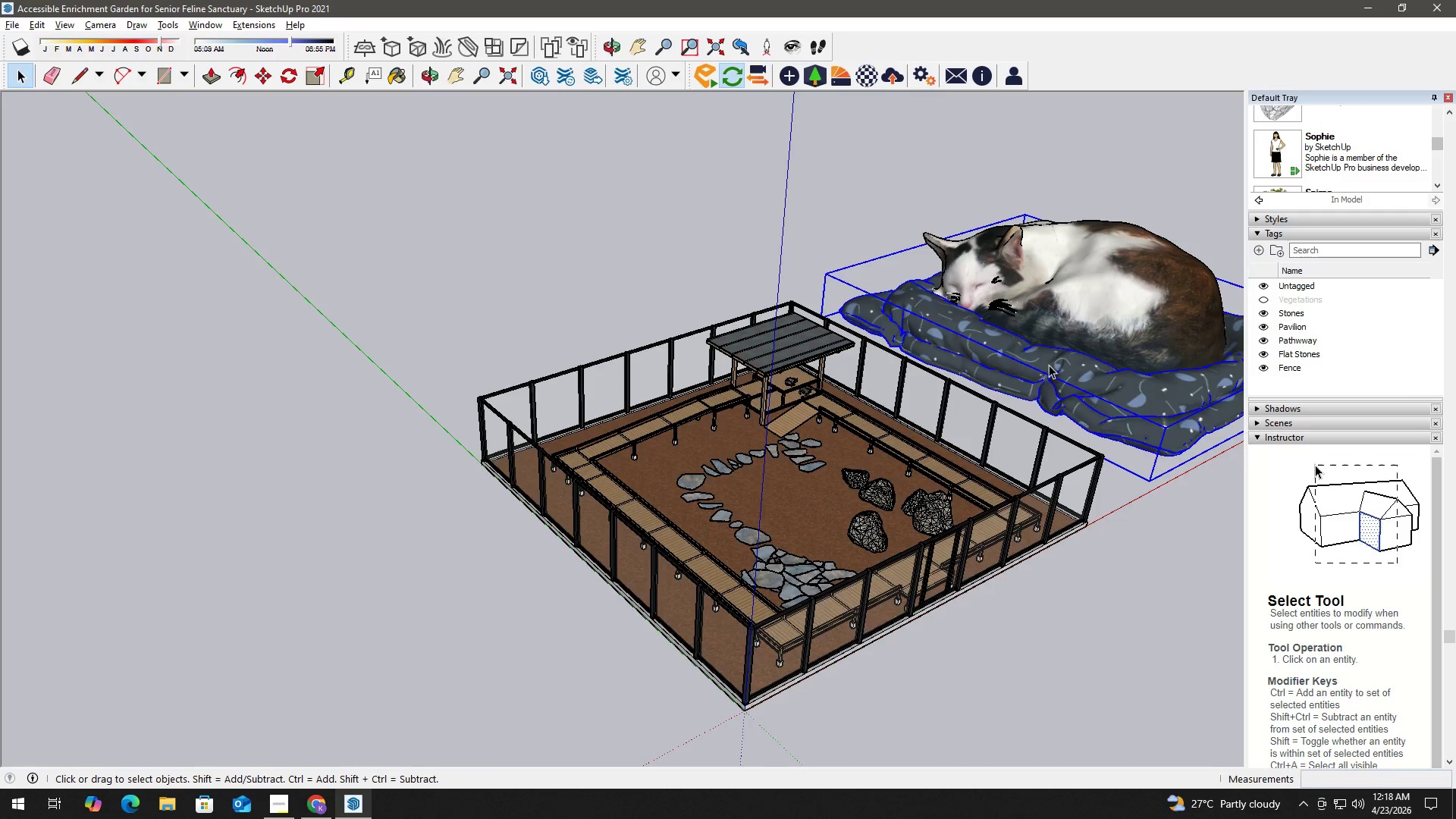 
left_click([954, 240])
 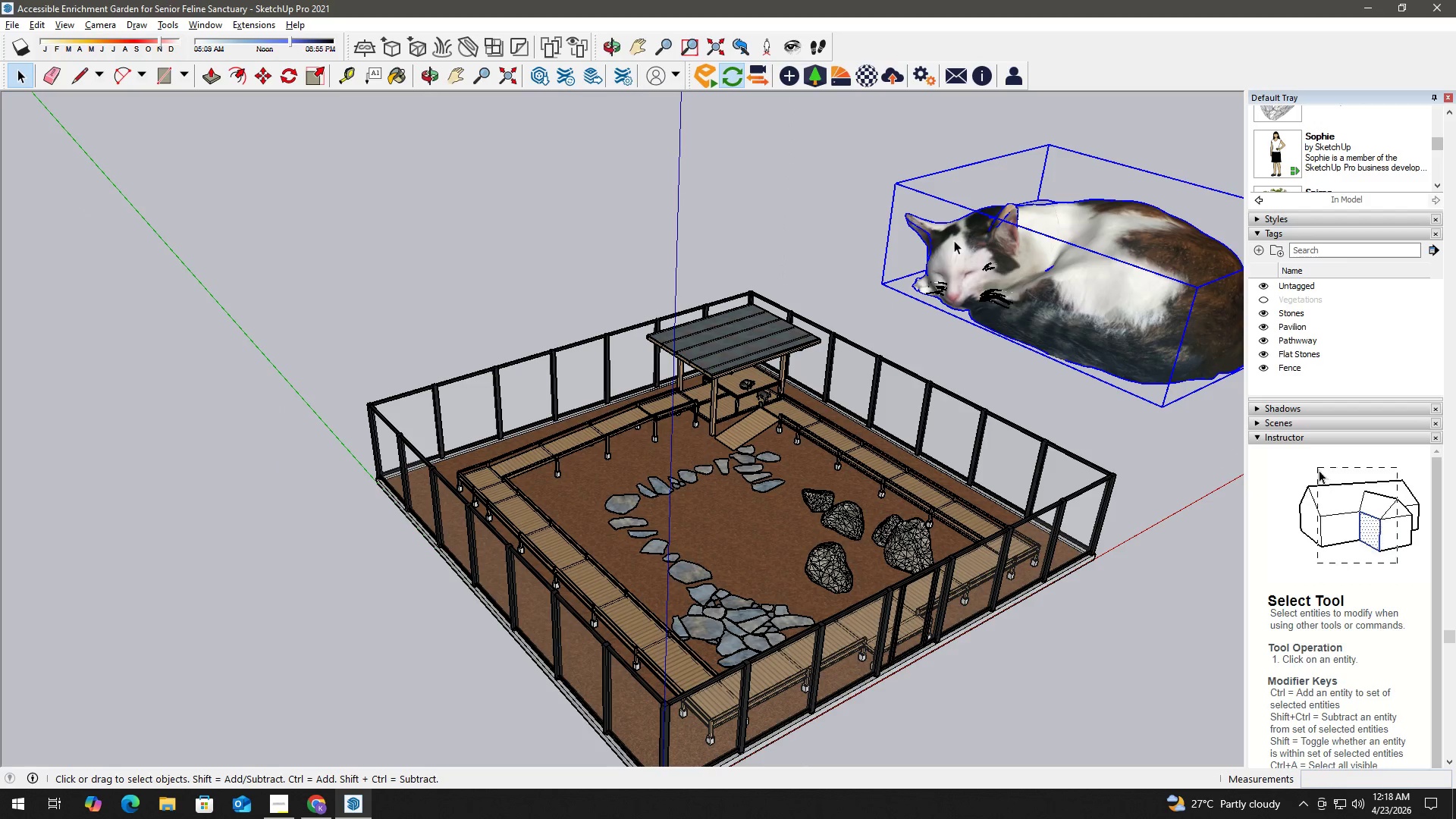 
scroll: coordinate [1049, 365], scroll_direction: up, amount: 1.0
 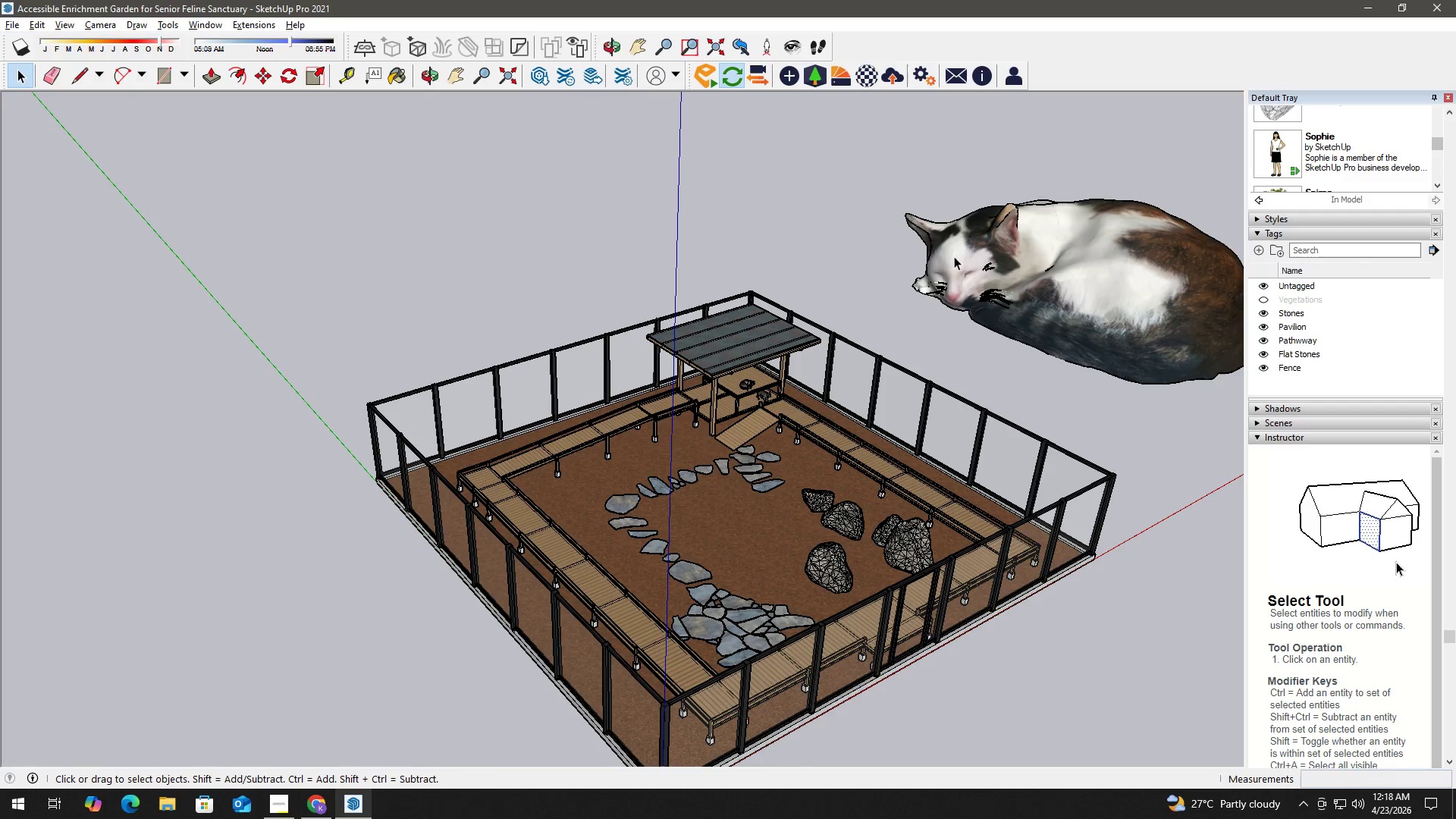 
key(S)
 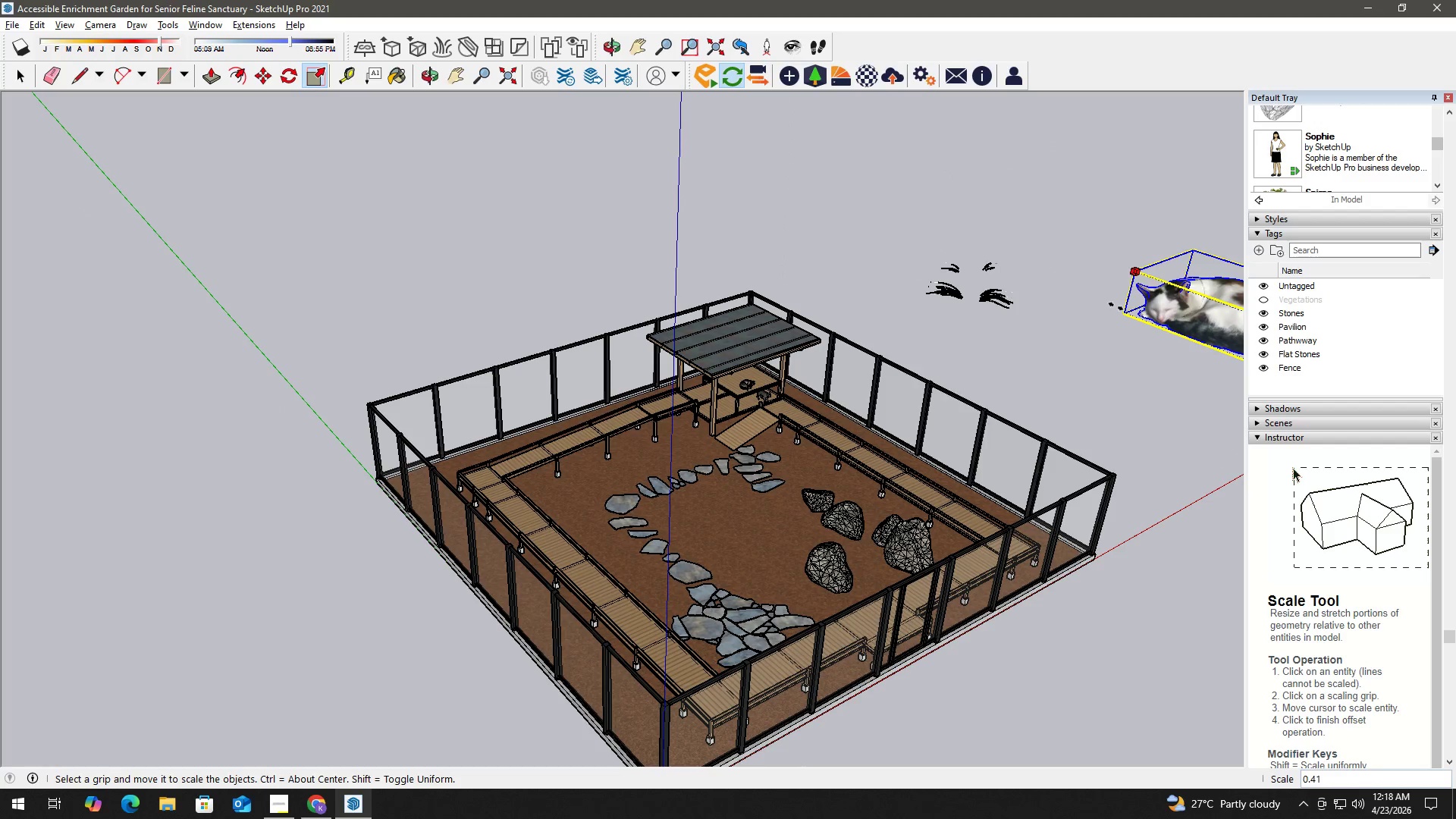 
key(Escape)
 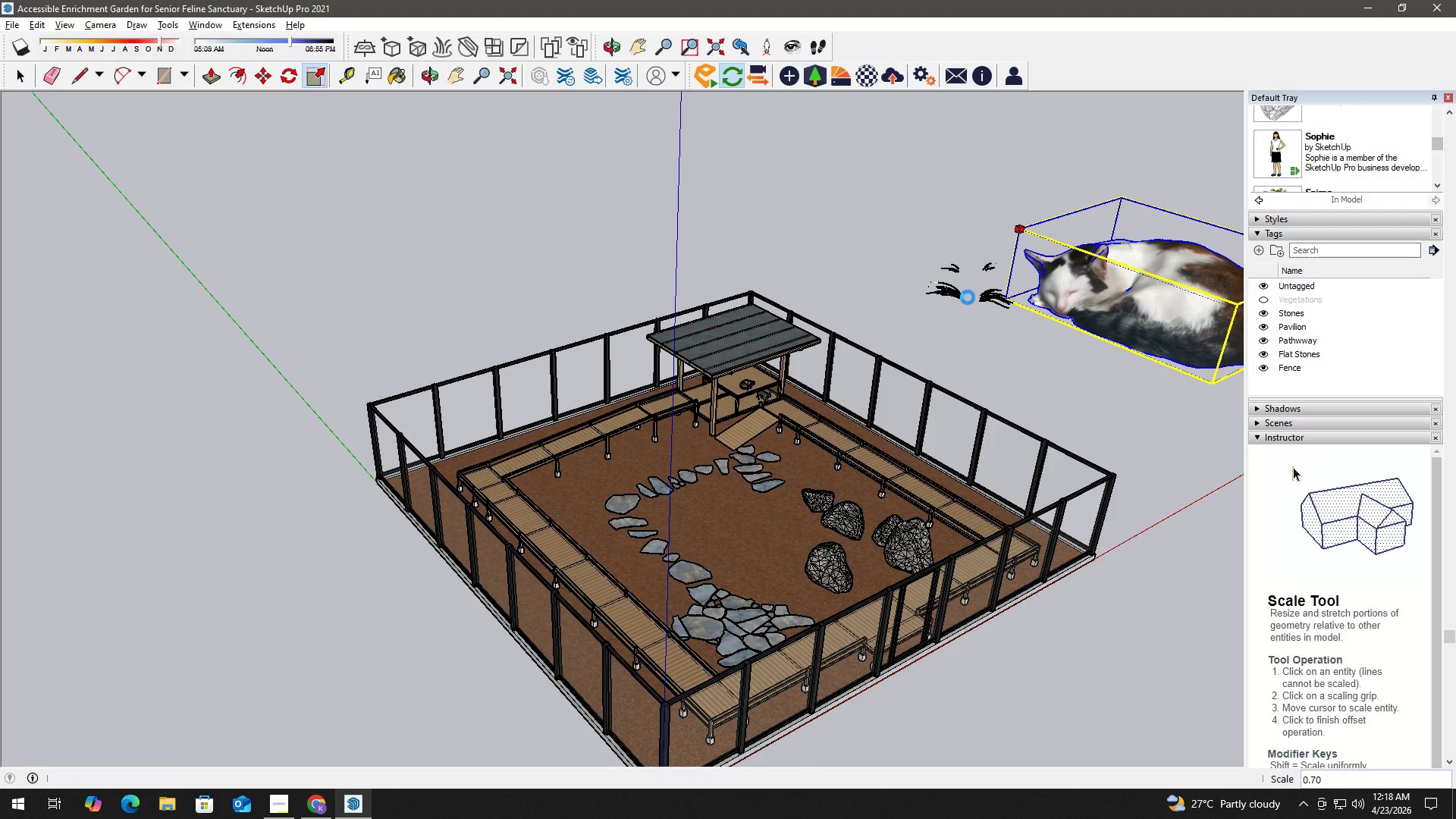 
key(Space)
 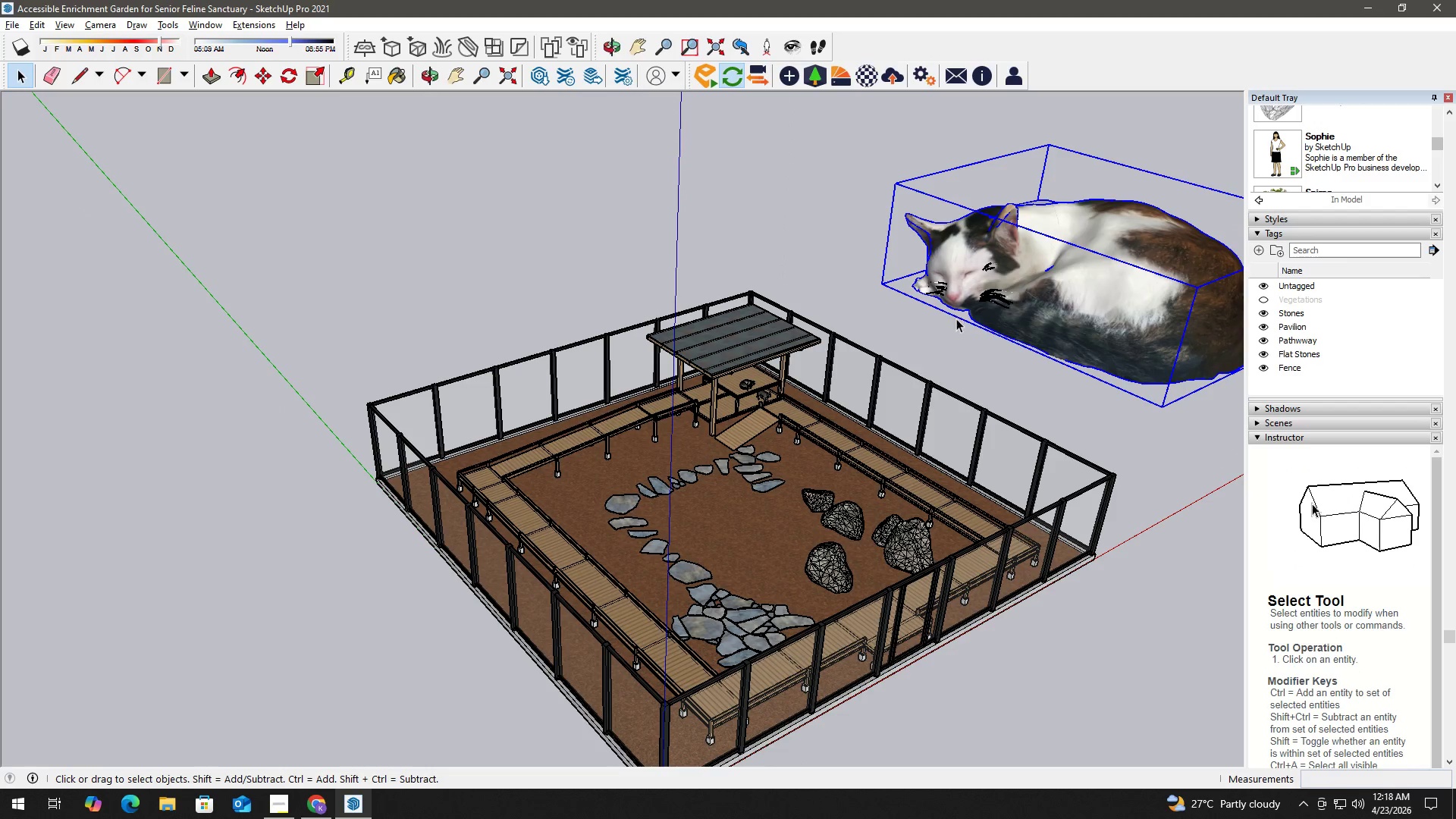 
key(Escape)
 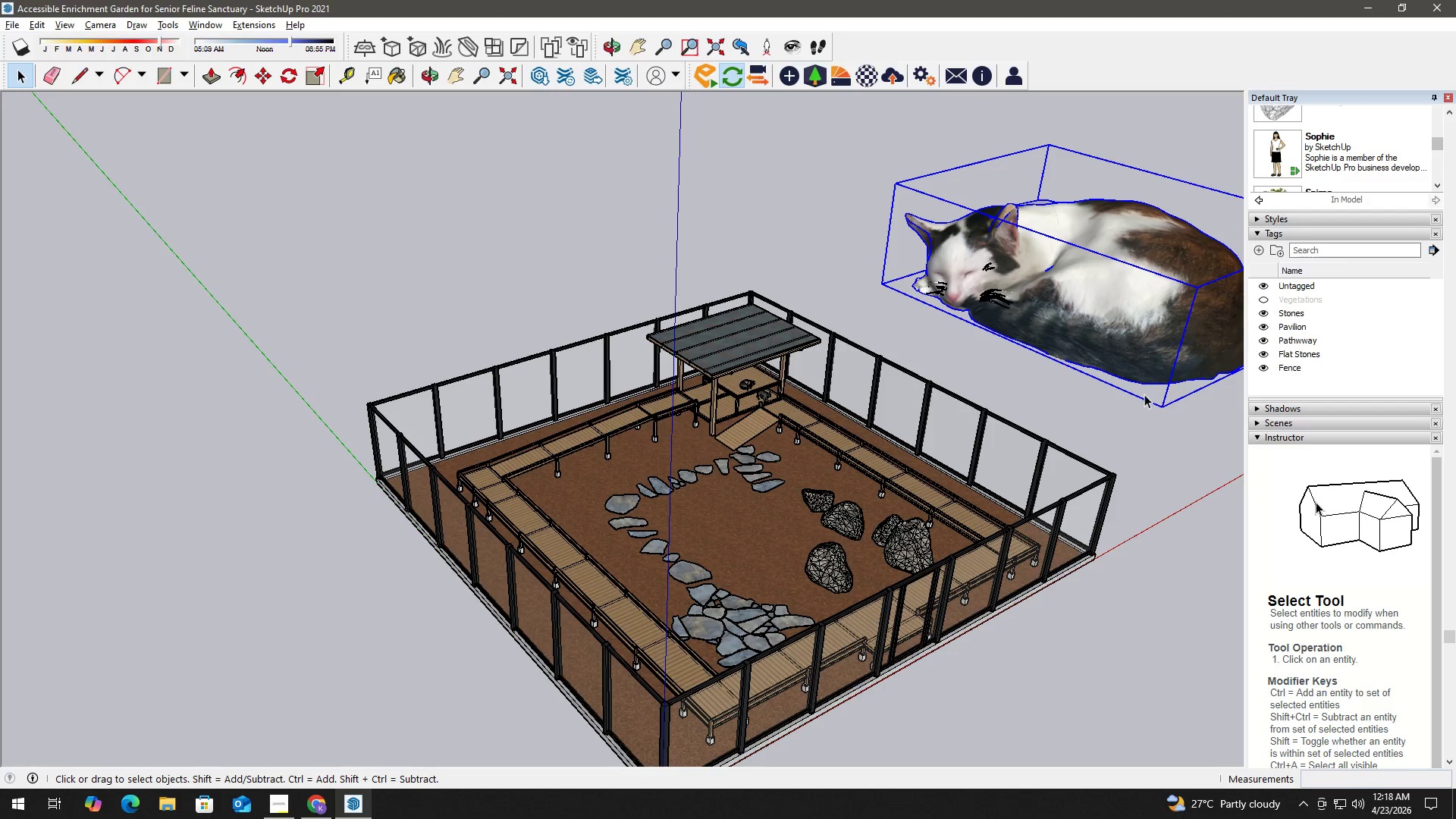 
left_click_drag(start_coordinate=[1145, 400], to_coordinate=[905, 156])
 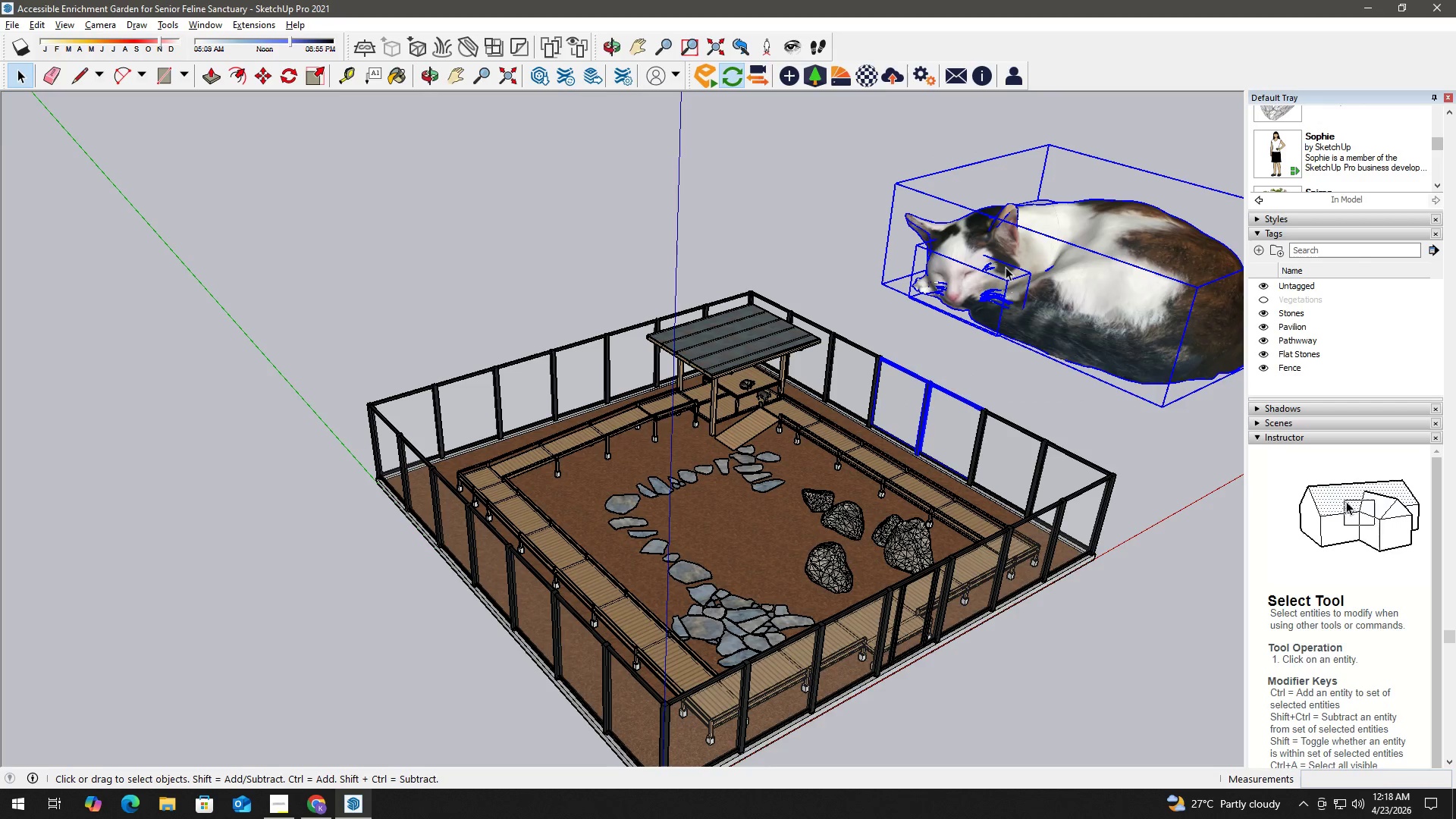 
right_click([1008, 270])
 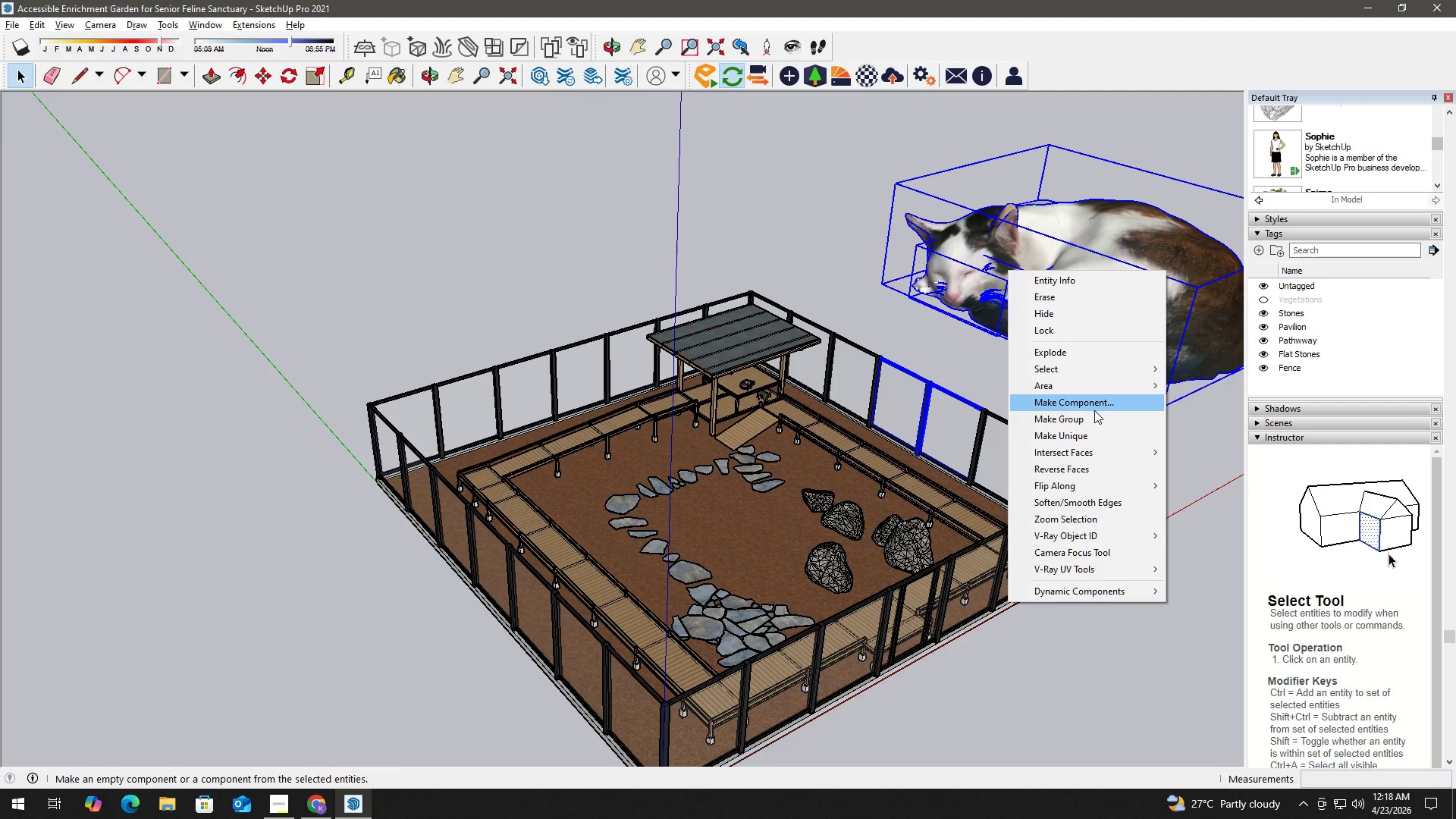 
left_click([1094, 416])
 